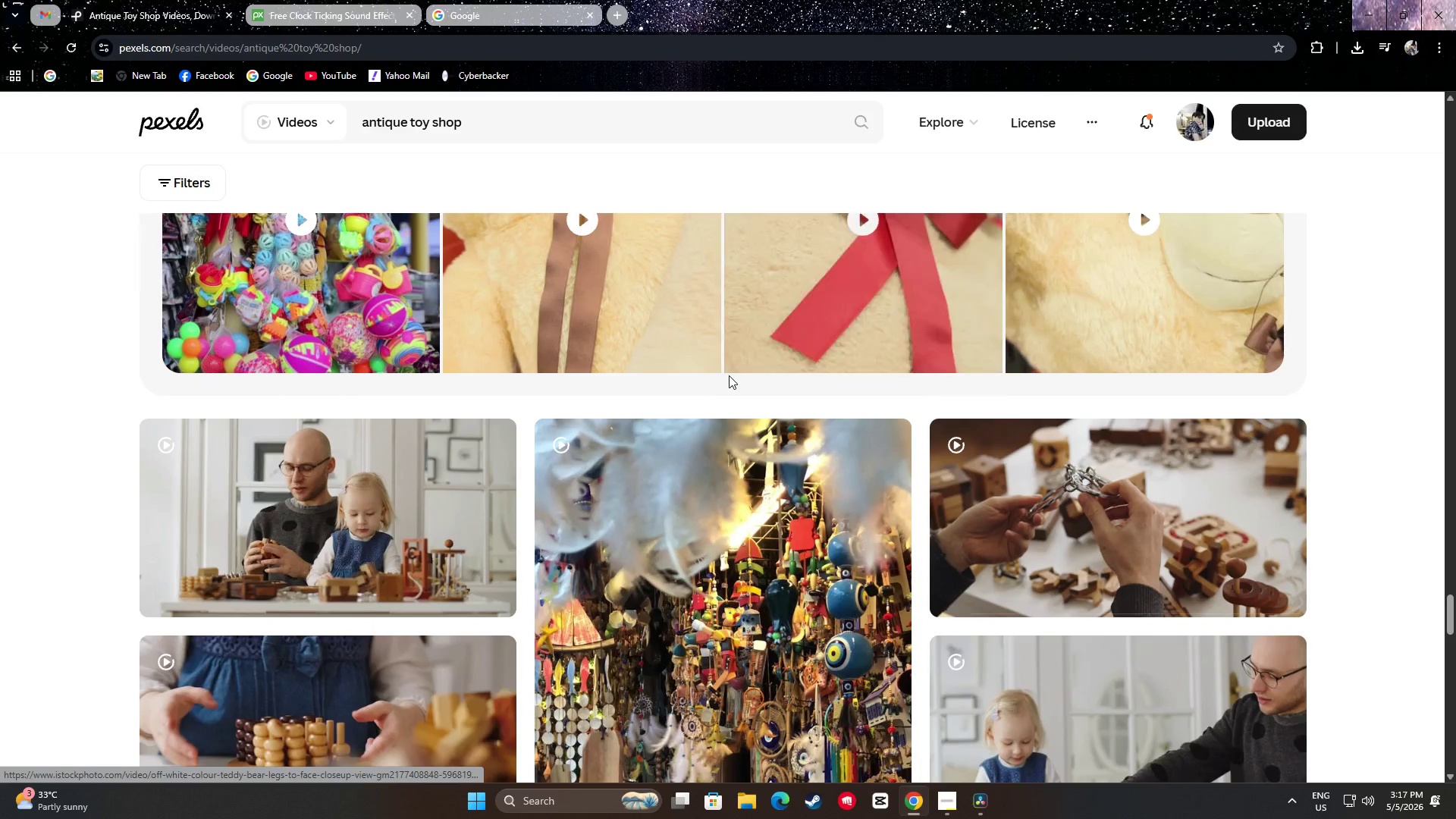 
scroll: coordinate [759, 484], scroll_direction: down, amount: 5.0
 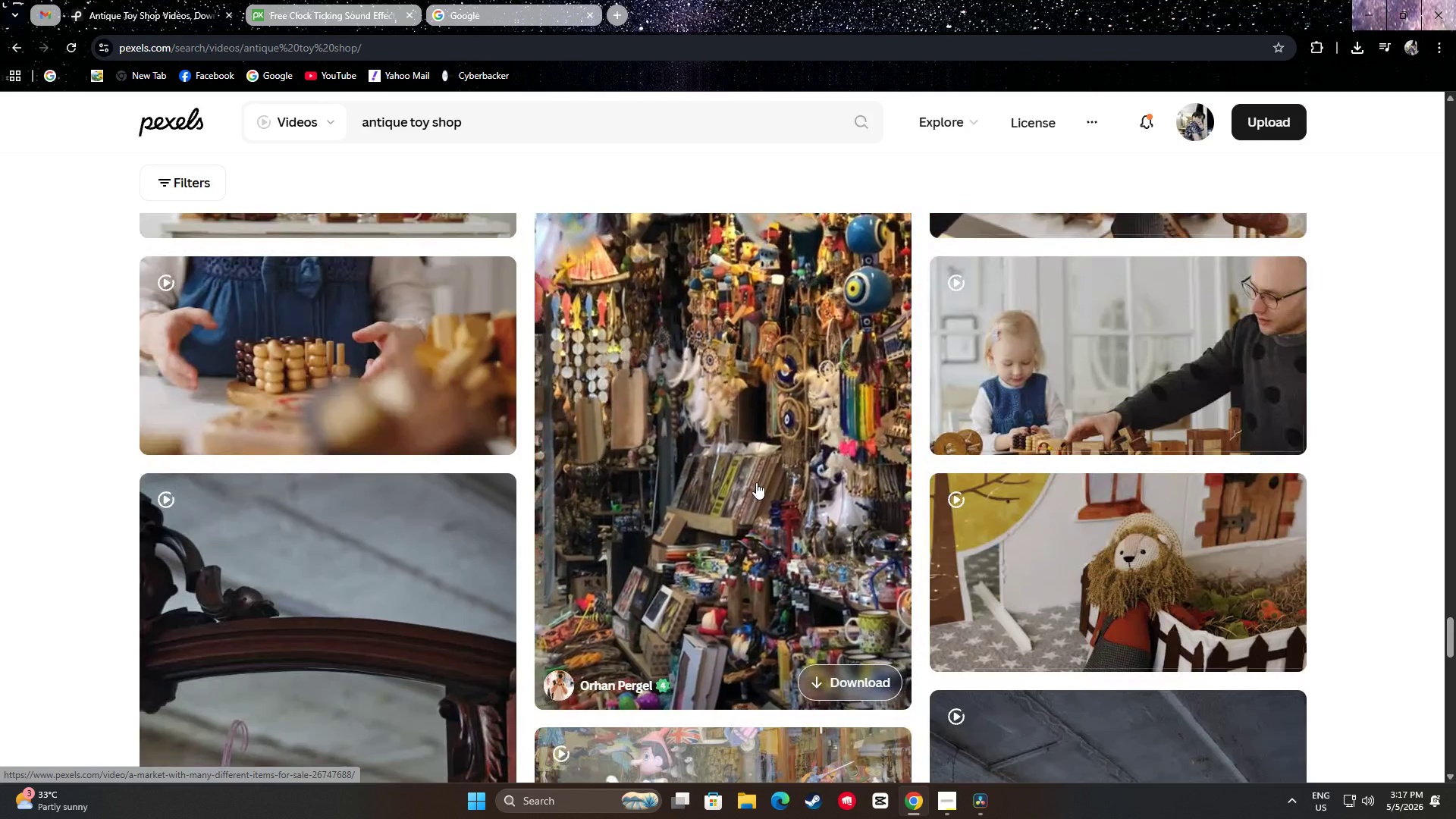 
scroll: coordinate [756, 482], scroll_direction: up, amount: 1.0
 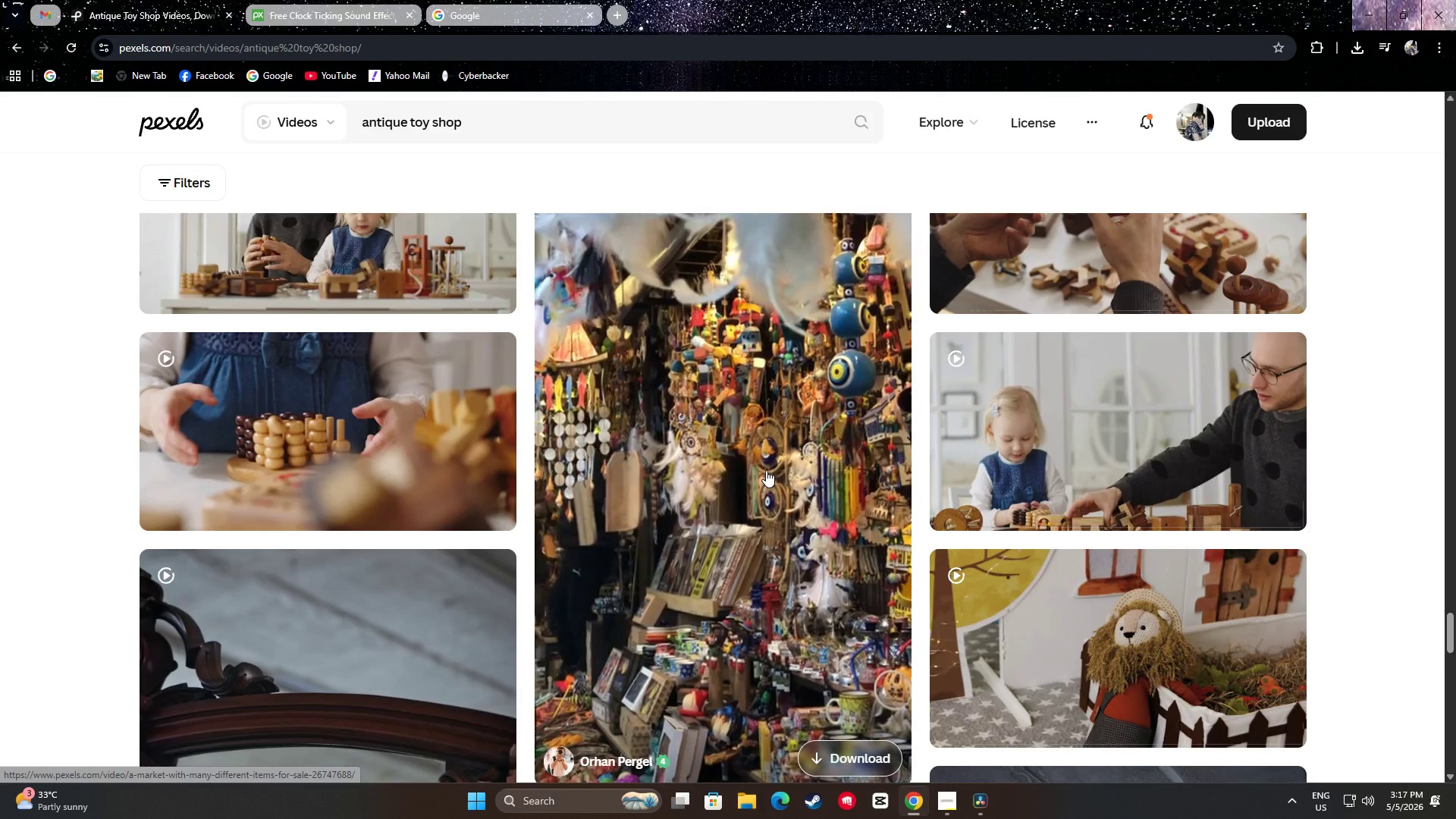 
wait(10.85)
 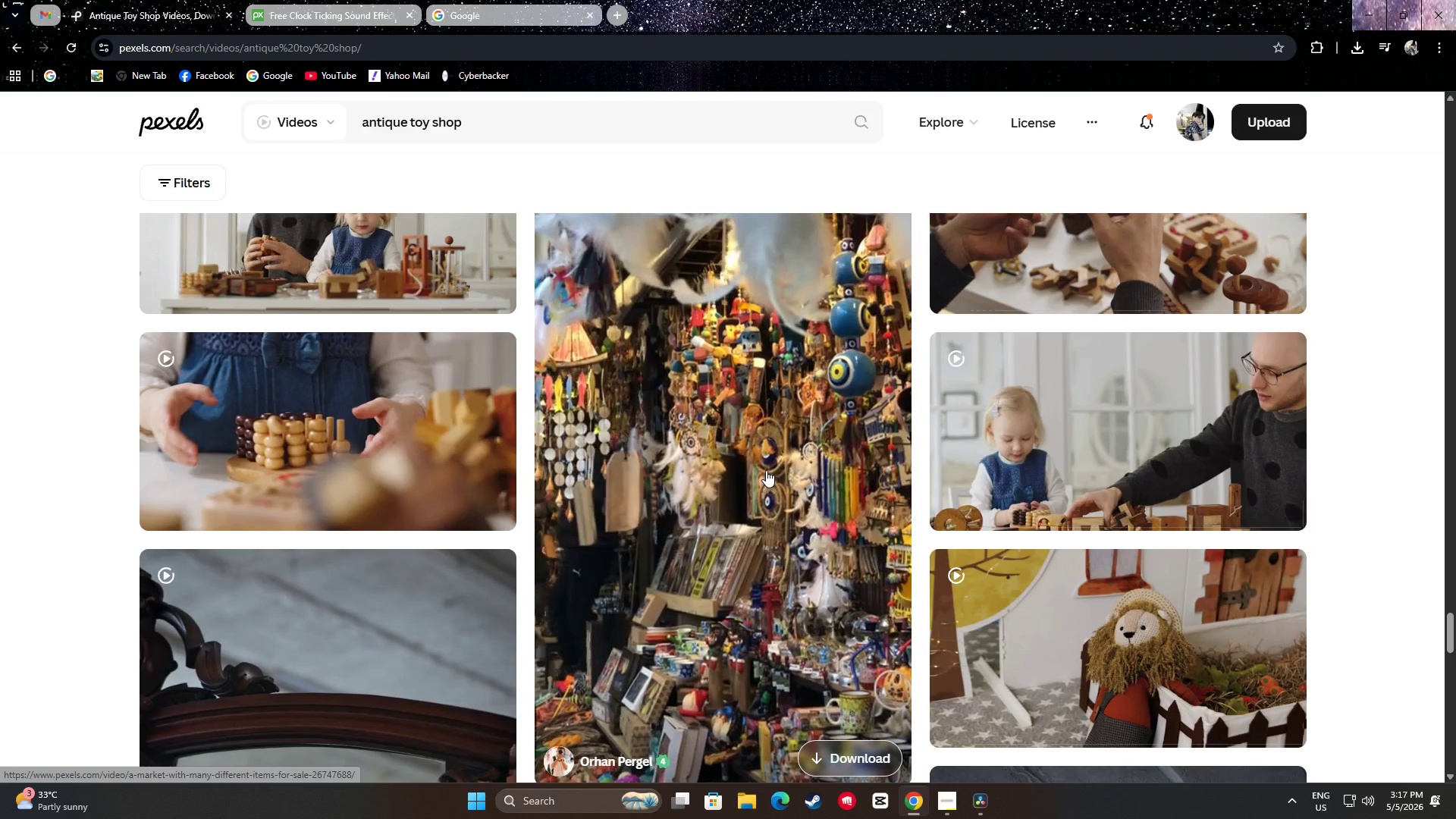 
scroll: coordinate [802, 446], scroll_direction: down, amount: 21.0
 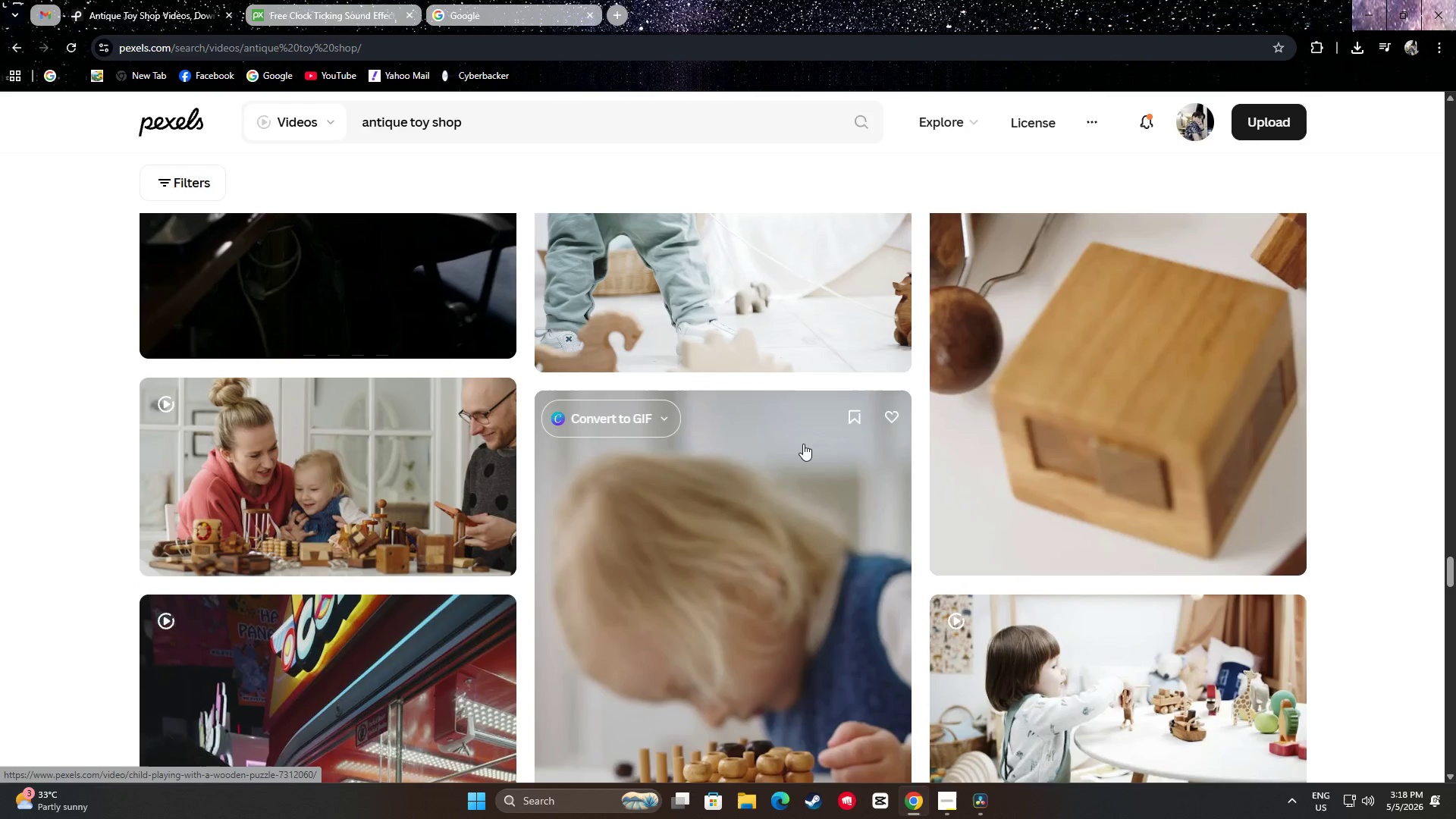 
scroll: coordinate [803, 443], scroll_direction: down, amount: 2.0
 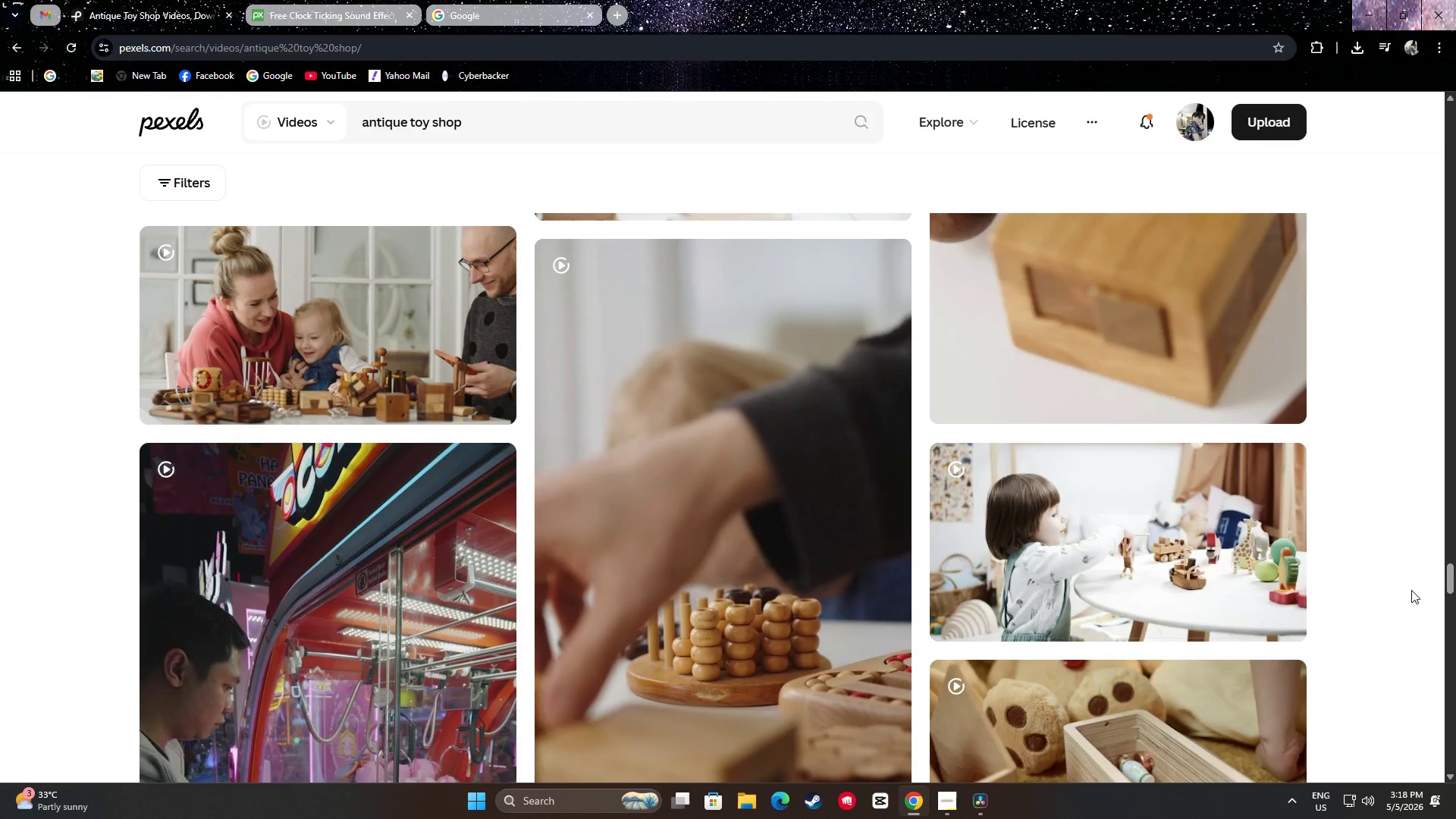 
wait(10.65)
 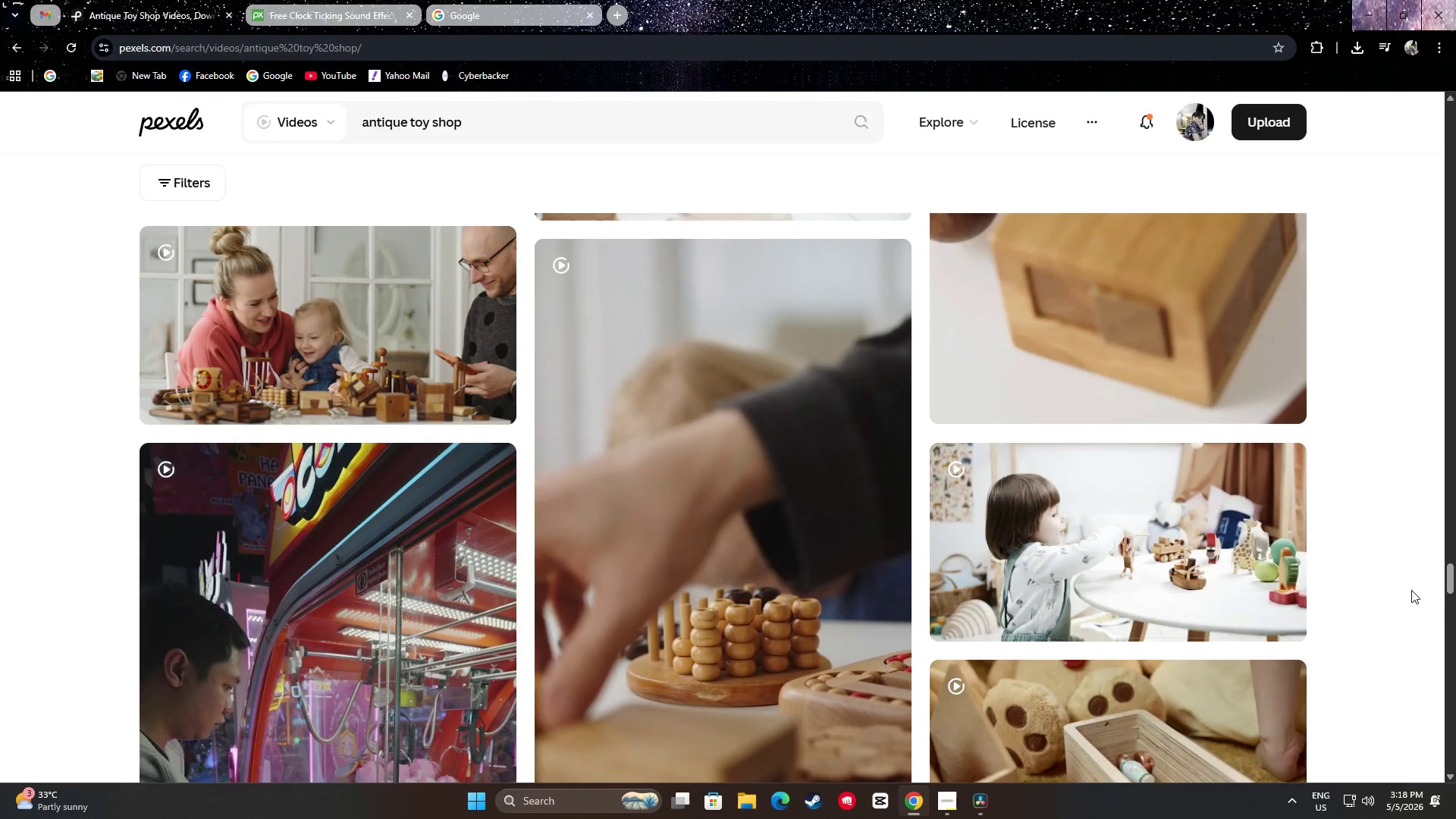 
left_click_drag(start_coordinate=[1454, 577], to_coordinate=[1451, 598])
 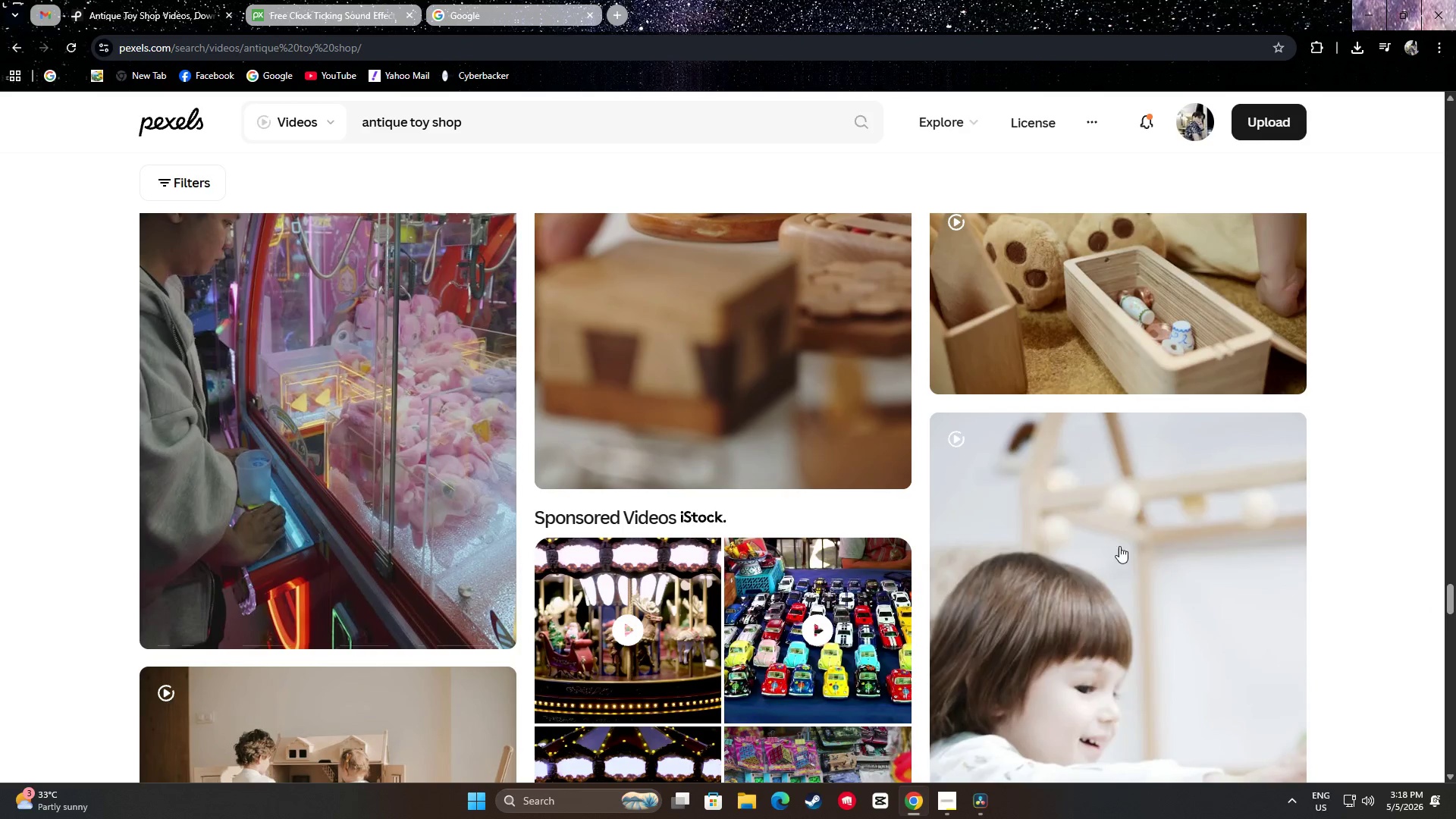 
scroll: coordinate [897, 525], scroll_direction: down, amount: 5.0
 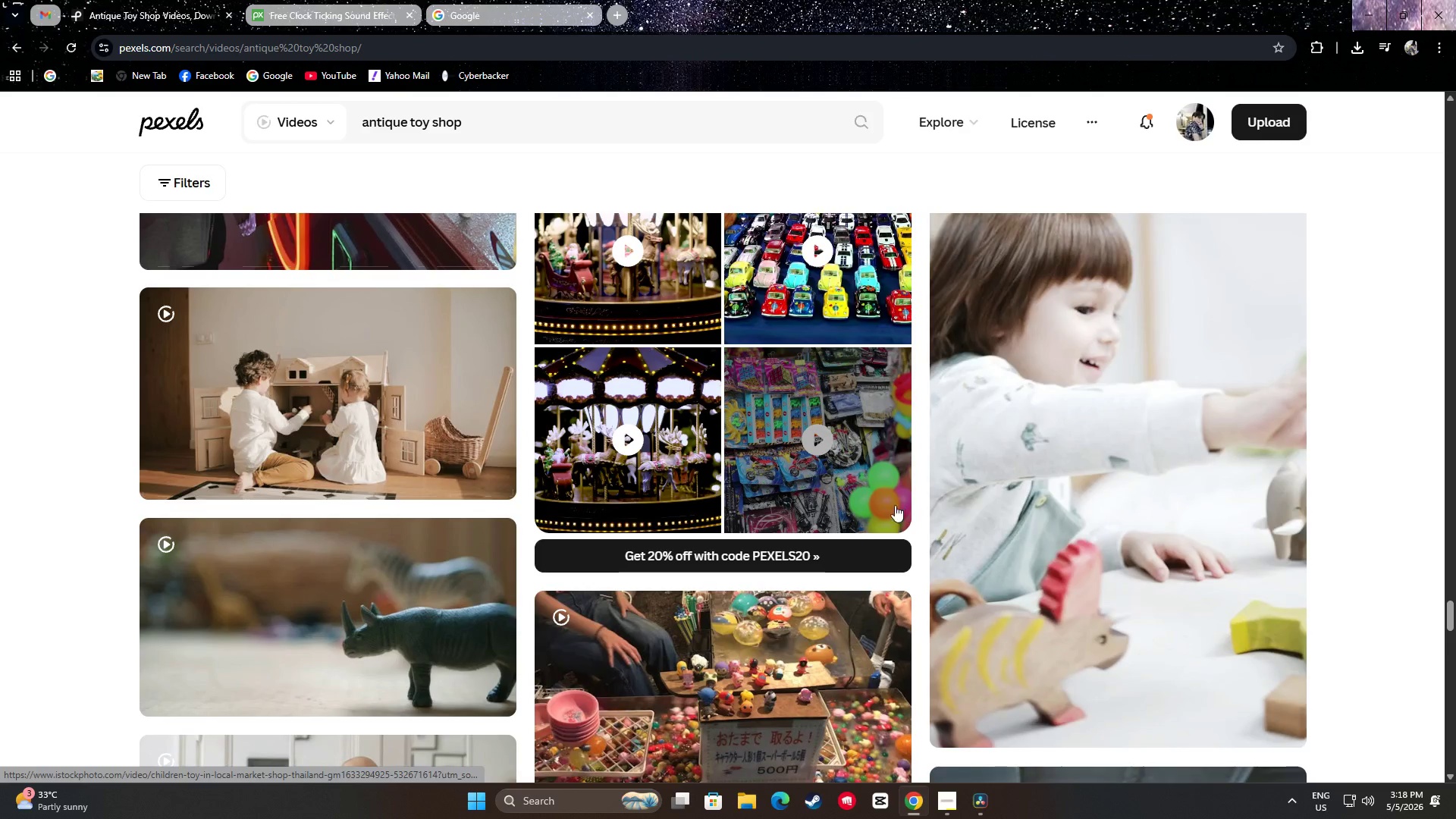 
mouse_move([224, 415])
 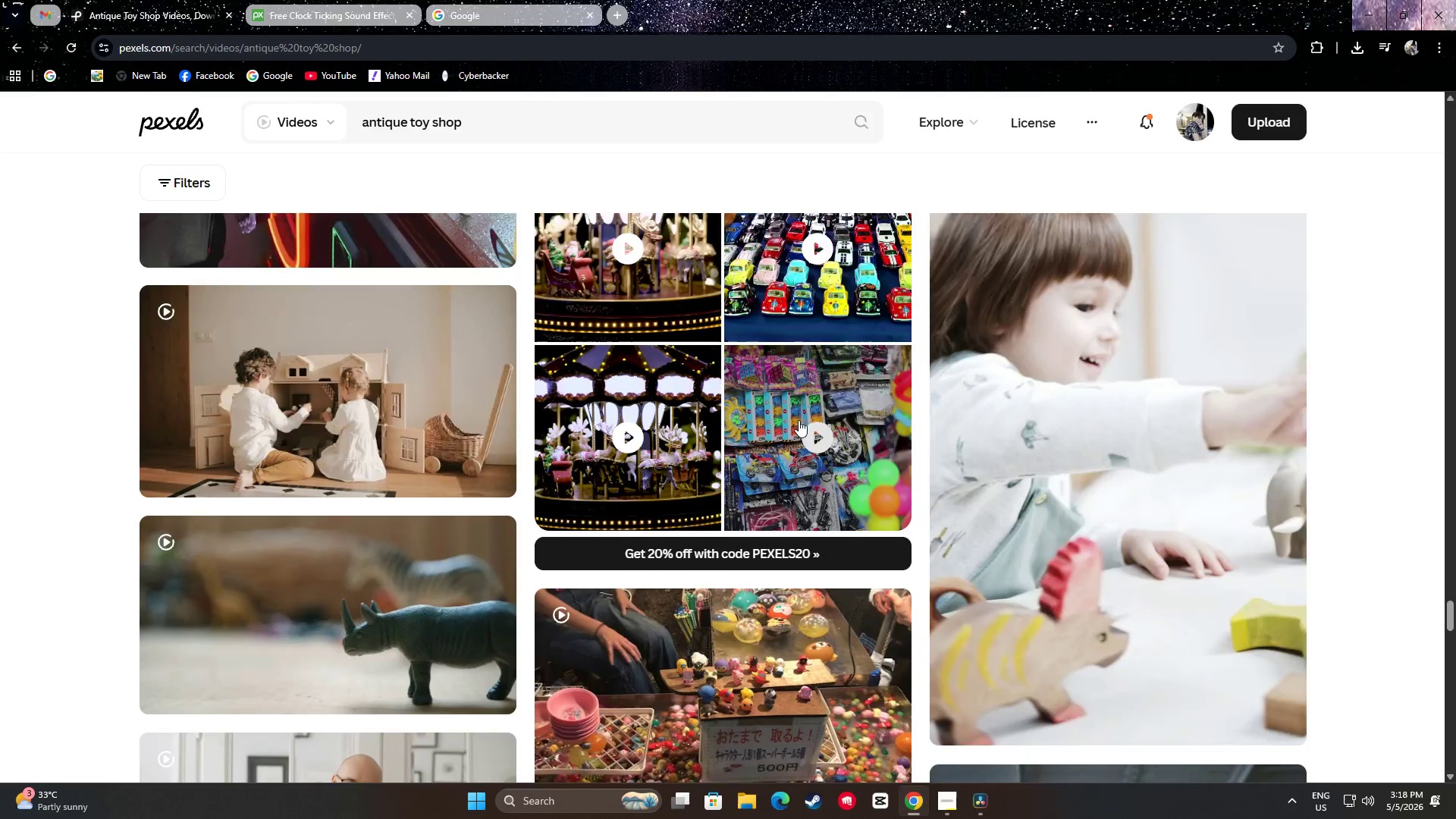 
scroll: coordinate [799, 421], scroll_direction: down, amount: 4.0
 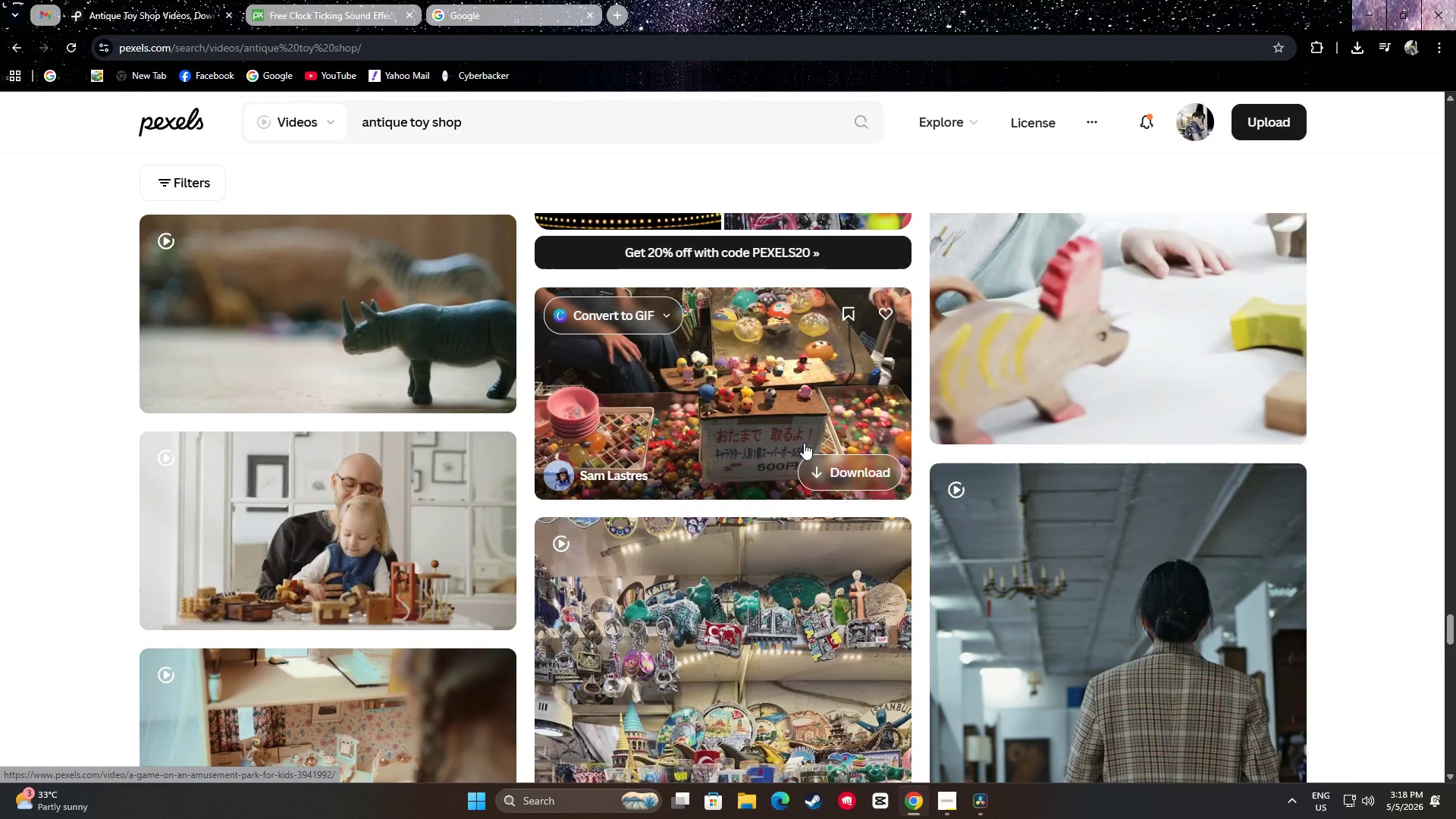 
scroll: coordinate [626, 363], scroll_direction: up, amount: 15.0
 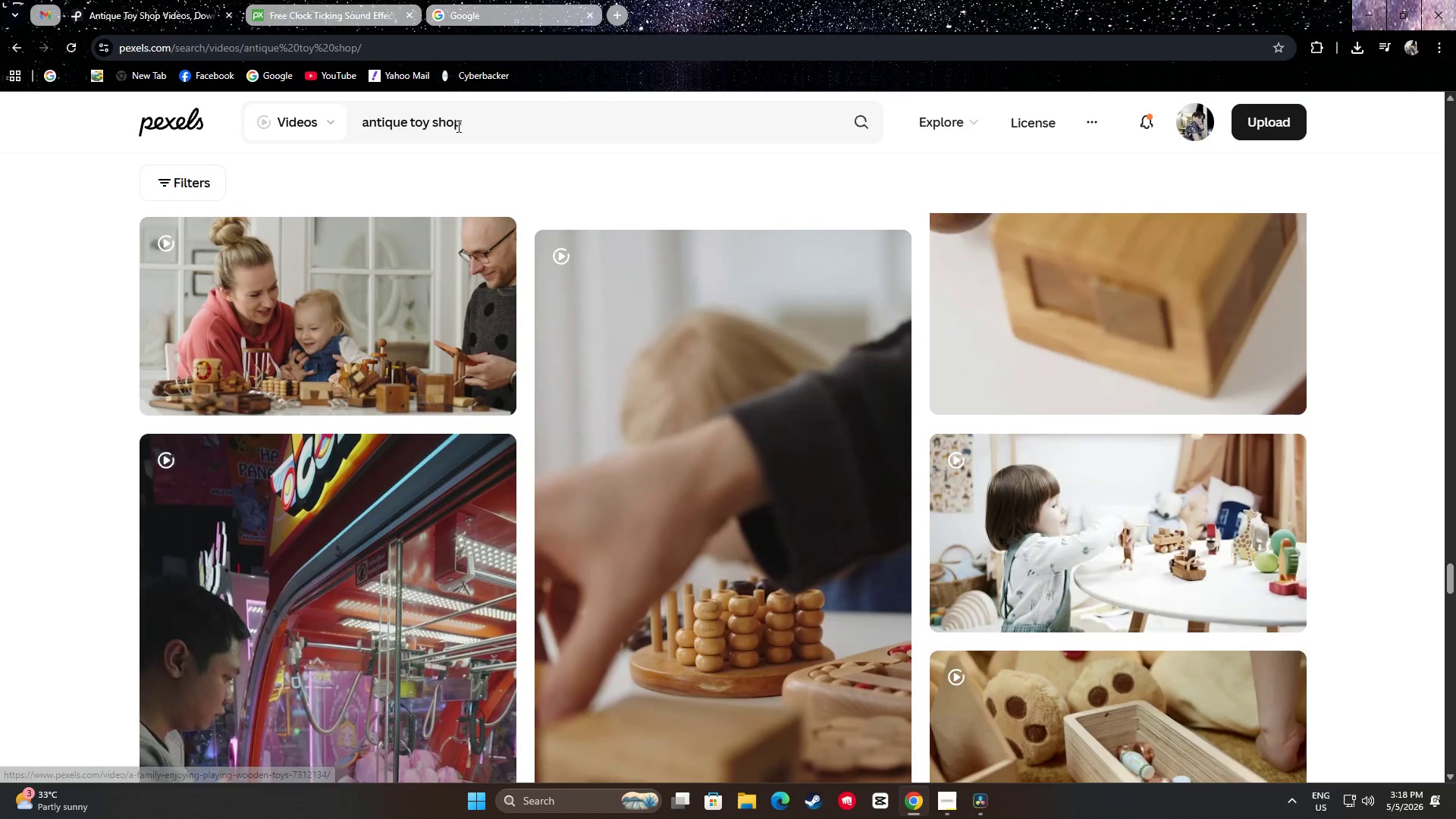 
left_click_drag(start_coordinate=[466, 123], to_coordinate=[432, 124])
 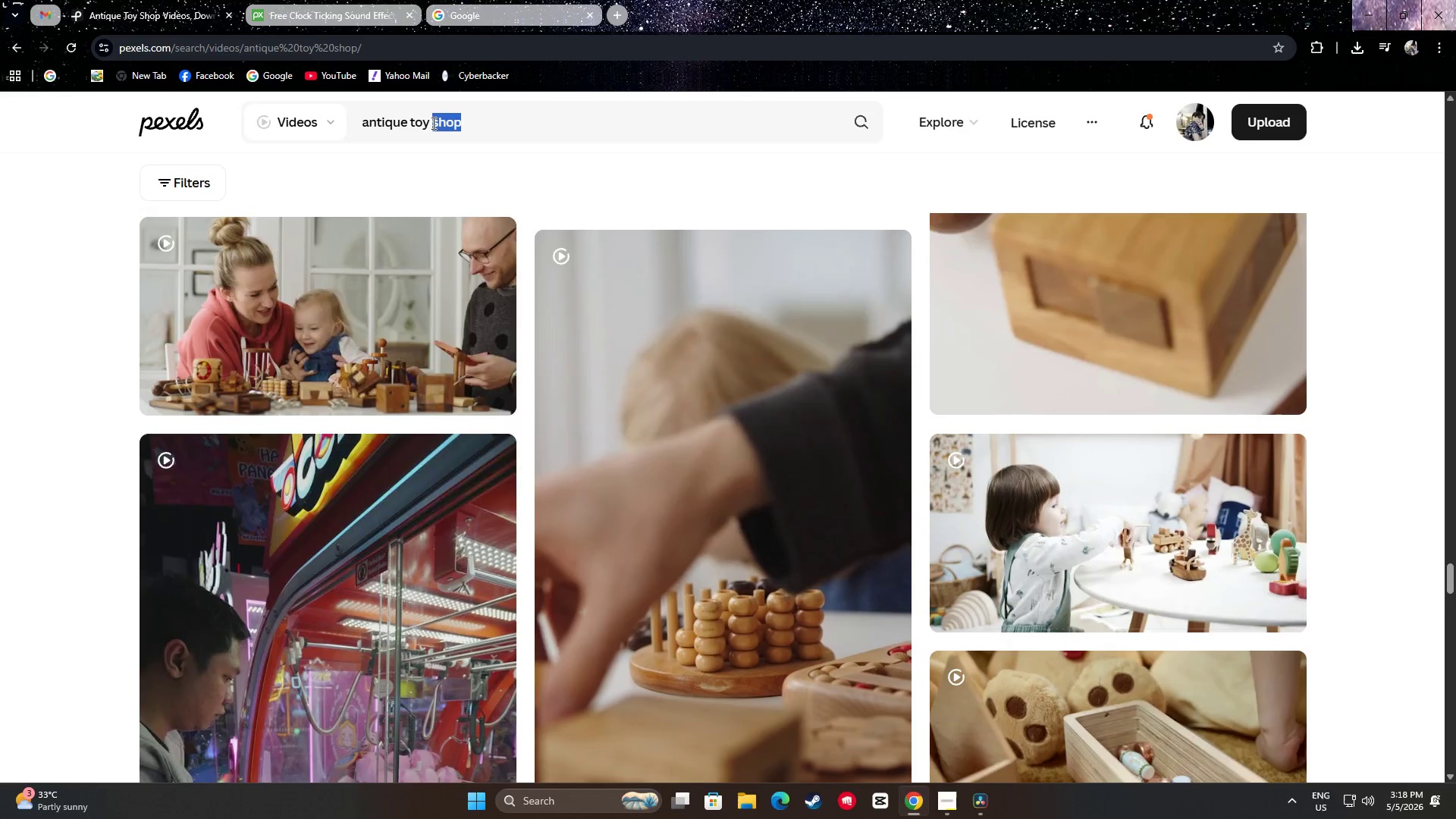 
key(Backspace)
 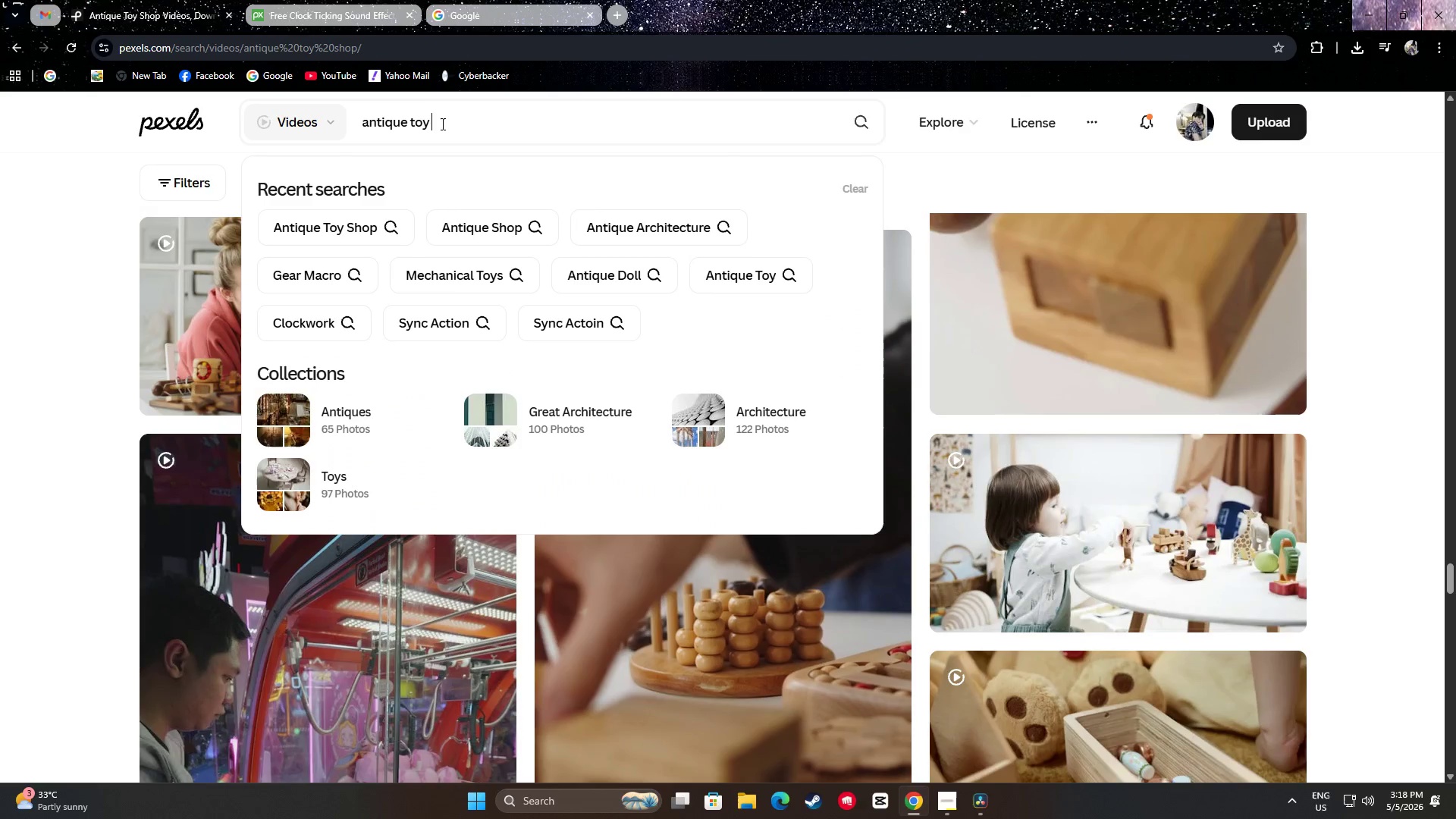 
key(Backspace)
 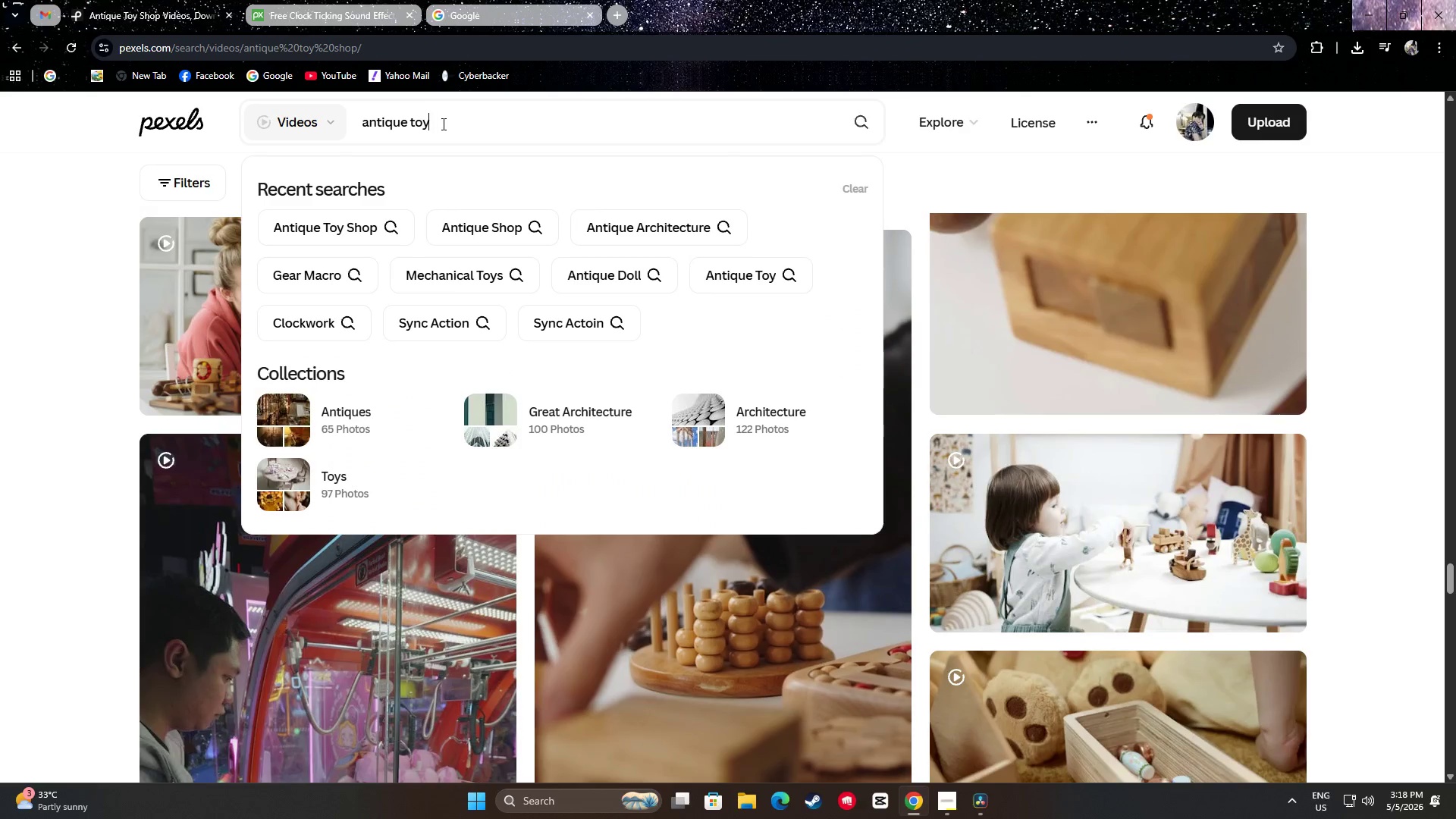 
key(Enter)
 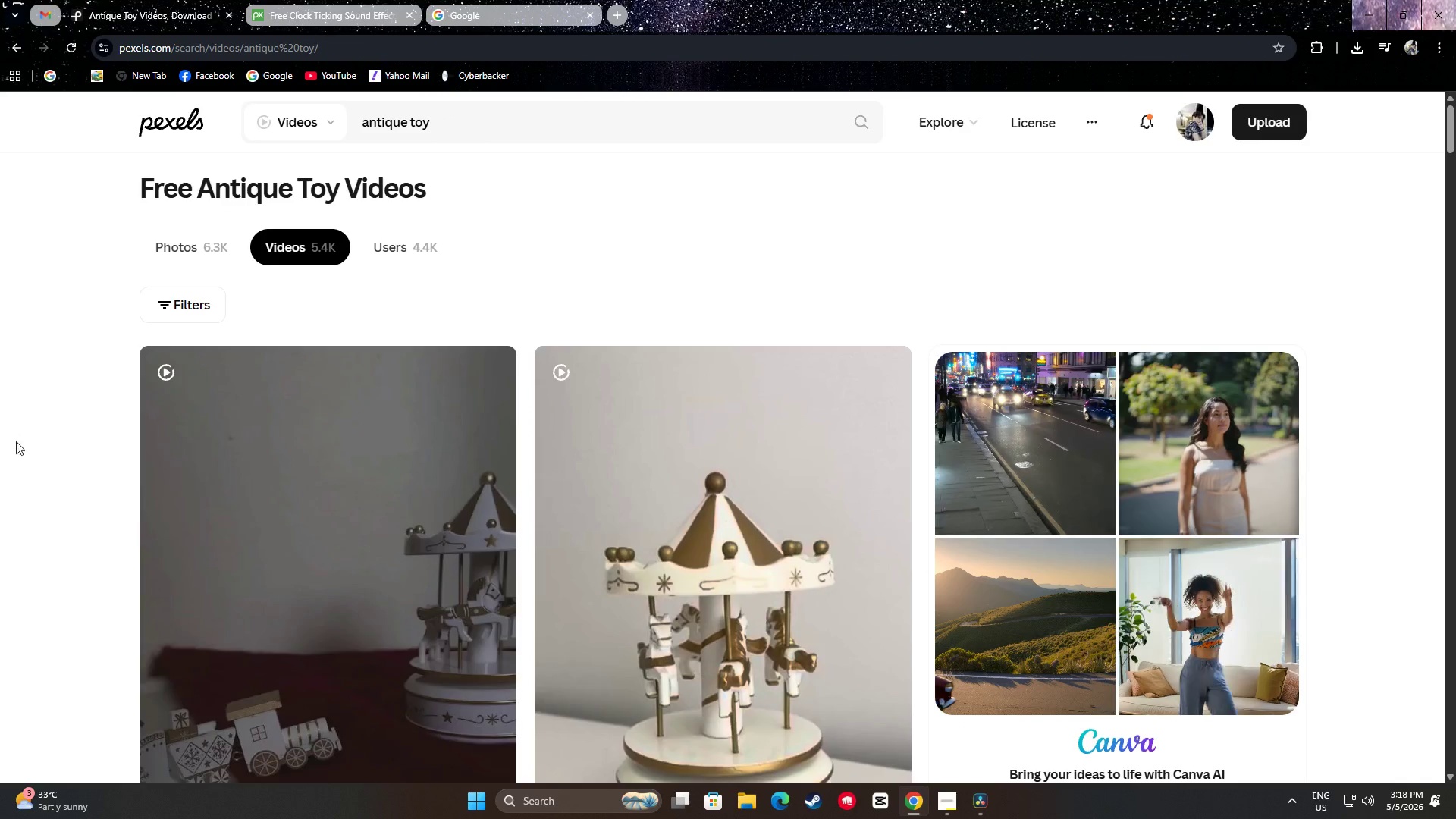 
scroll: coordinate [42, 447], scroll_direction: down, amount: 11.0
 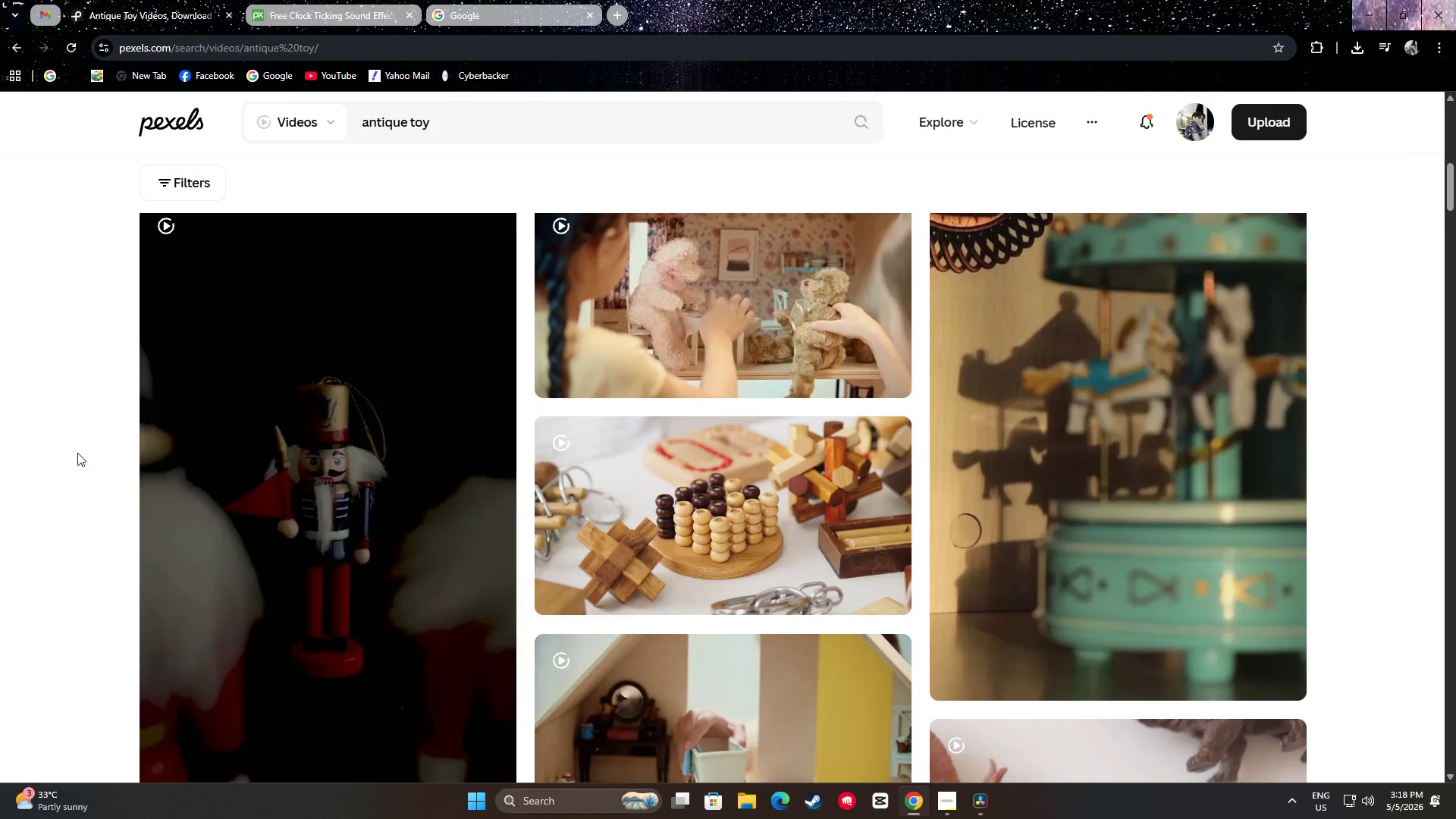 
scroll: coordinate [75, 452], scroll_direction: up, amount: 2.0
 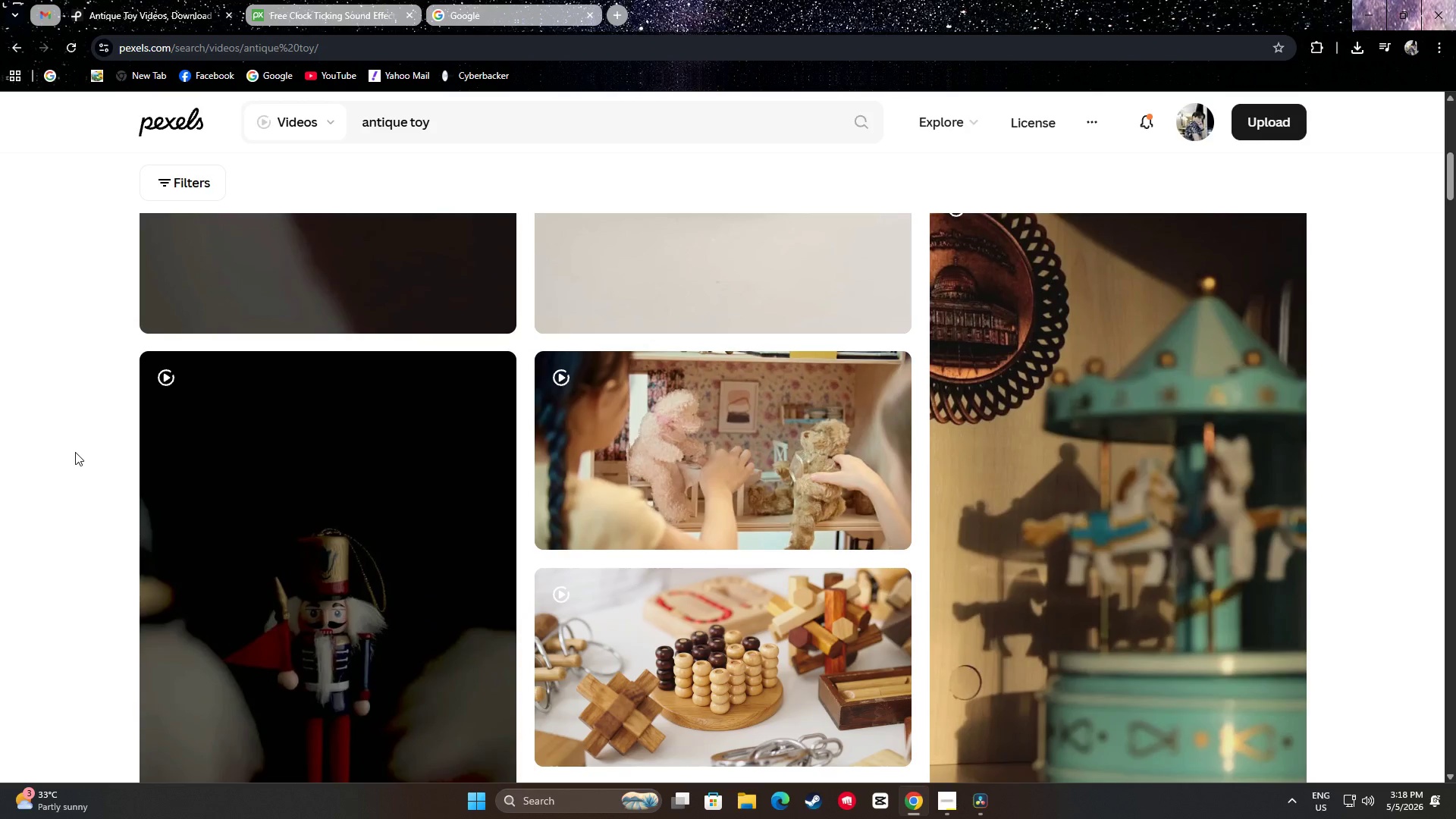 
scroll: coordinate [74, 453], scroll_direction: down, amount: 4.0
 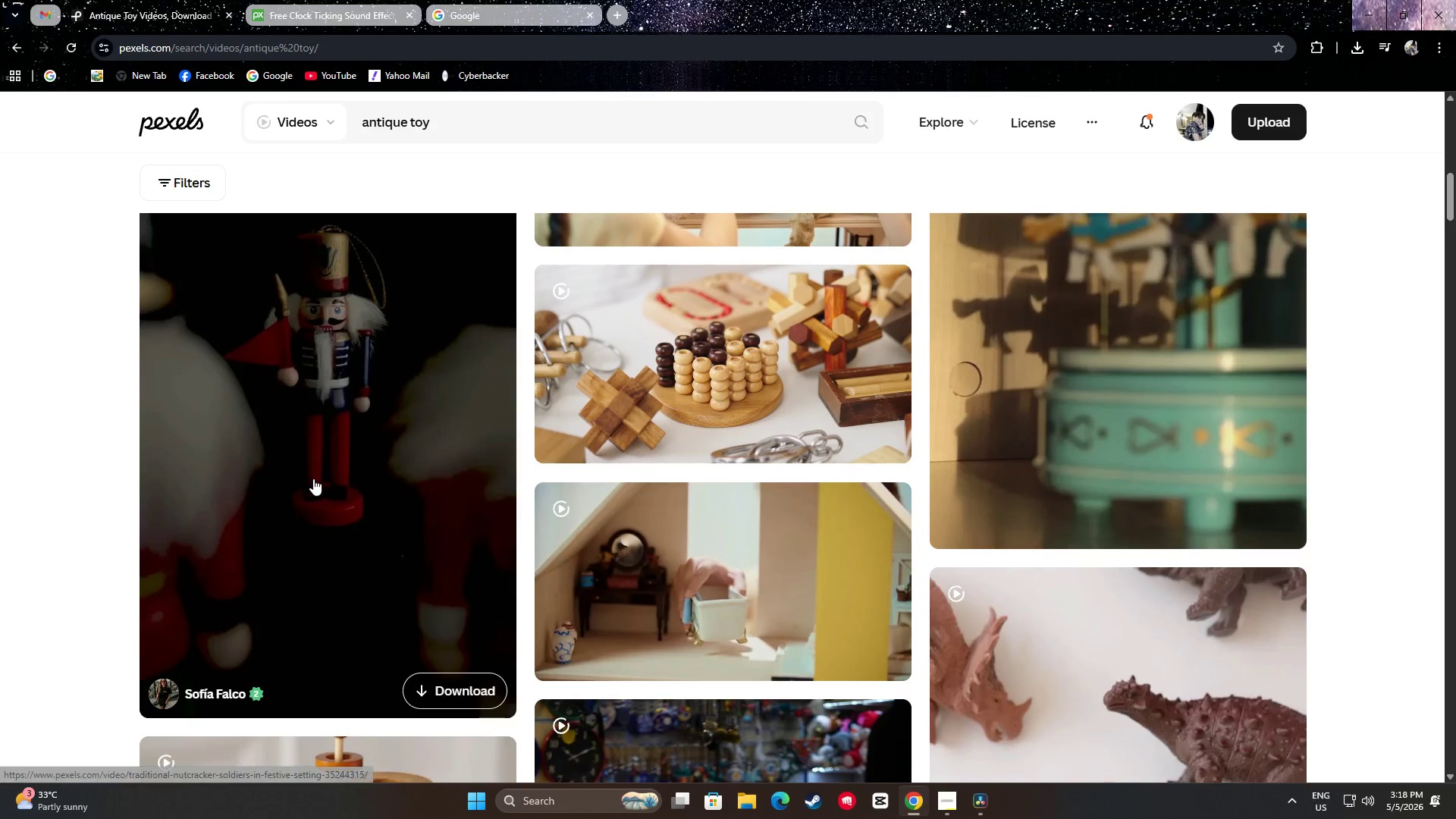 
scroll: coordinate [314, 476], scroll_direction: up, amount: 1.0
 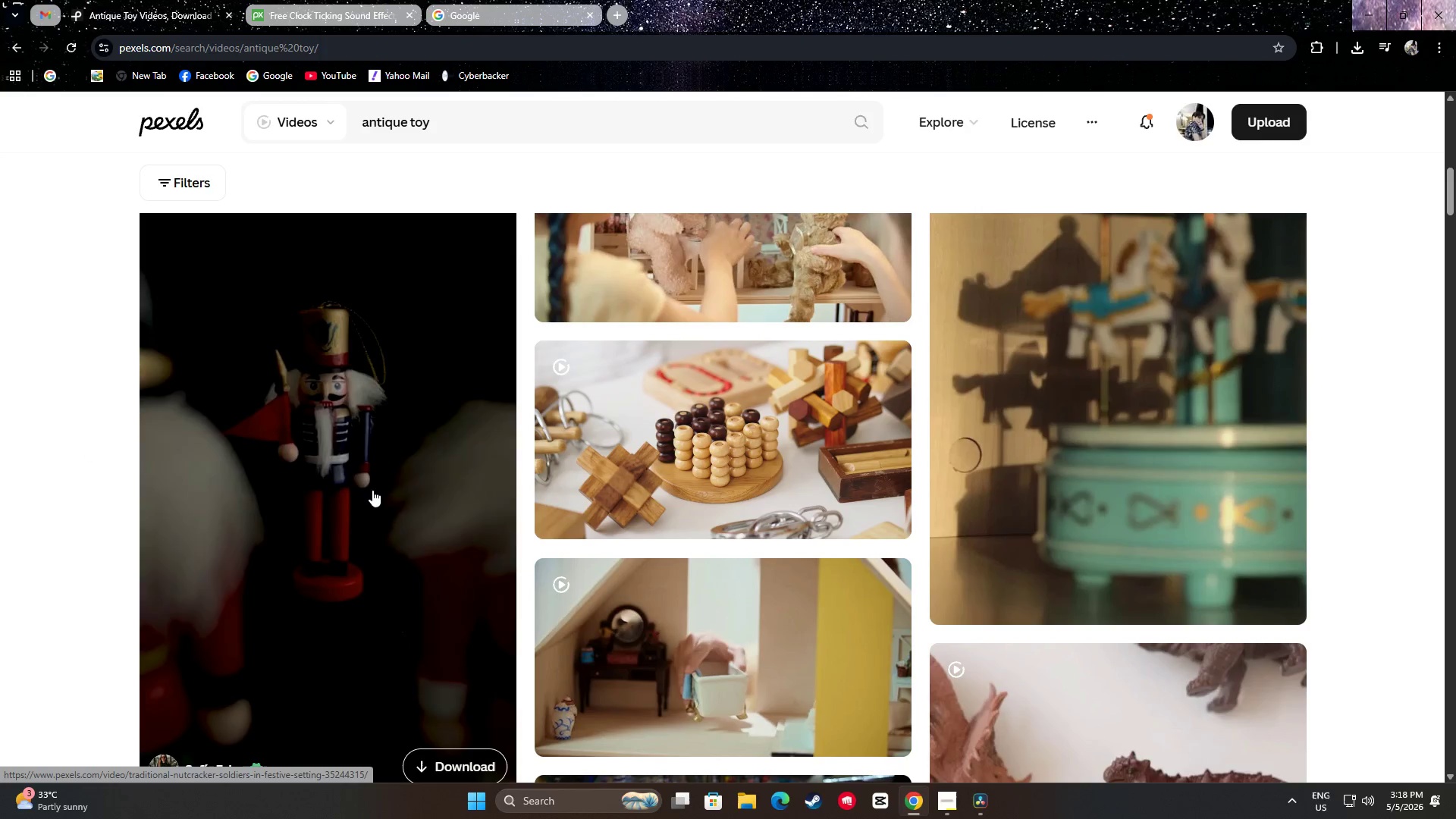 
wait(7.57)
 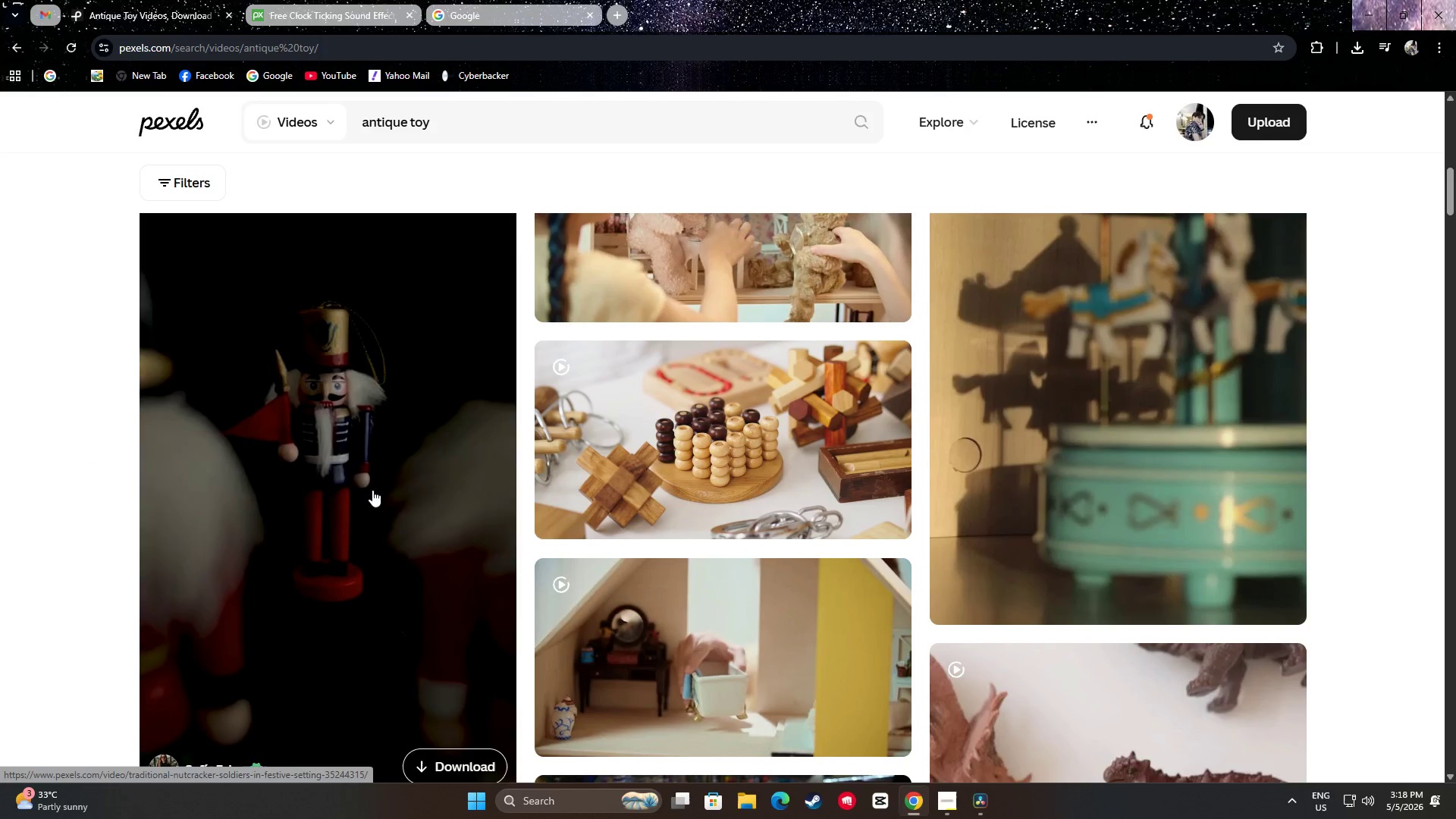 
scroll: coordinate [382, 463], scroll_direction: down, amount: 2.0
 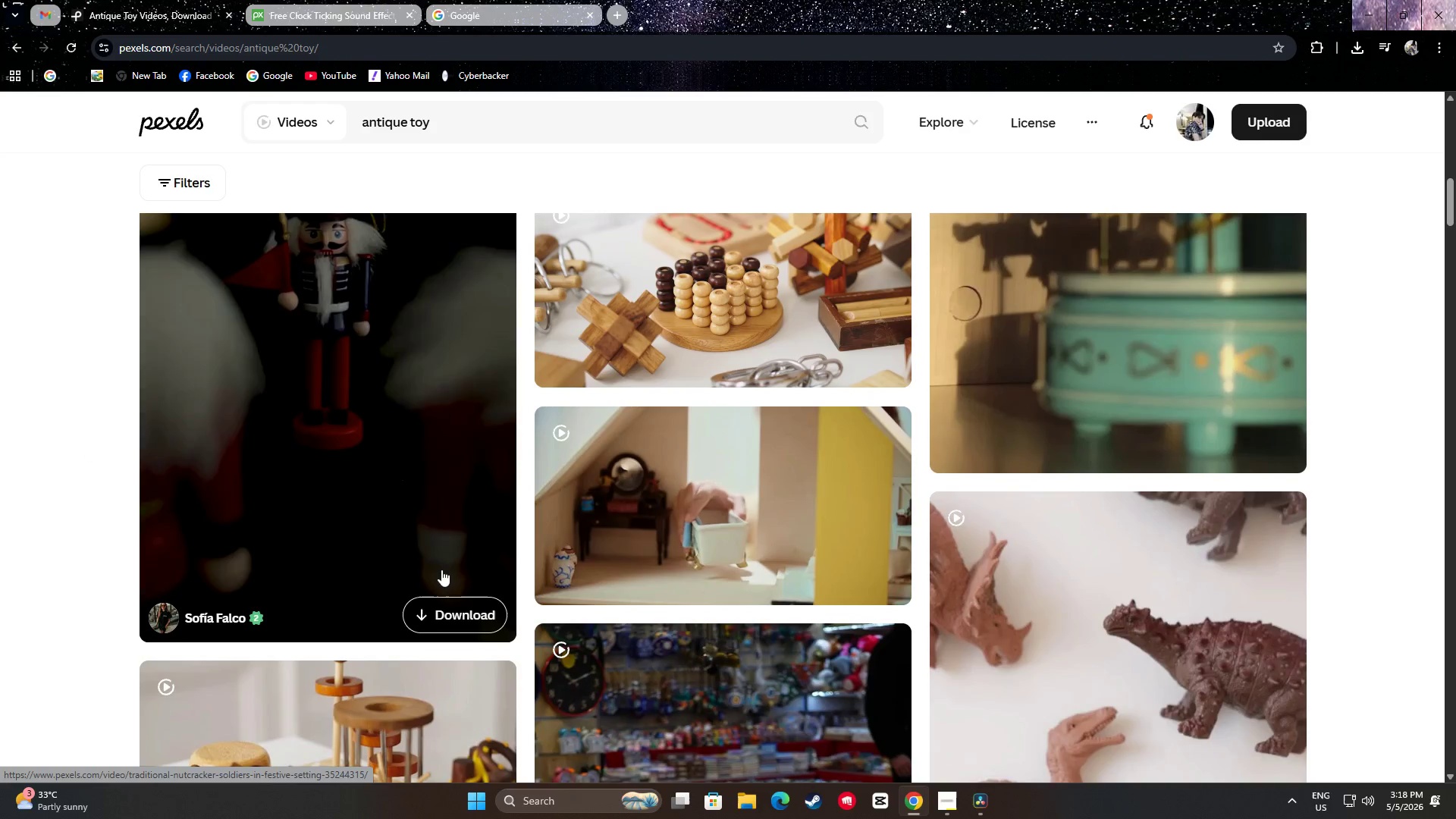 
mouse_move([425, 601])
 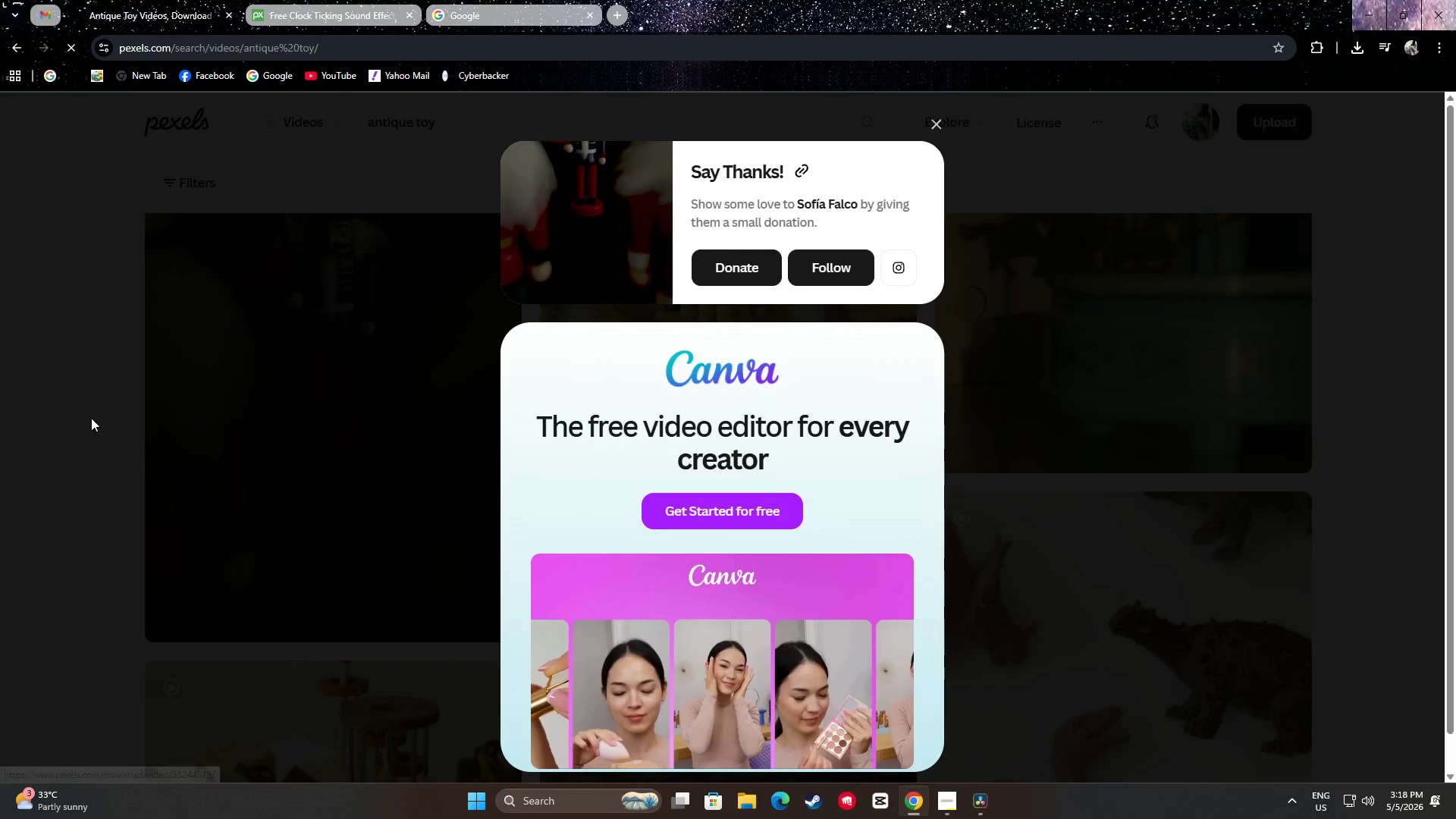 
left_click([80, 413])
 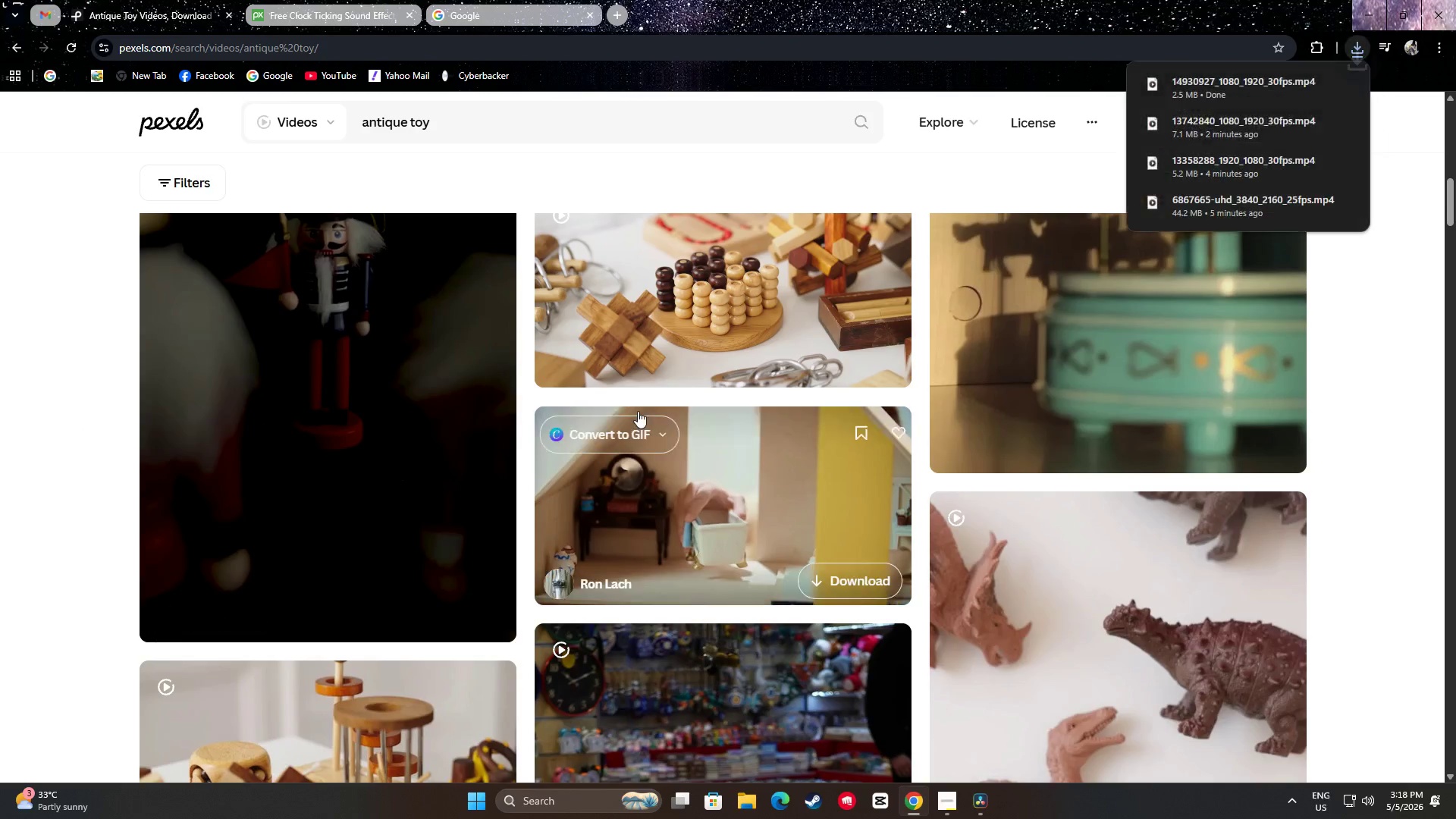 
scroll: coordinate [722, 417], scroll_direction: down, amount: 13.0
 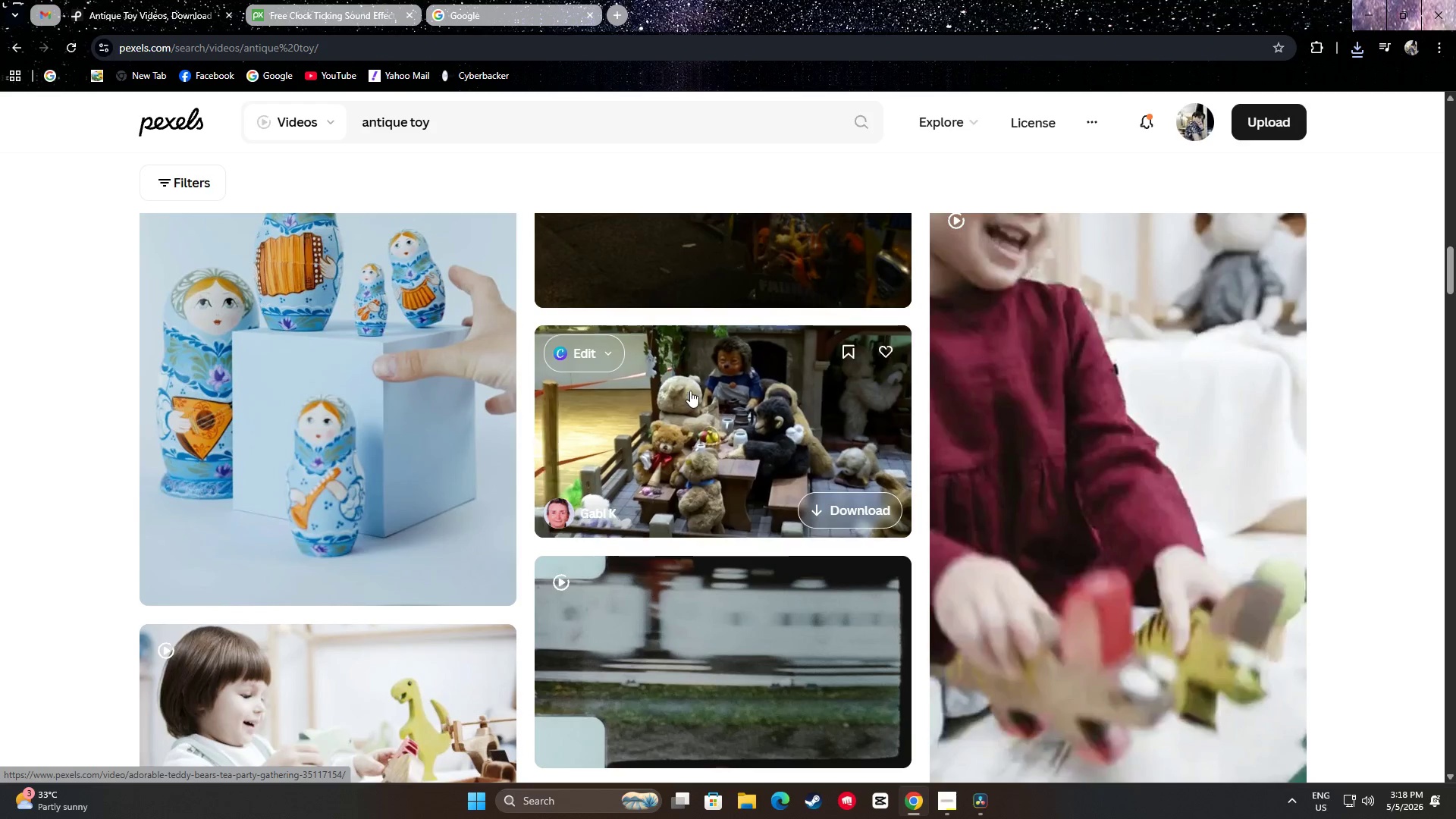 
wait(9.69)
 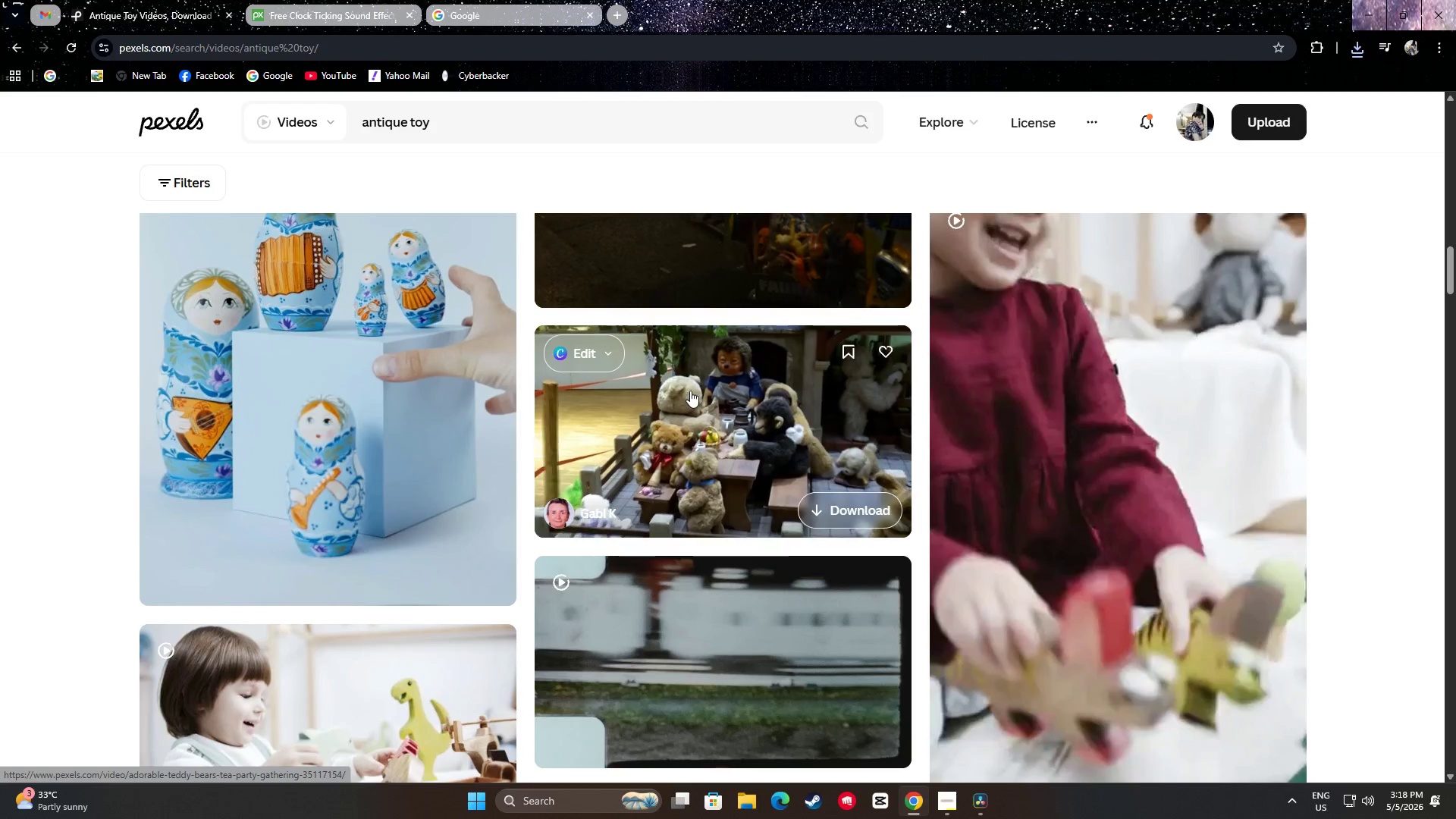 
scroll: coordinate [1359, 477], scroll_direction: down, amount: 21.0
 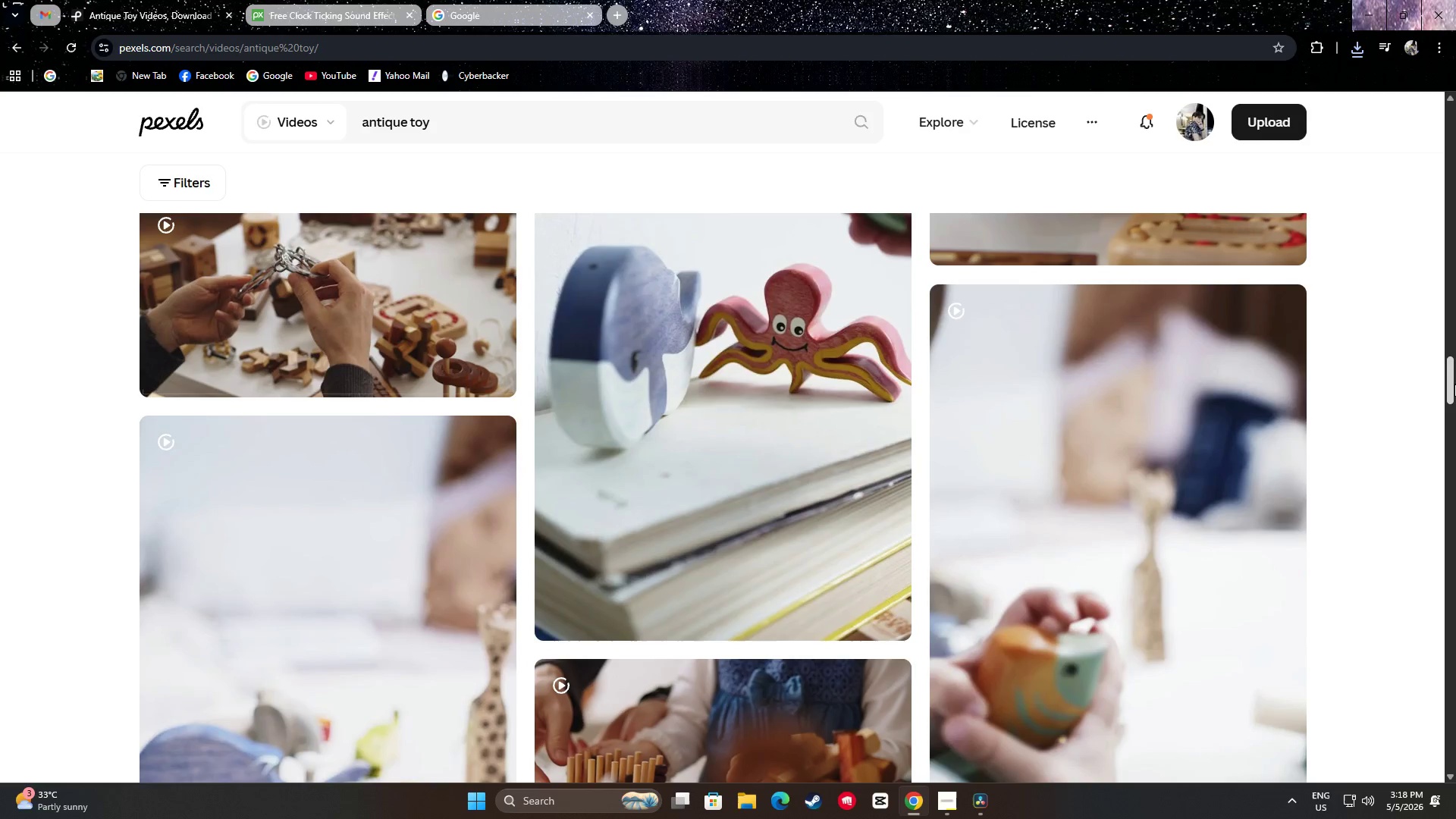 
left_click_drag(start_coordinate=[1454, 384], to_coordinate=[1417, 634])
 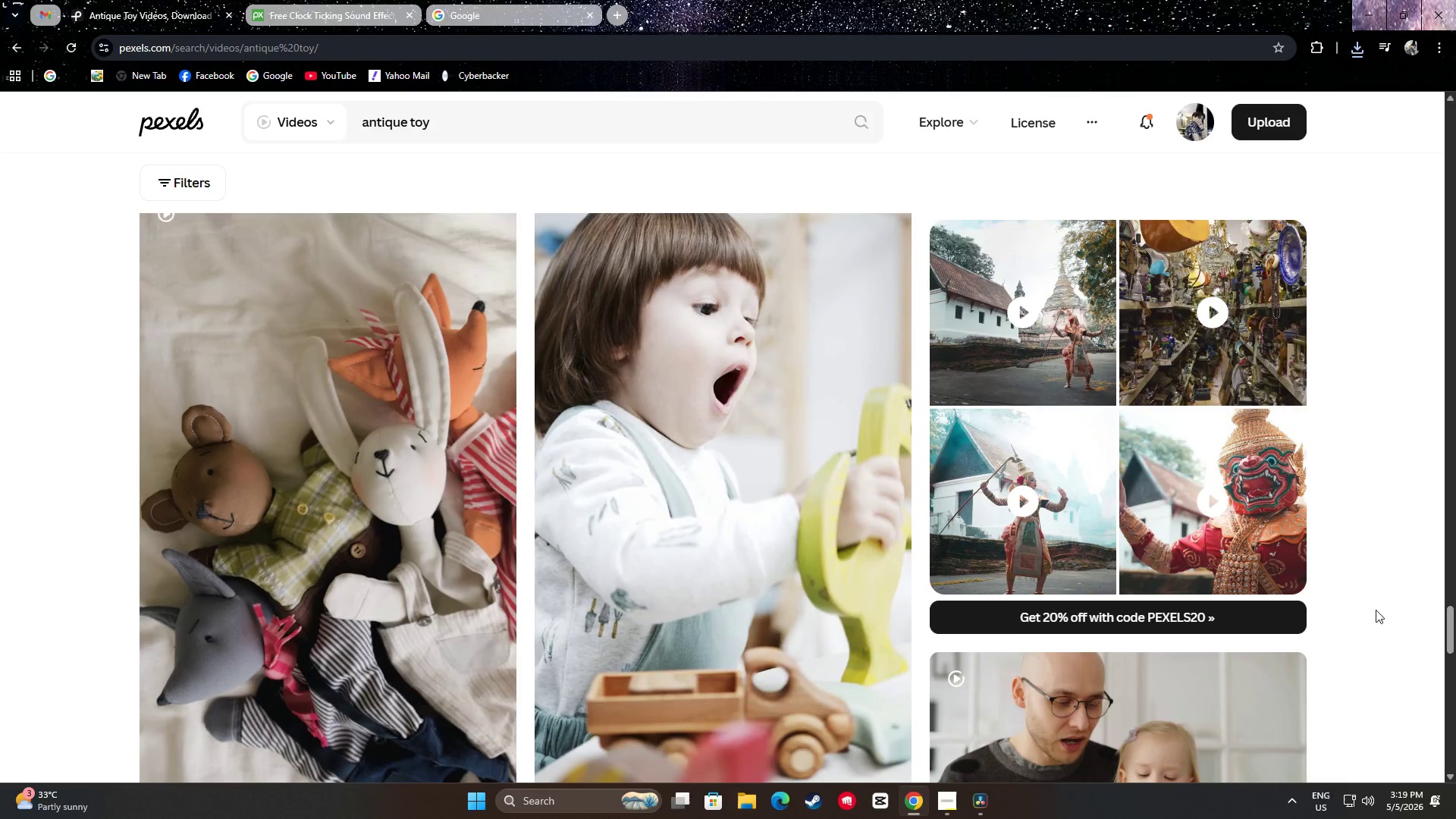 
scroll: coordinate [691, 491], scroll_direction: down, amount: 26.0
 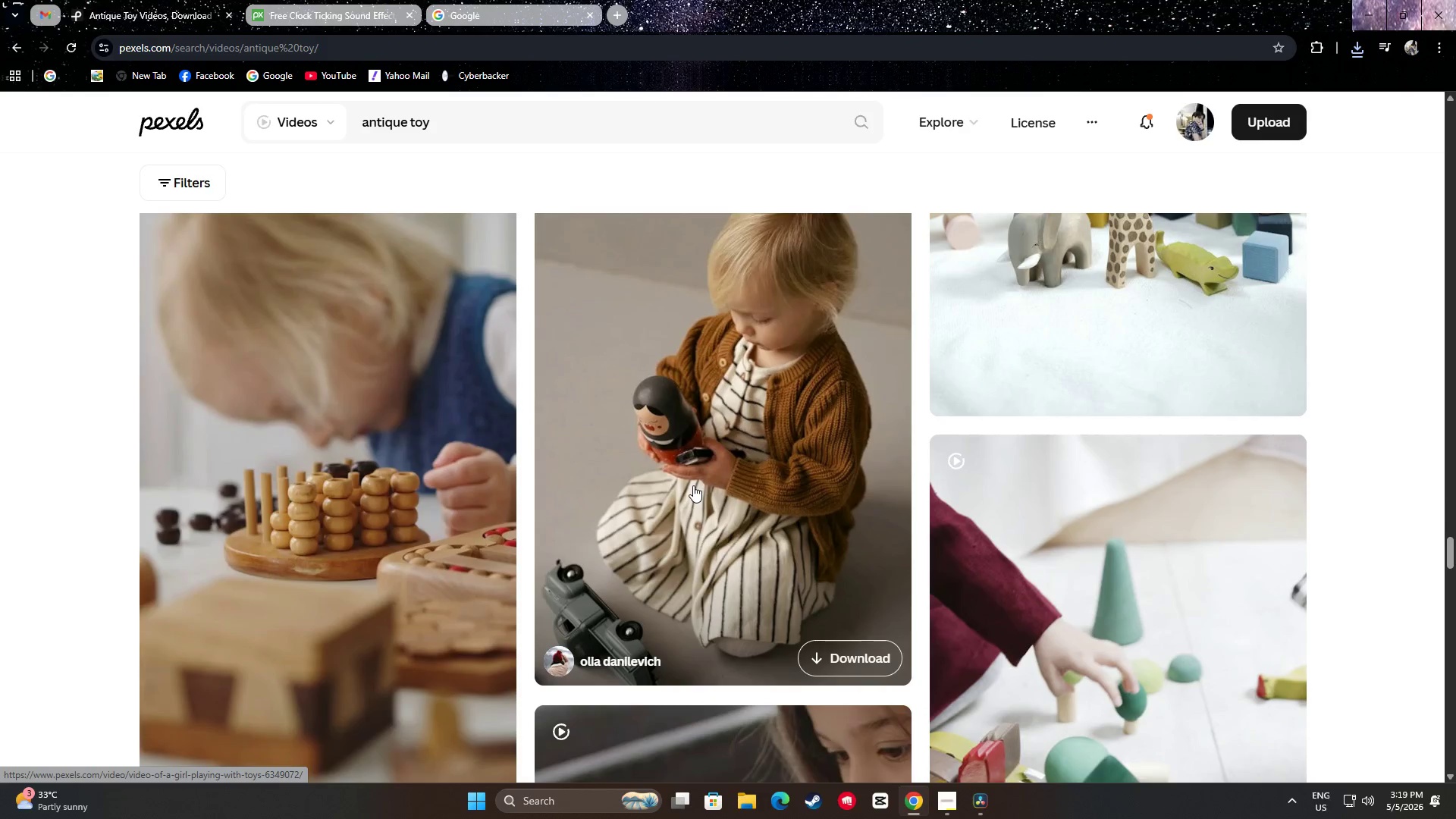 
scroll: coordinate [693, 476], scroll_direction: down, amount: 9.0
 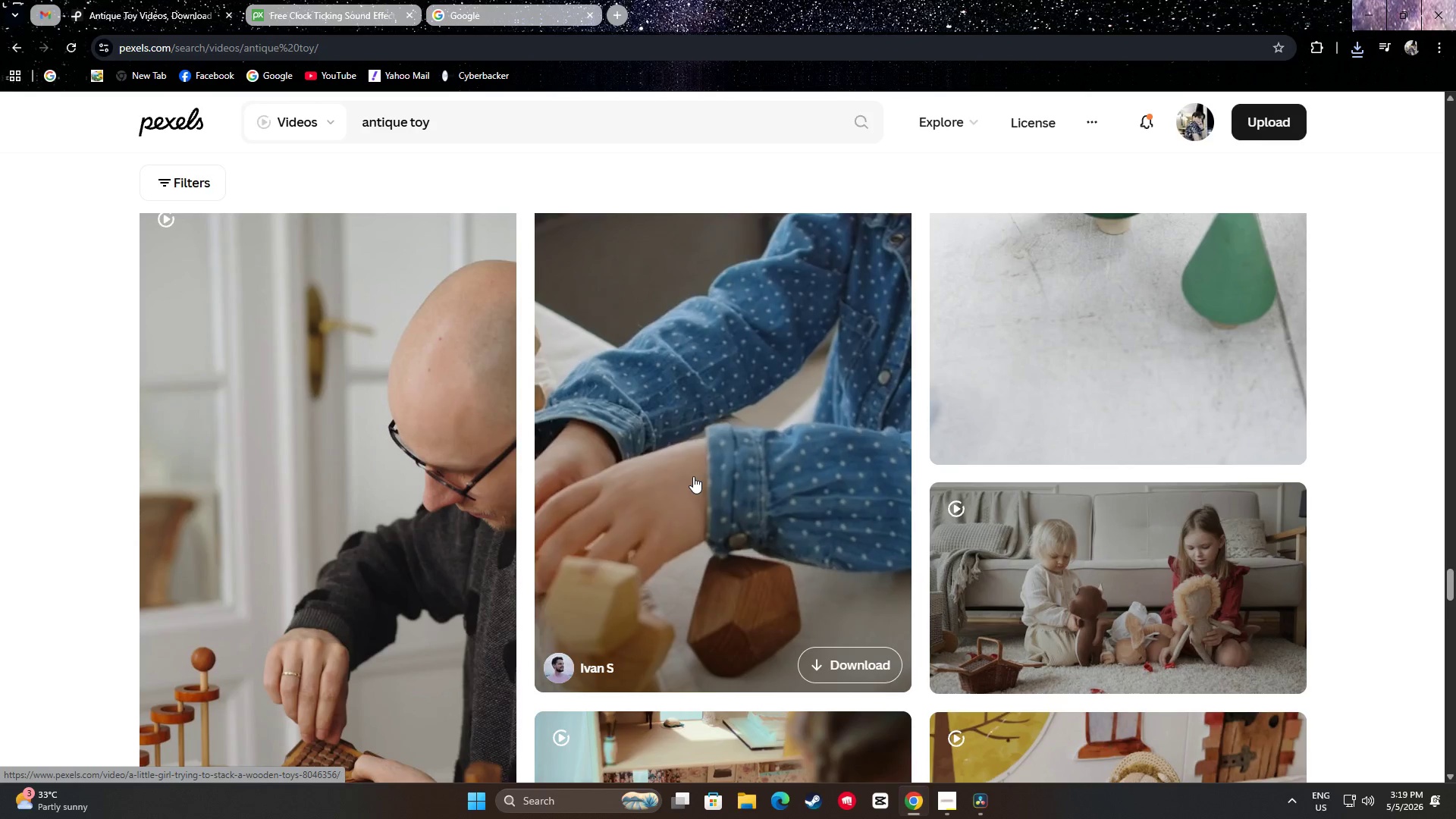 
scroll: coordinate [693, 476], scroll_direction: up, amount: 1.0
 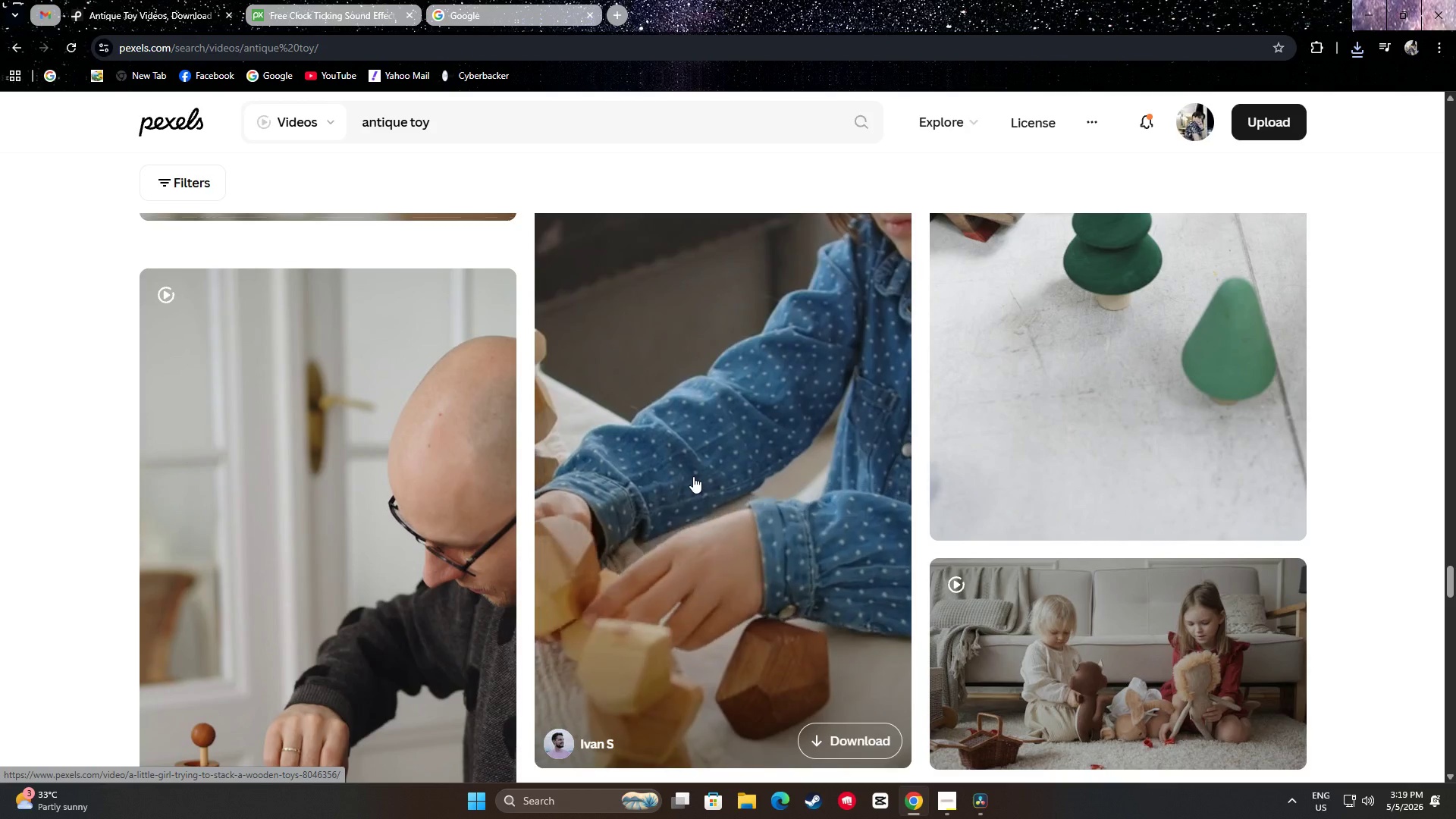 
scroll: coordinate [693, 476], scroll_direction: down, amount: 1.0
 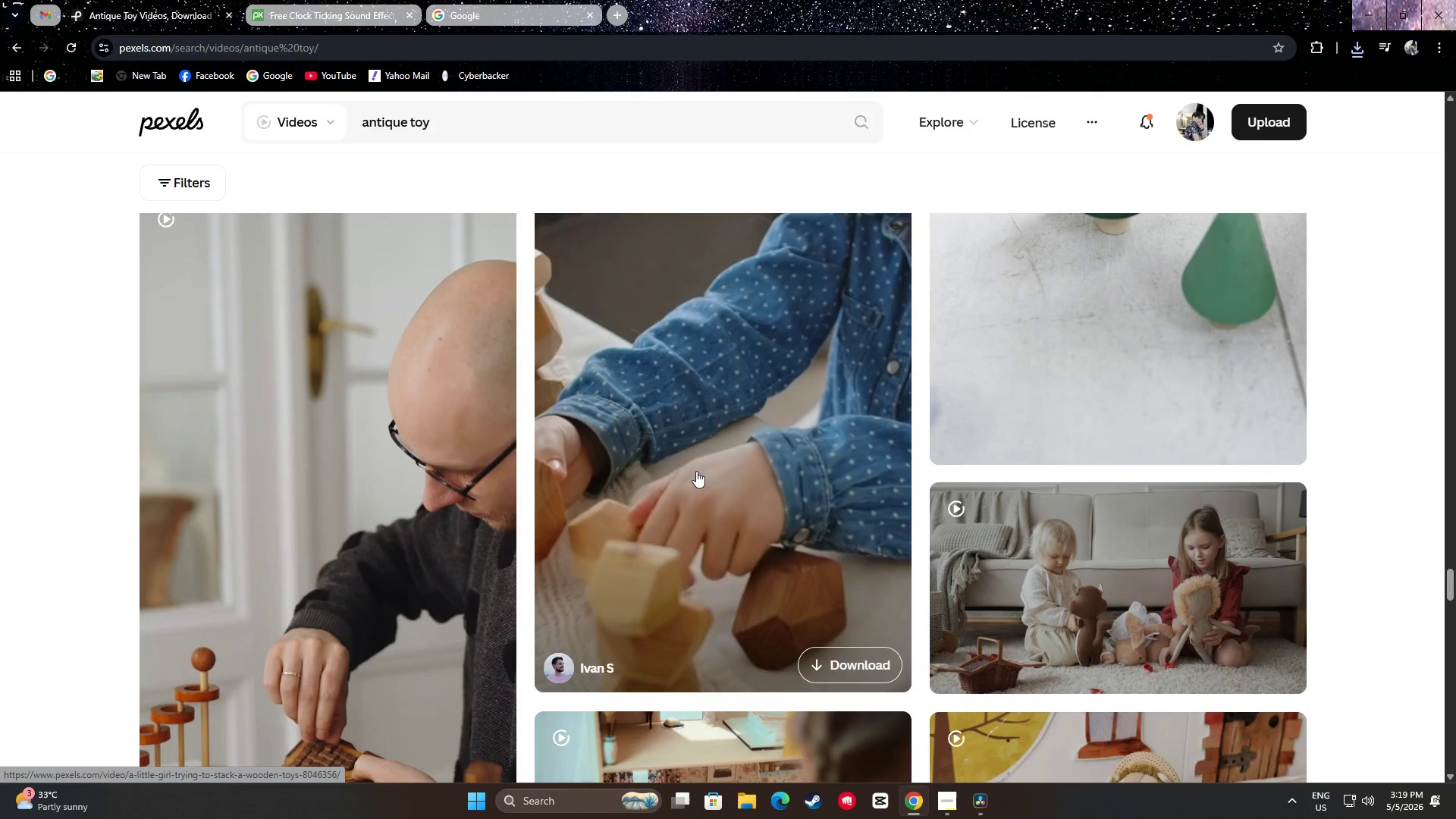 
scroll: coordinate [694, 451], scroll_direction: up, amount: 42.0
 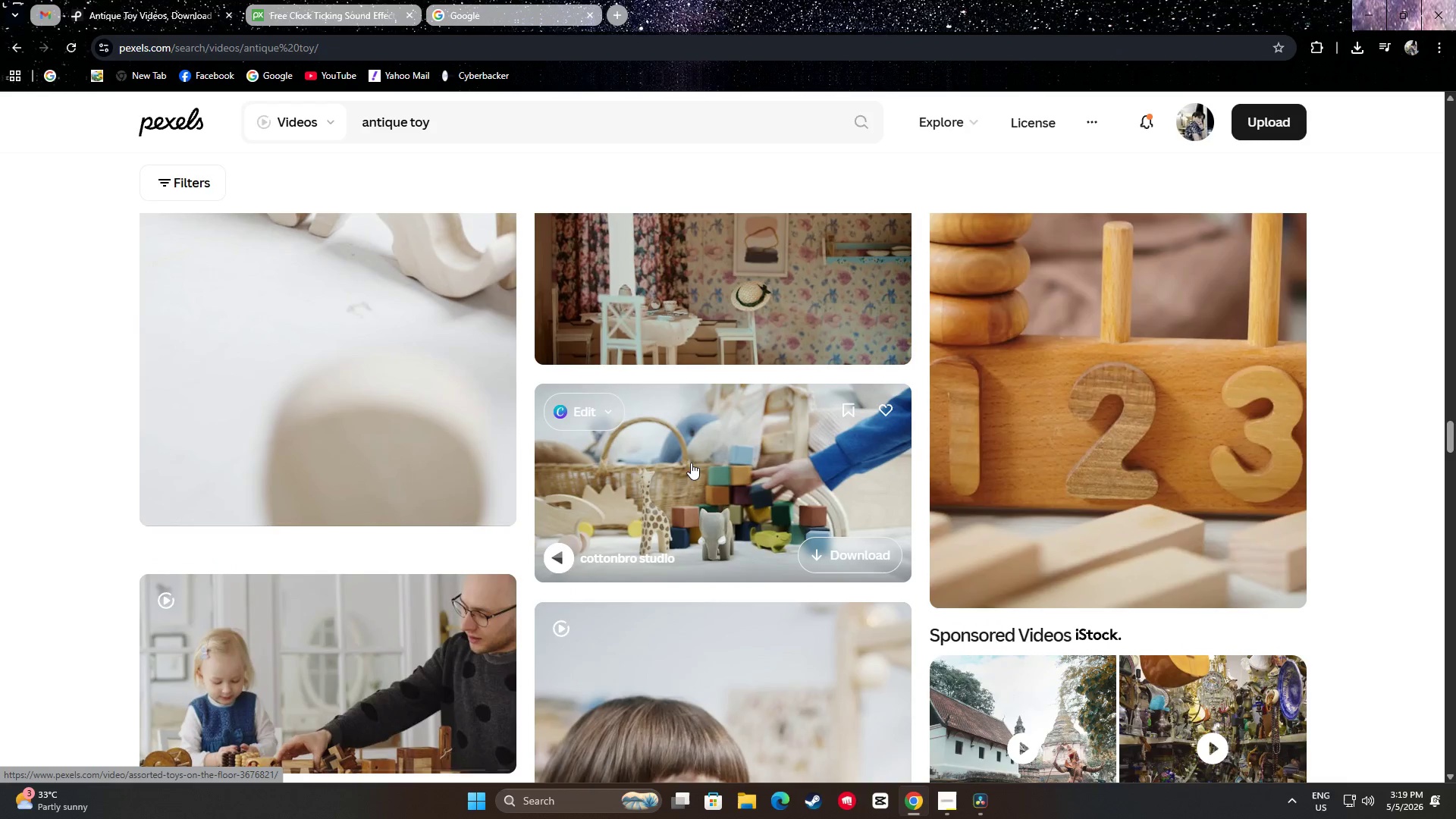 
scroll: coordinate [688, 459], scroll_direction: up, amount: 4.0
 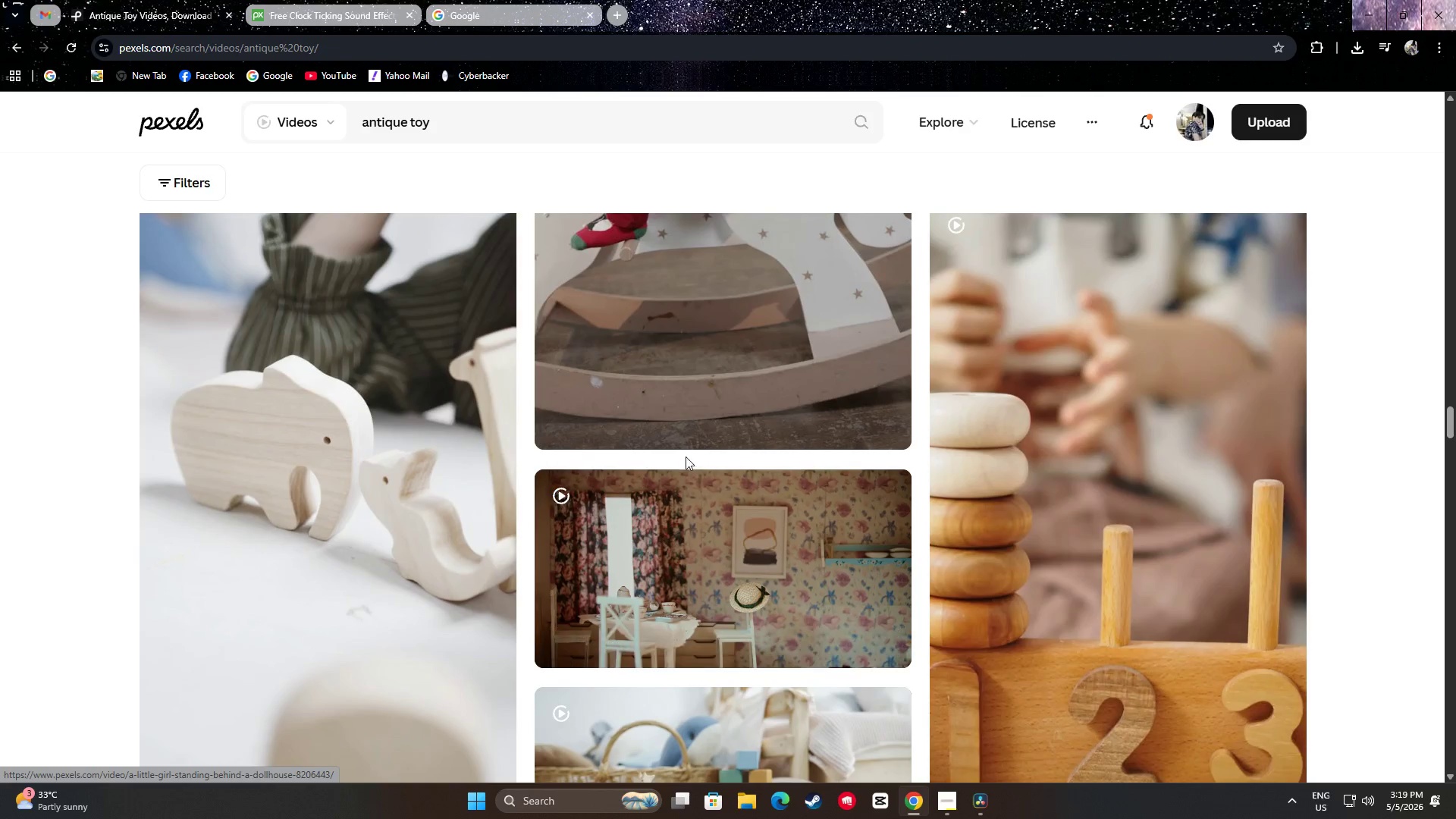 
left_click_drag(start_coordinate=[463, 112], to_coordinate=[410, 120])
 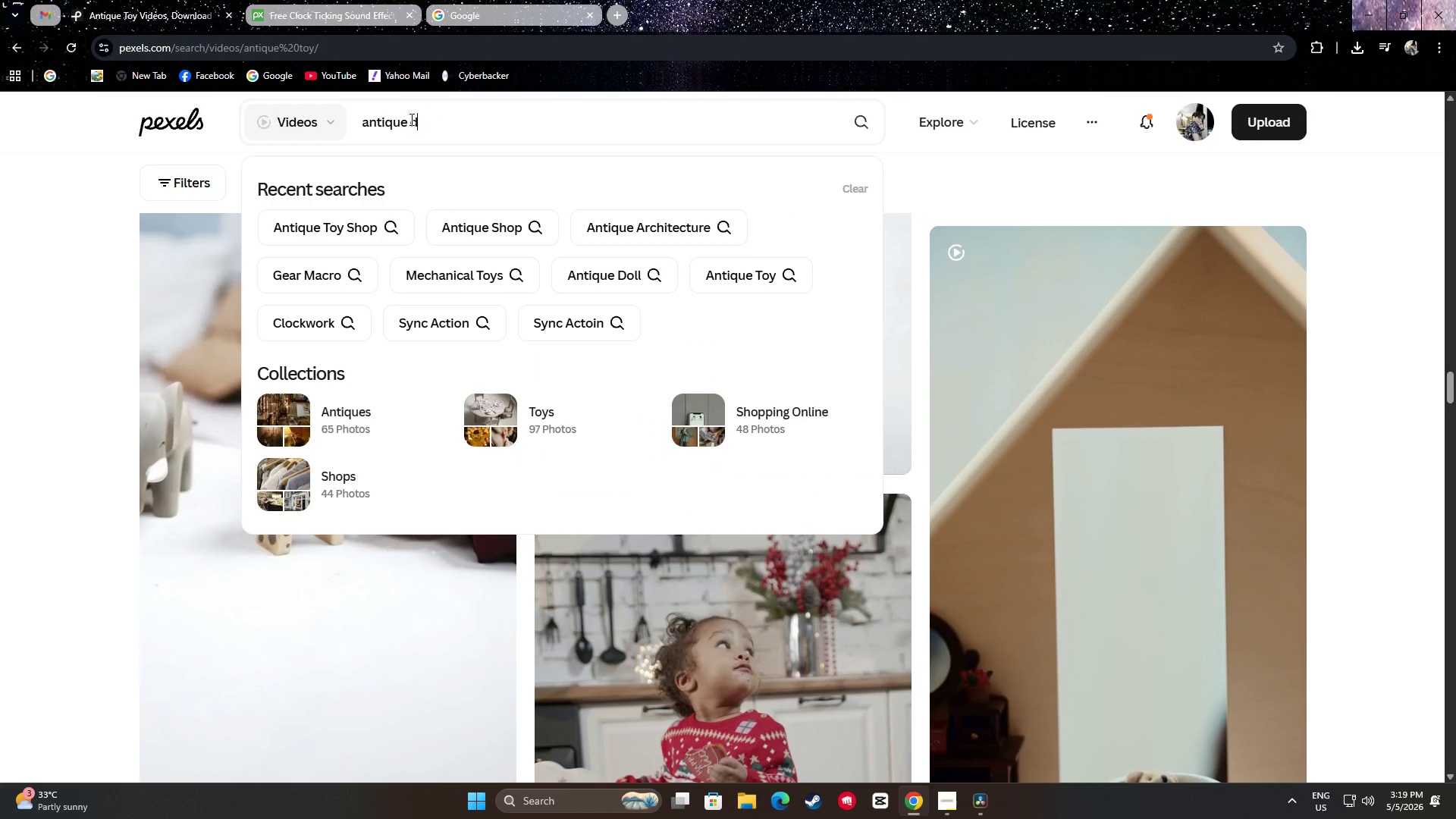 
scroll: coordinate [632, 320], scroll_direction: up, amount: 10.0
 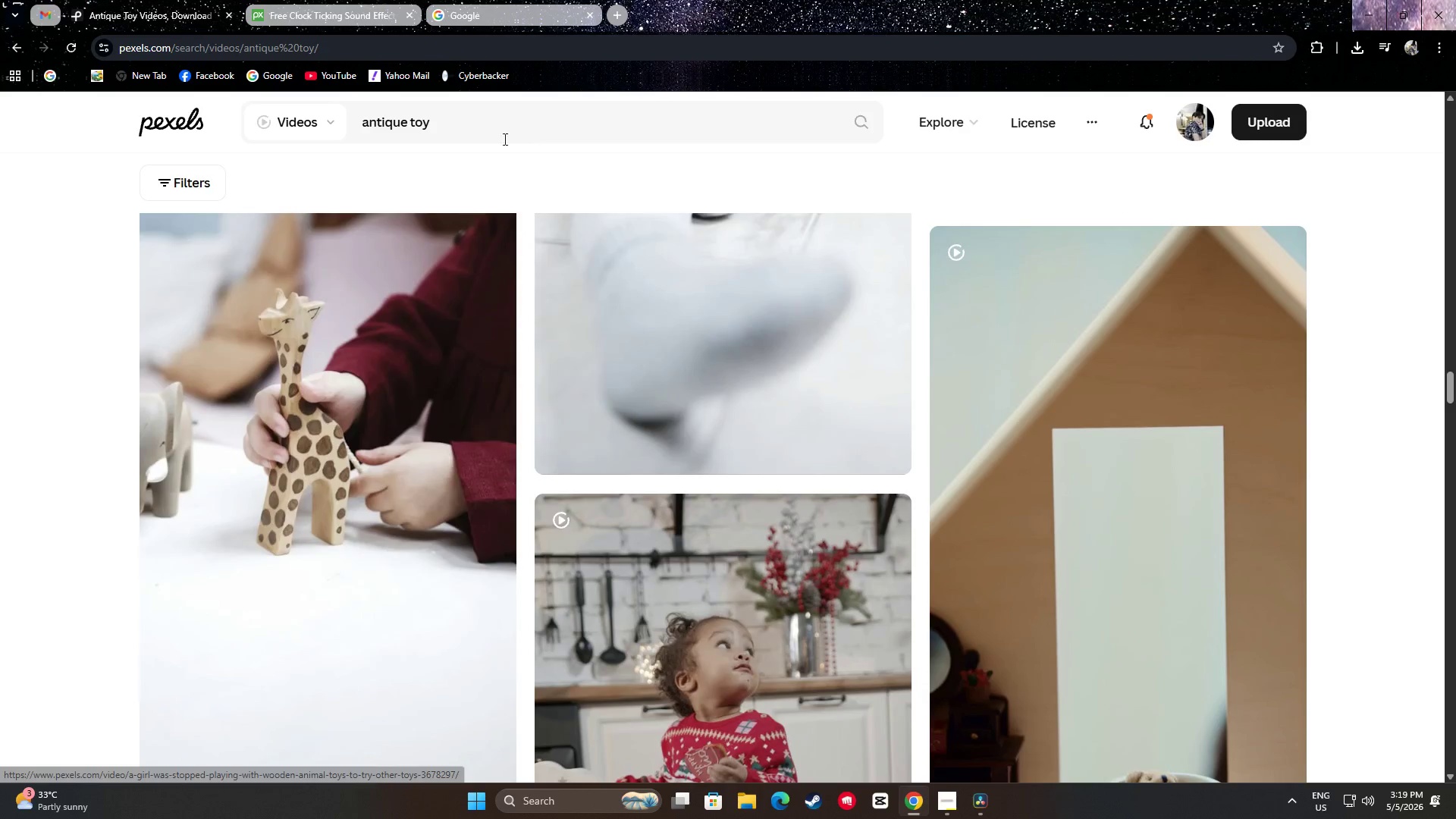 
type(doll)
 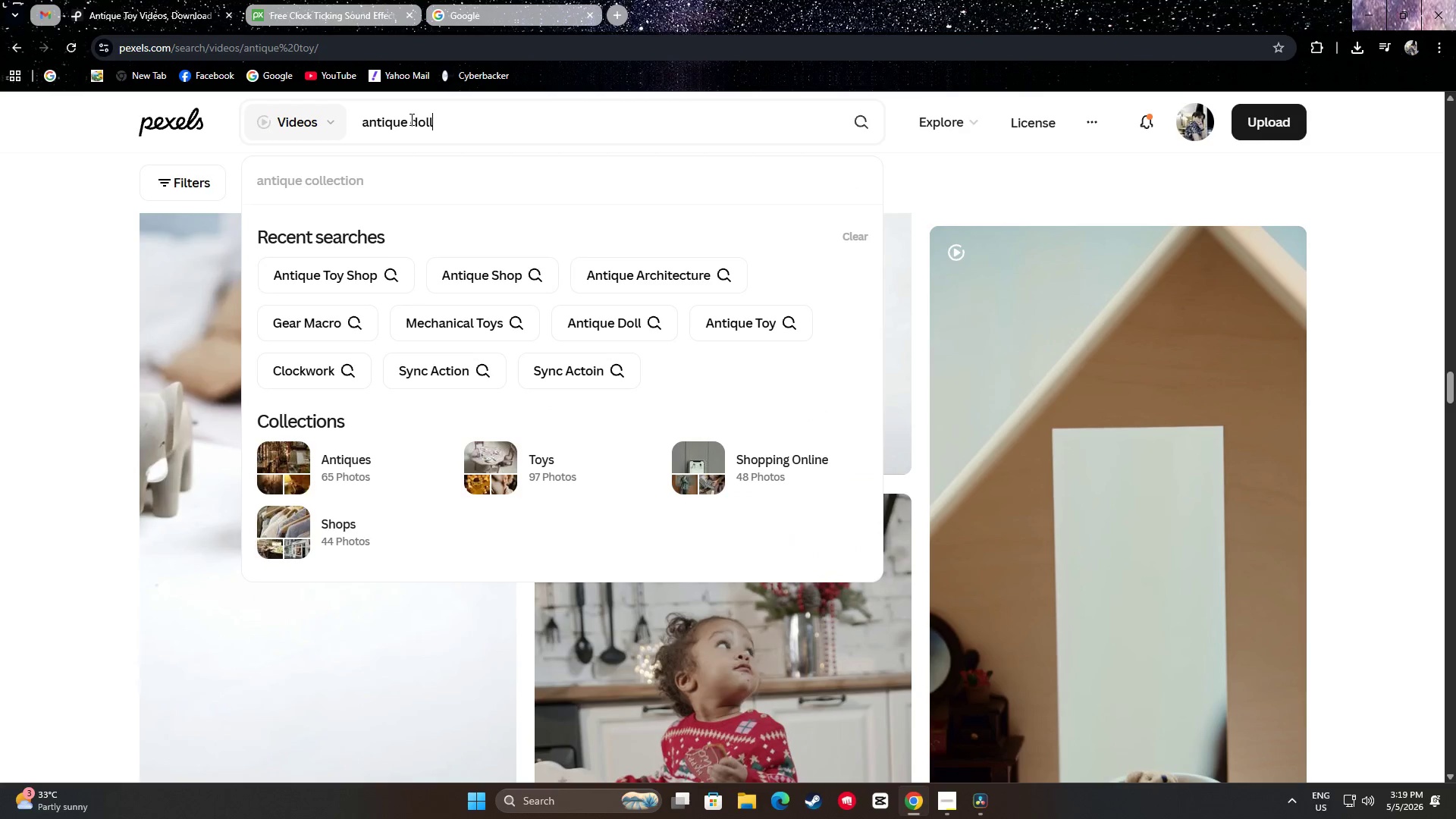 
key(Enter)
 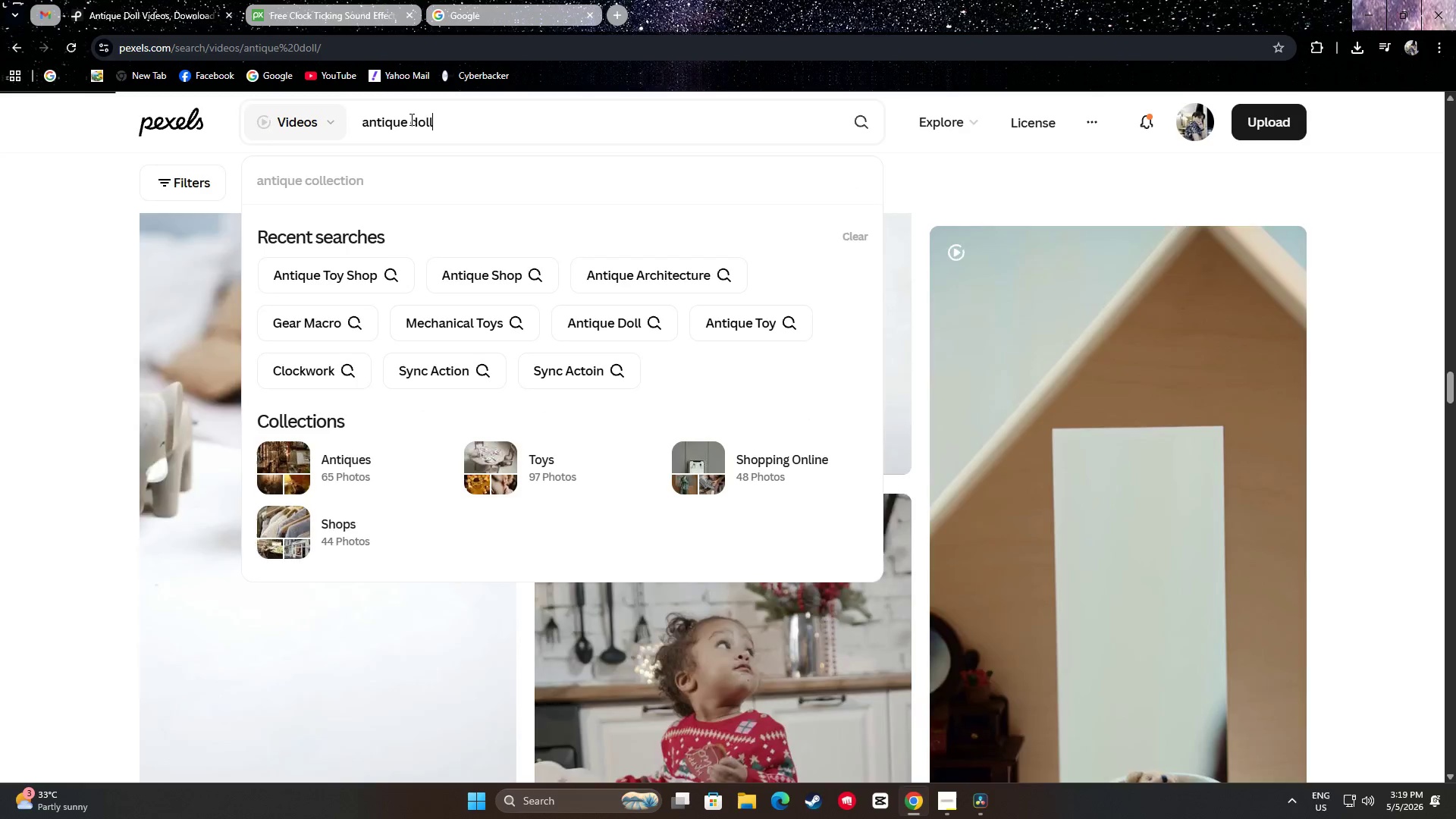 
key(Enter)
 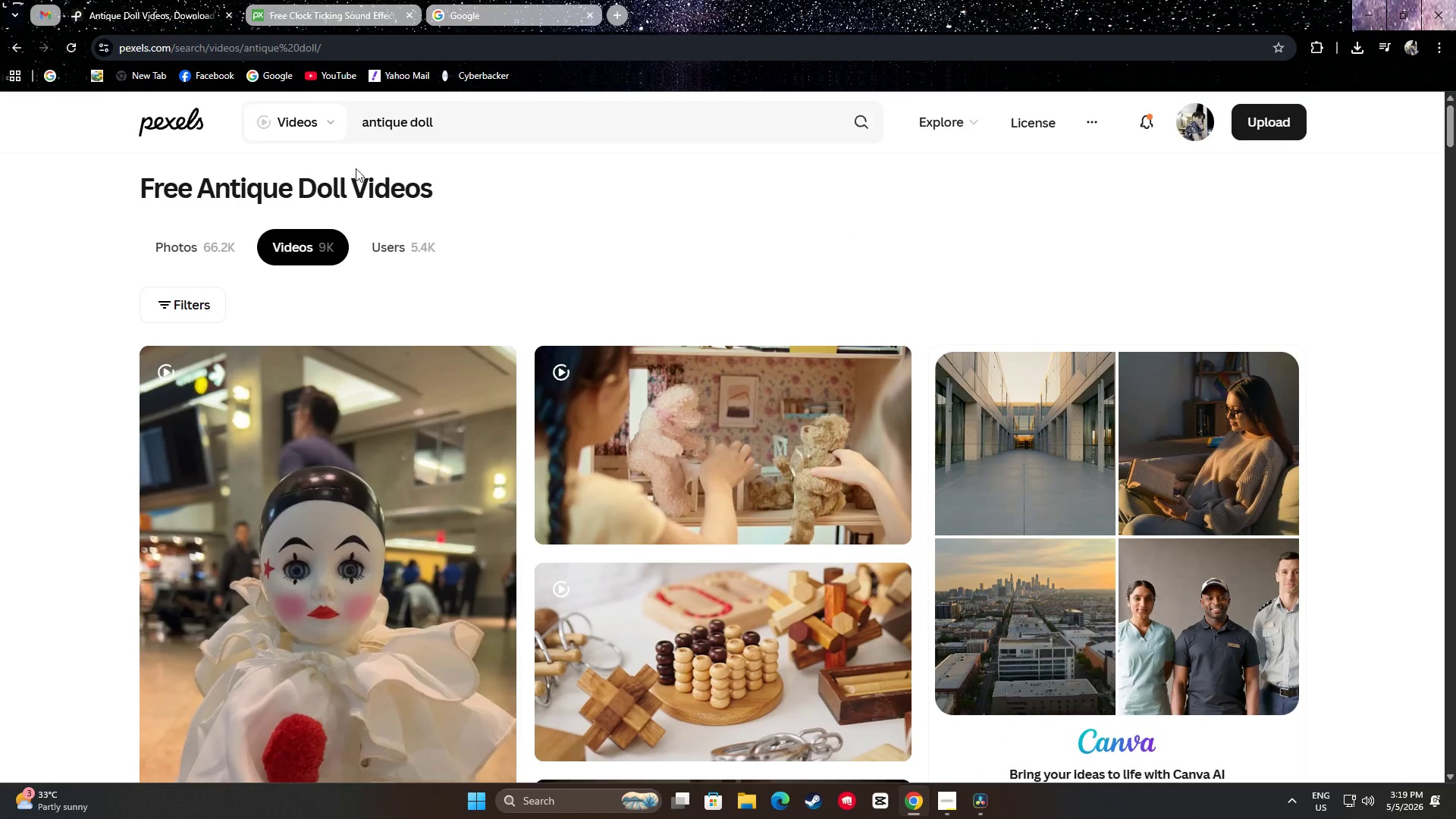 
scroll: coordinate [11, 434], scroll_direction: down, amount: 20.0
 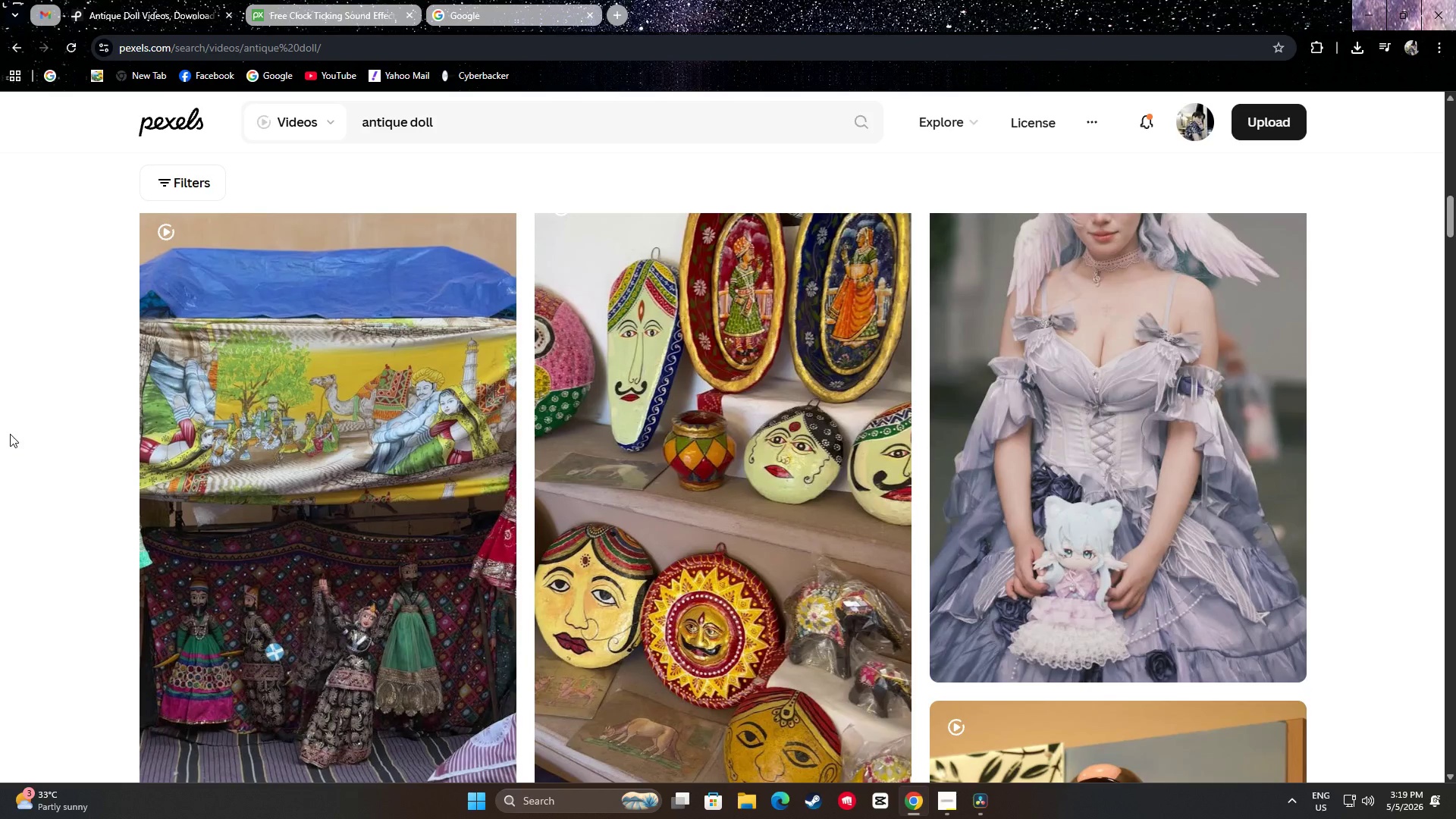 
scroll: coordinate [15, 421], scroll_direction: down, amount: 32.0
 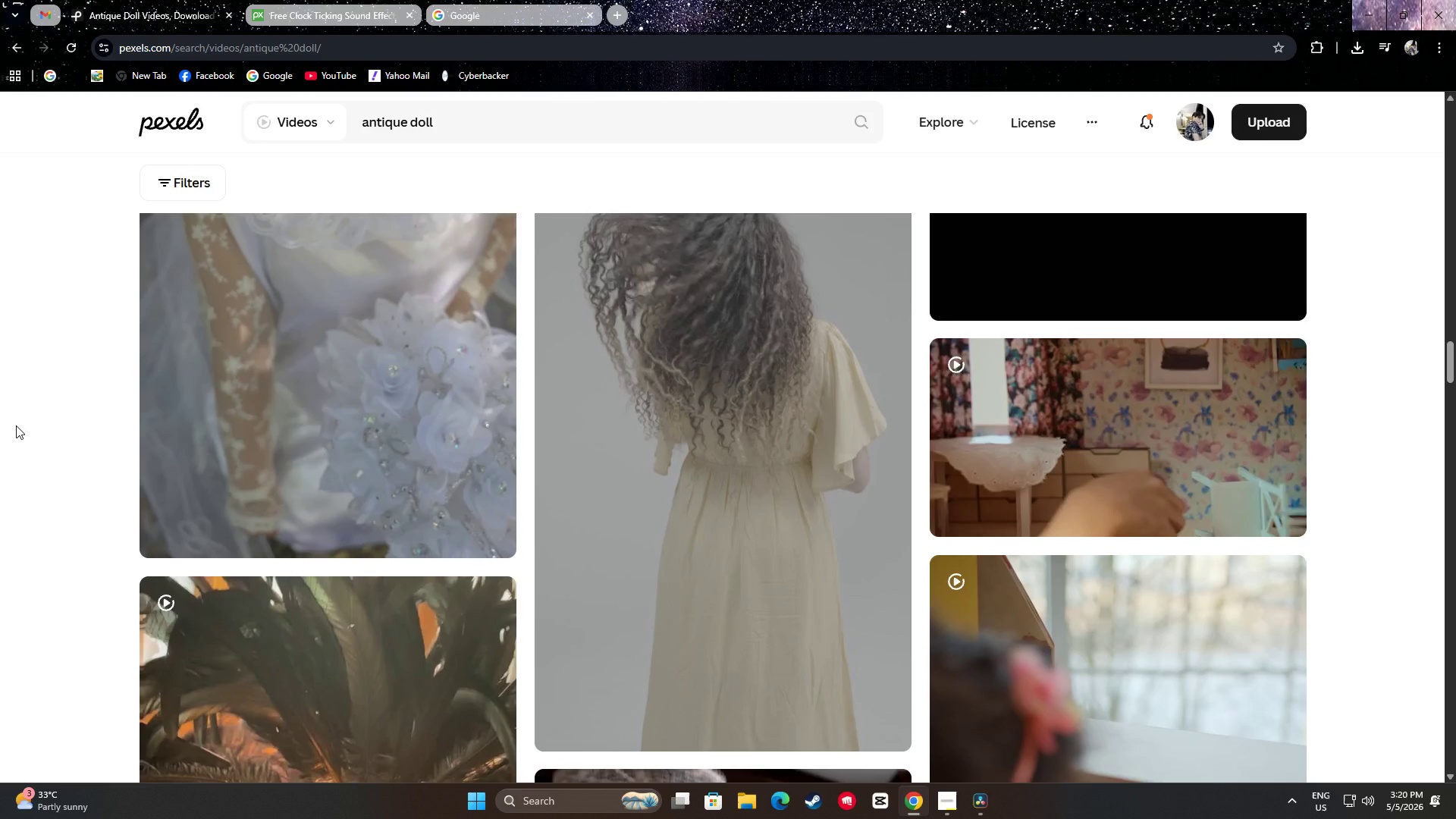 
scroll: coordinate [736, 403], scroll_direction: down, amount: 41.0
 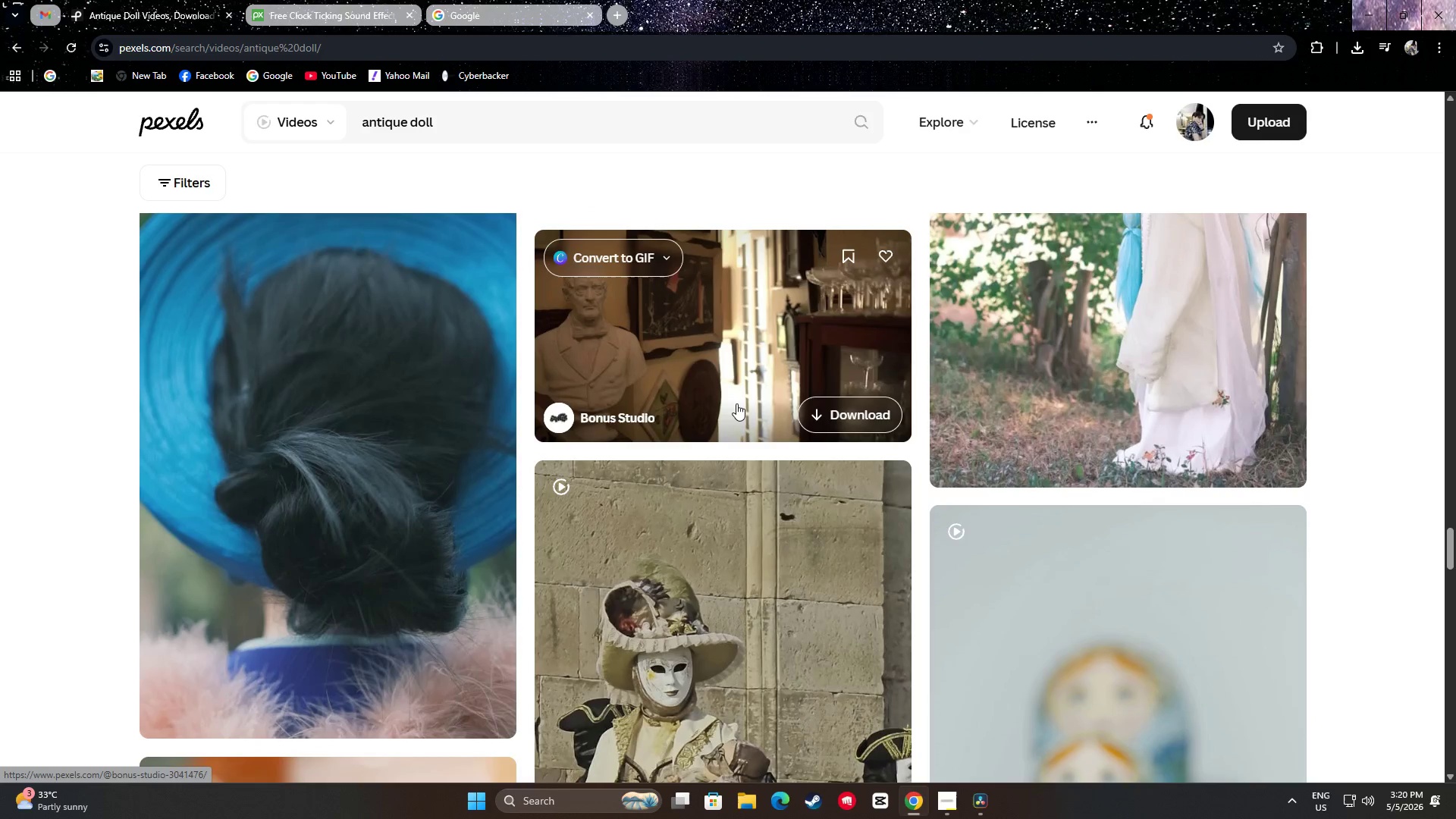 
scroll: coordinate [731, 403], scroll_direction: down, amount: 8.0
 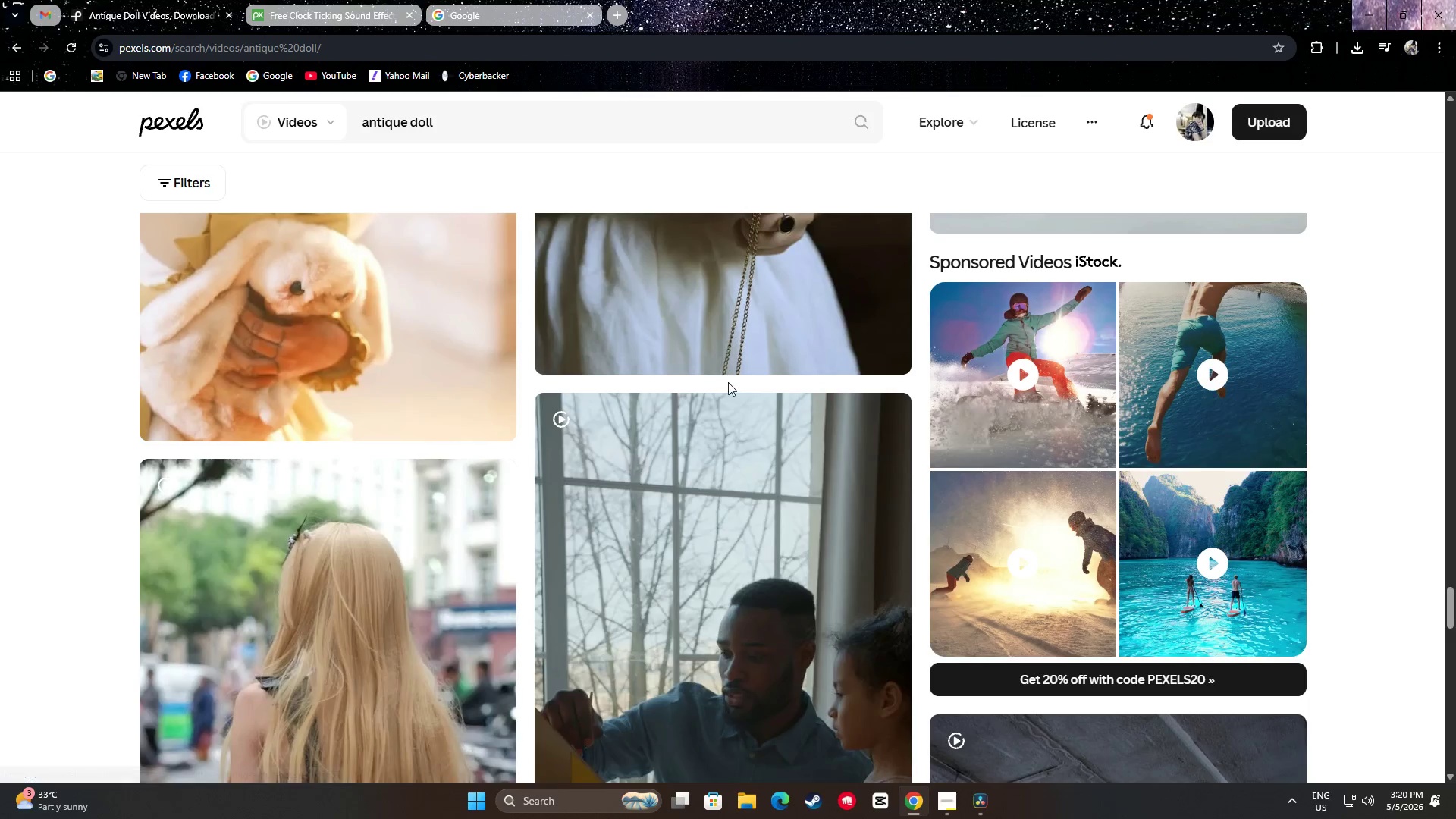 
scroll: coordinate [723, 352], scroll_direction: up, amount: 2.0
 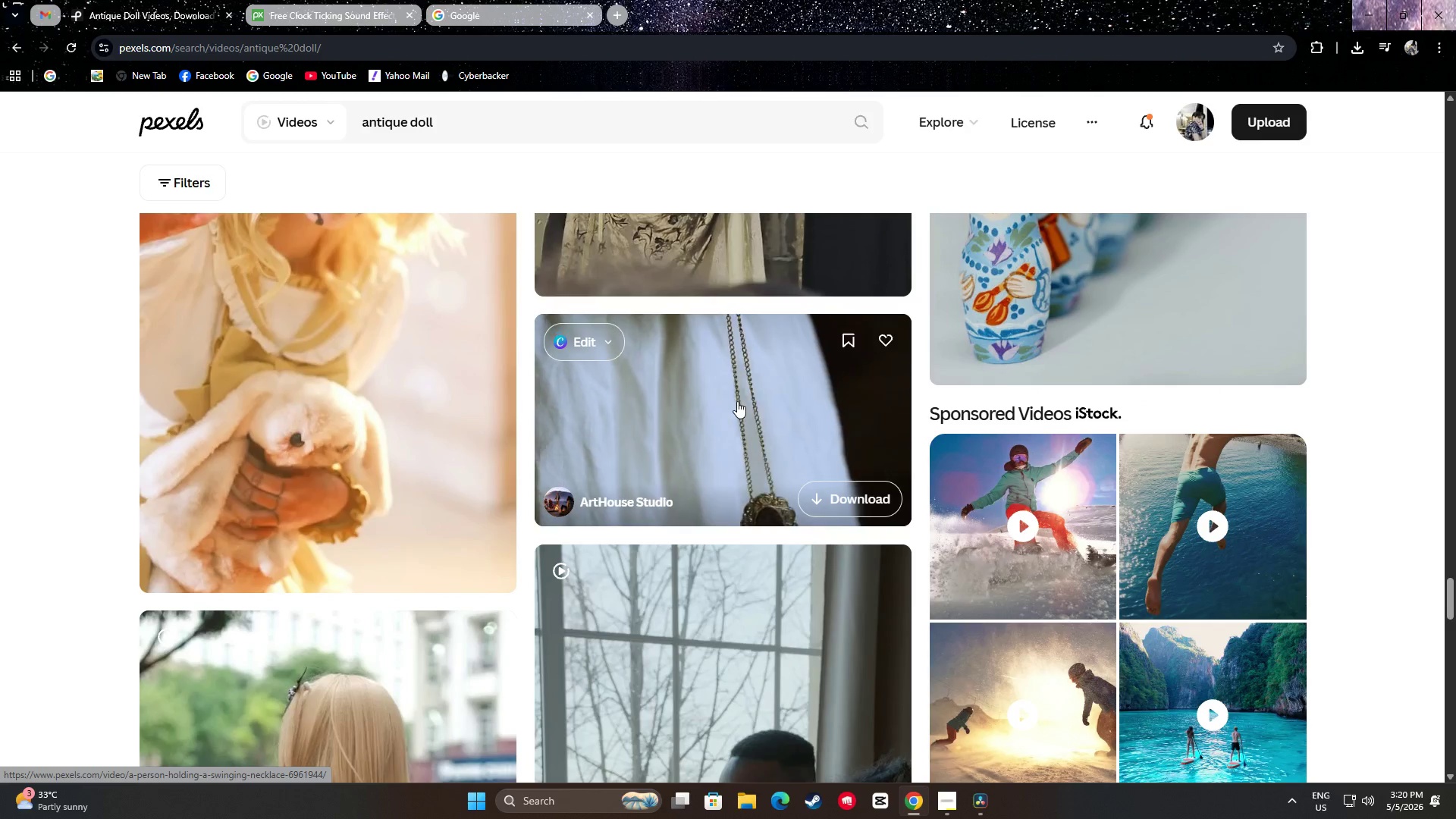 
wait(6.18)
 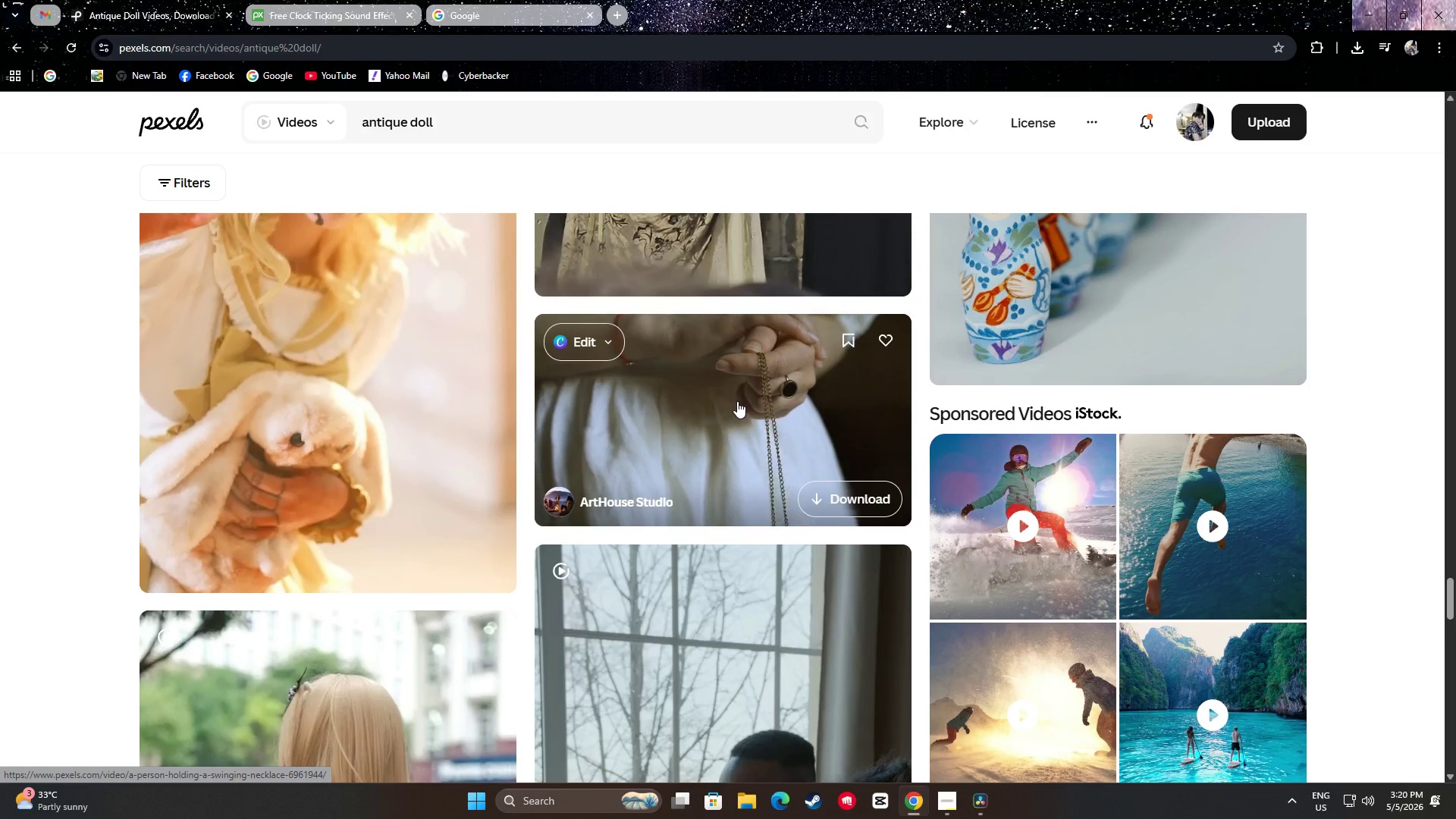 
scroll: coordinate [739, 384], scroll_direction: down, amount: 14.0
 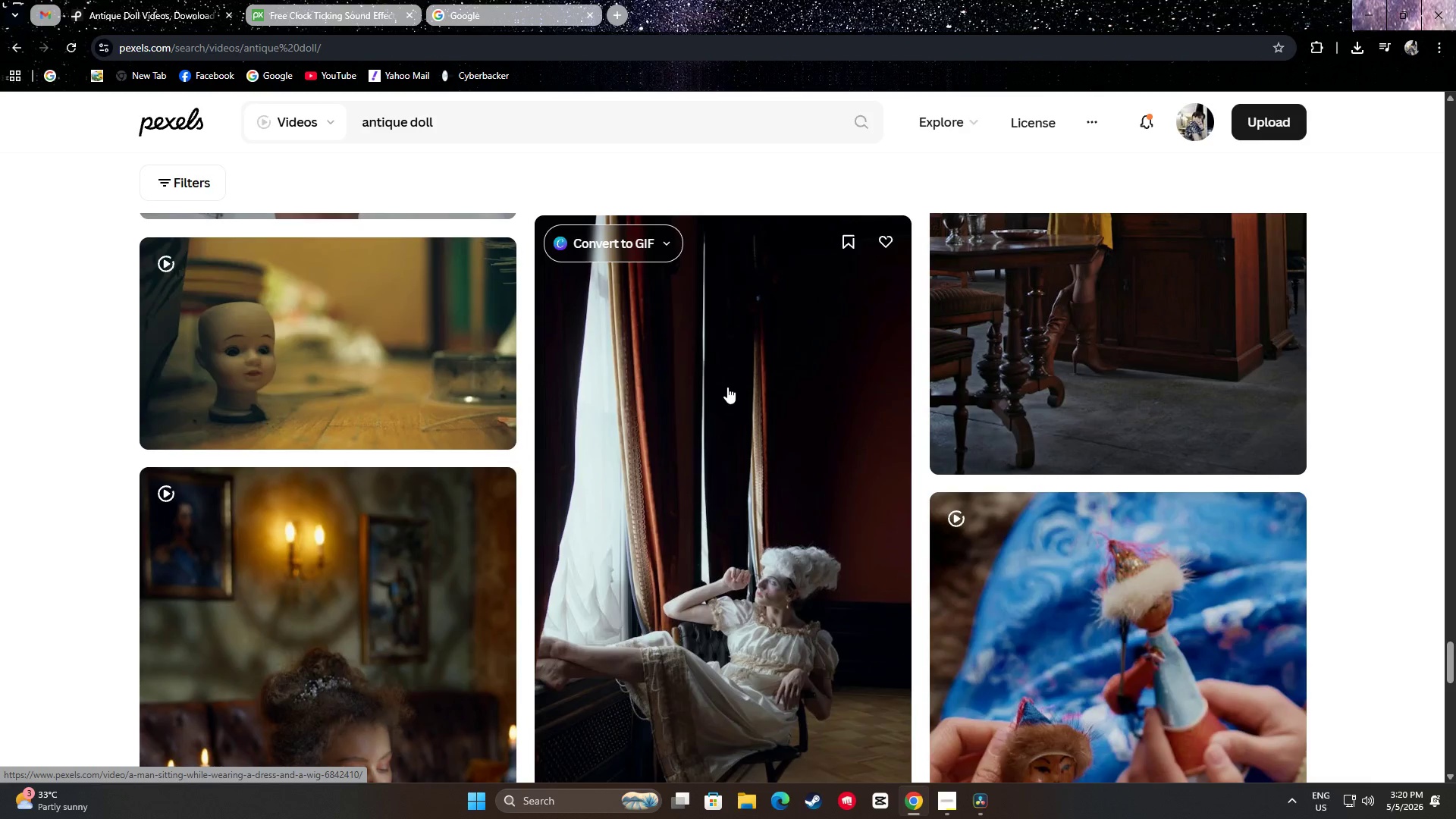 
scroll: coordinate [727, 388], scroll_direction: none, amount: 0.0
 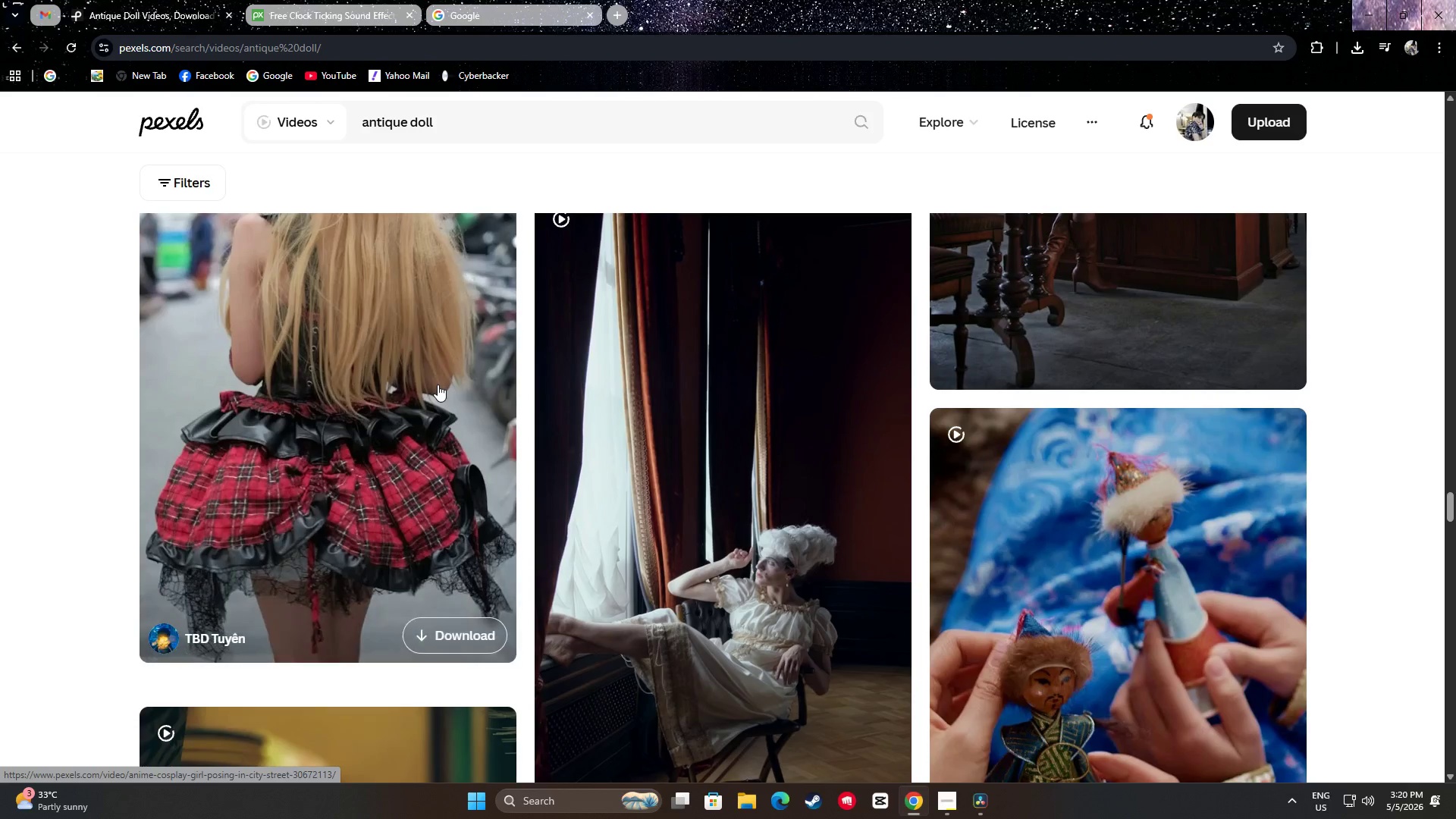 
scroll: coordinate [1369, 475], scroll_direction: down, amount: 26.0
 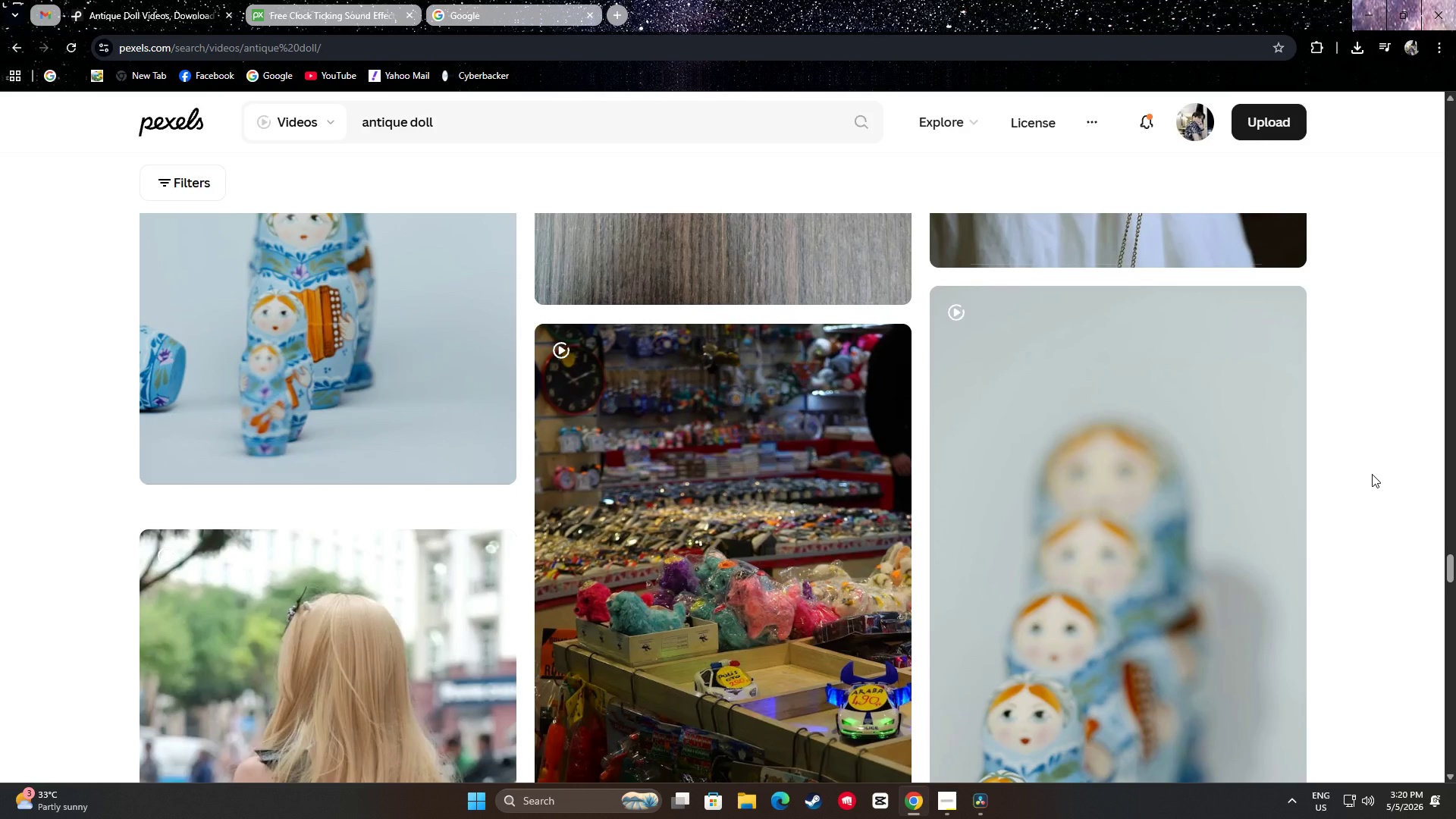 
scroll: coordinate [1365, 473], scroll_direction: down, amount: 31.0
 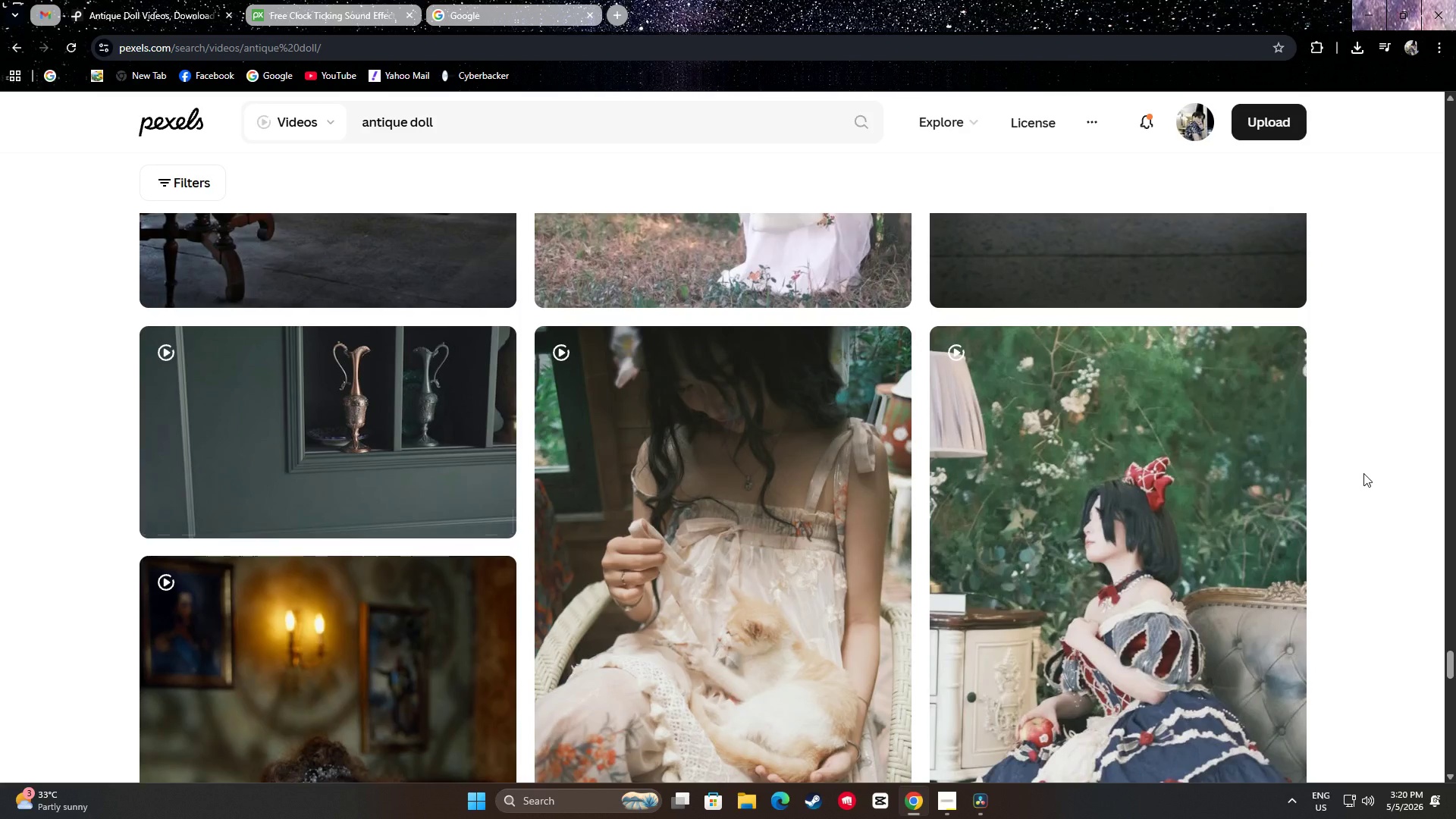 
scroll: coordinate [1351, 472], scroll_direction: down, amount: 27.0
 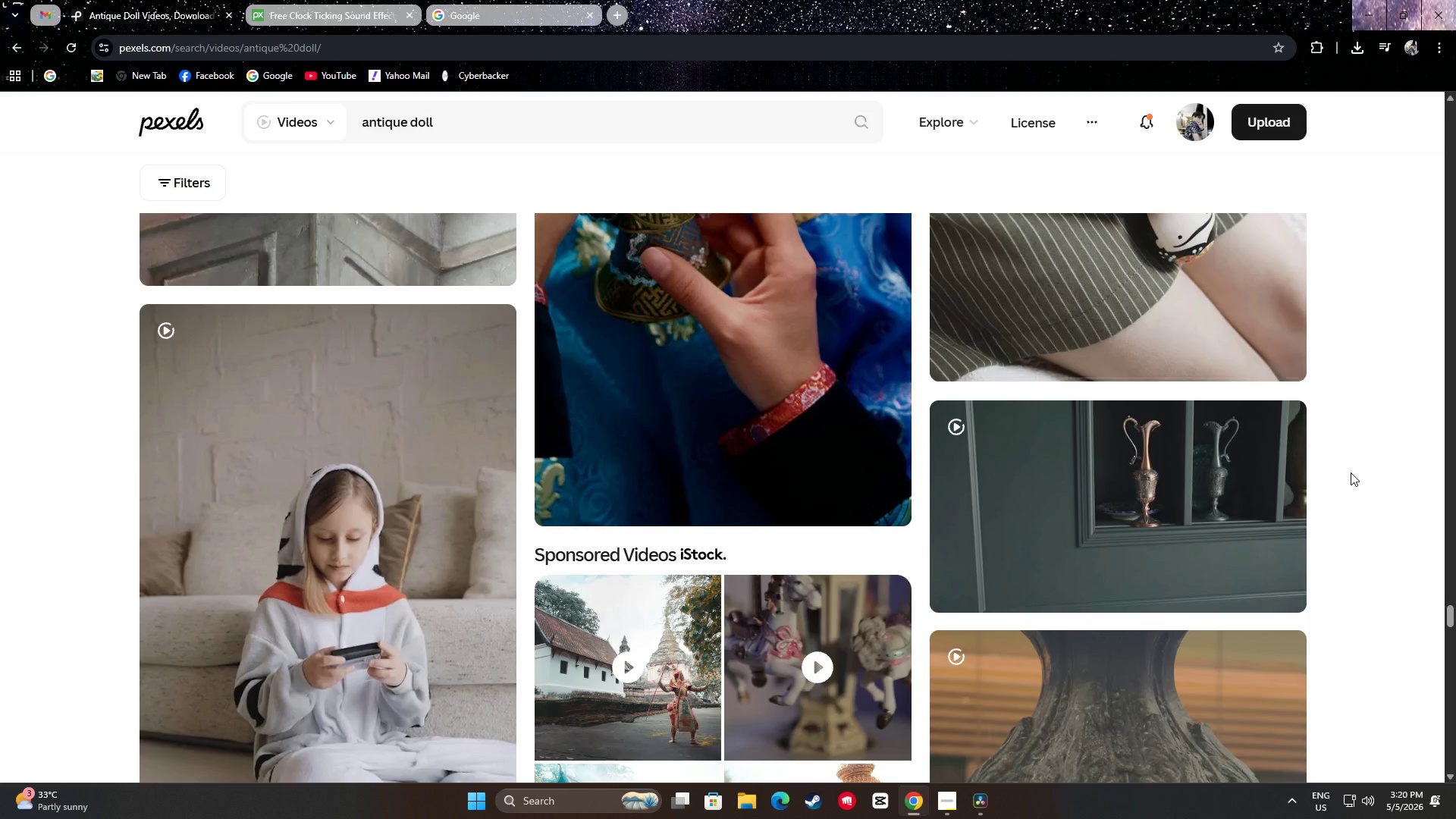 
scroll: coordinate [1354, 475], scroll_direction: down, amount: 25.0
 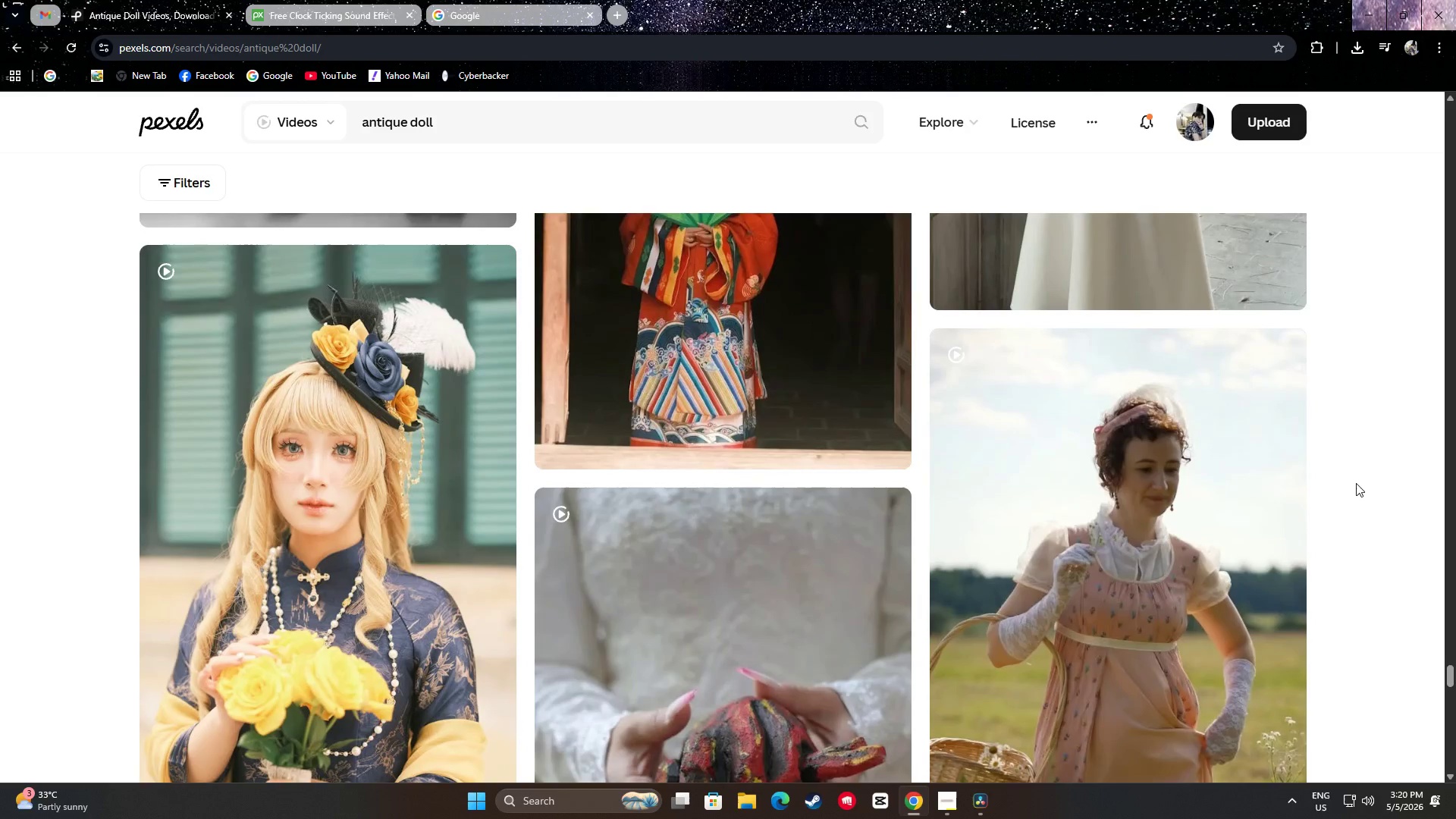 
scroll: coordinate [857, 417], scroll_direction: down, amount: 33.0
 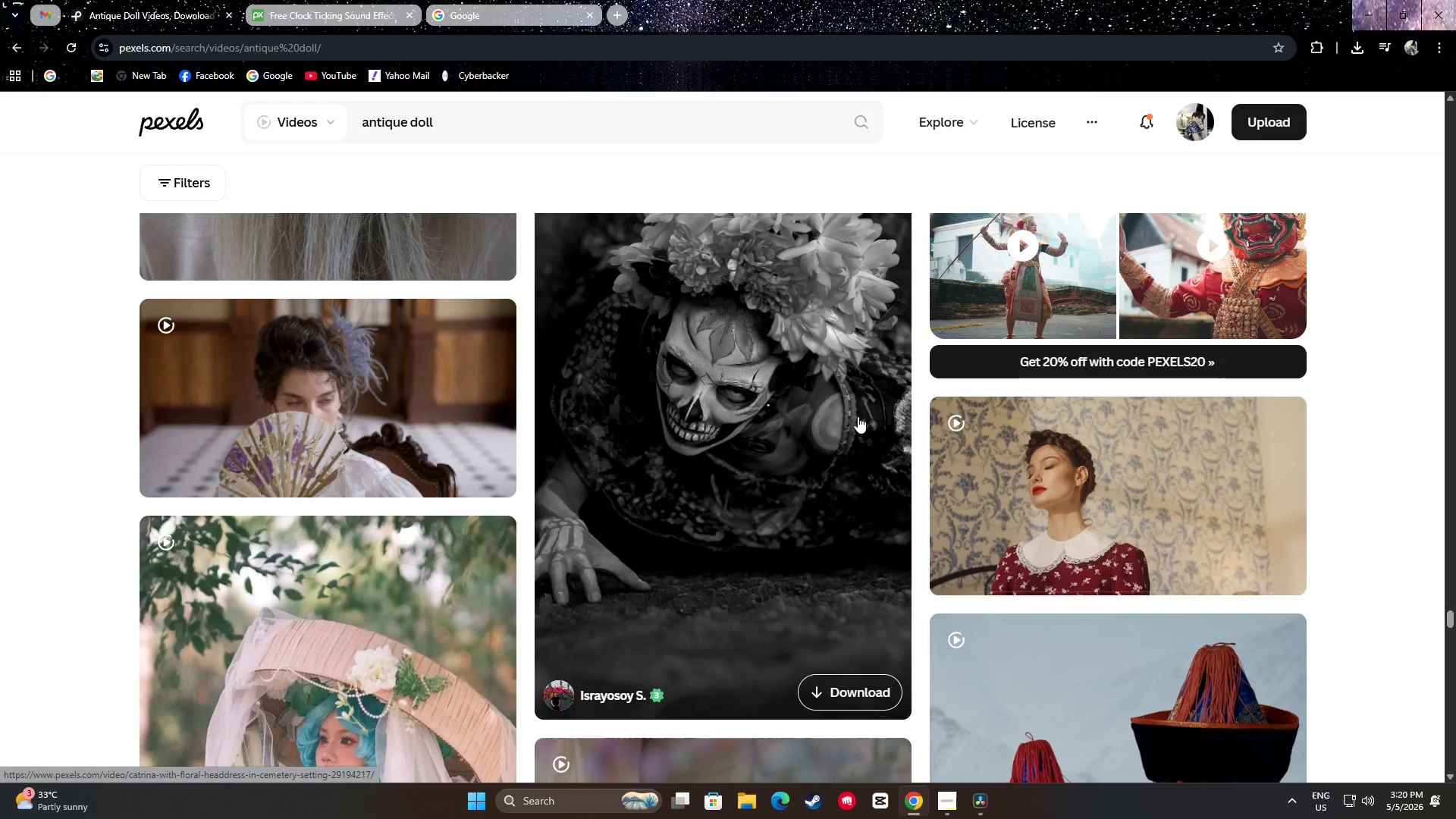 
scroll: coordinate [858, 416], scroll_direction: down, amount: 18.0
 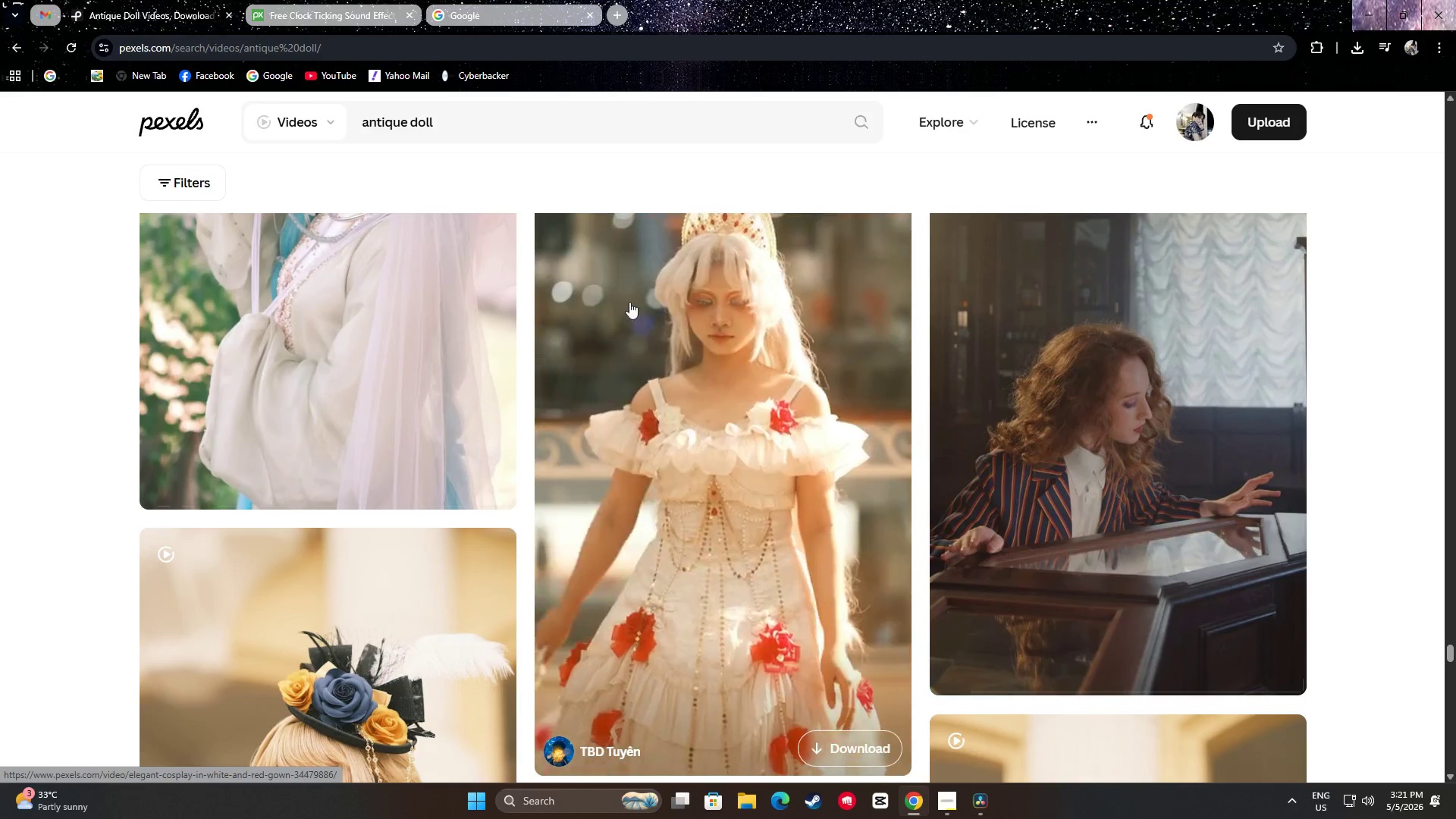 
left_click([291, 0])
 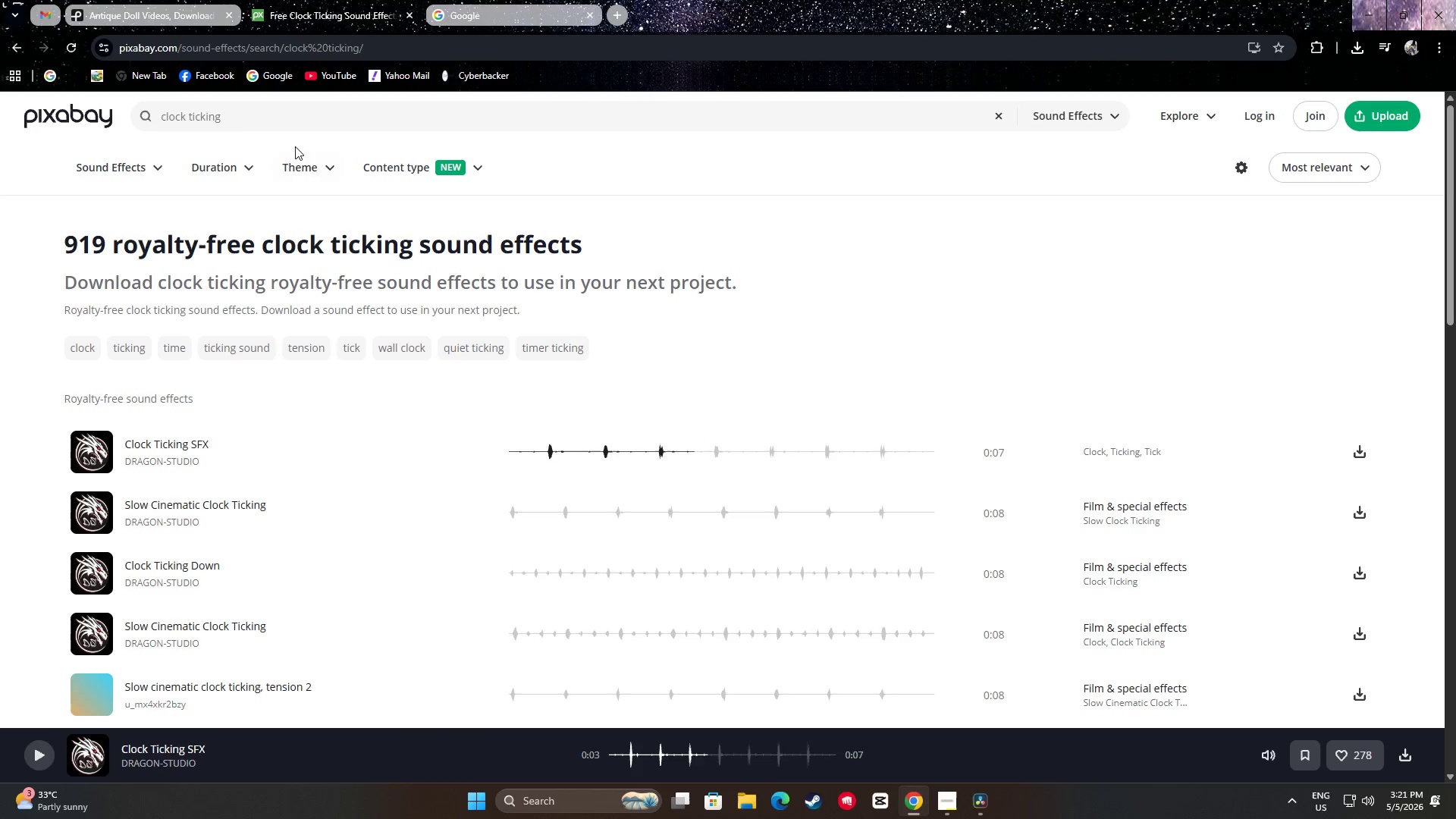 
left_click_drag(start_coordinate=[277, 108], to_coordinate=[132, 111])
 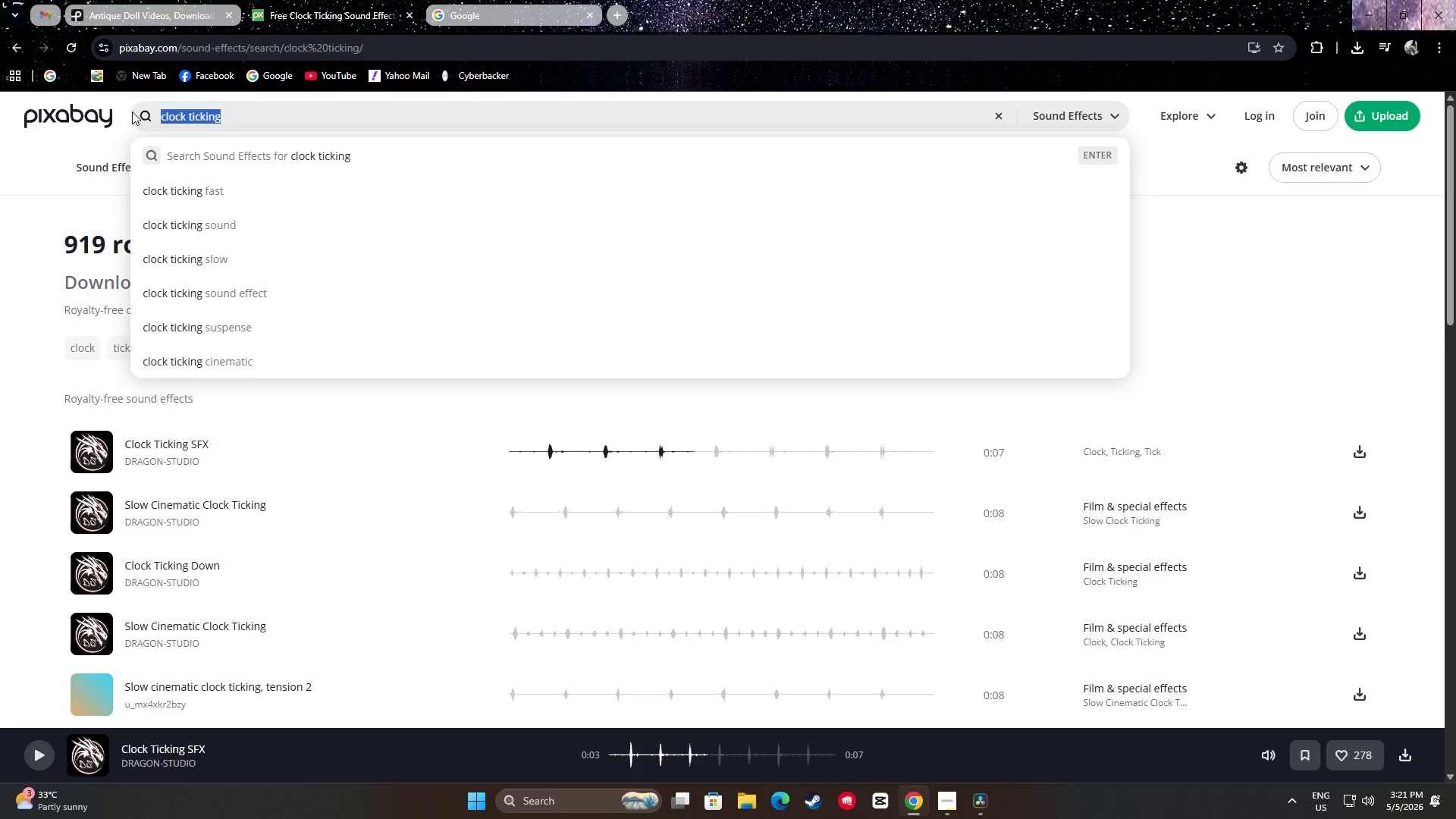 
key(Backspace)
 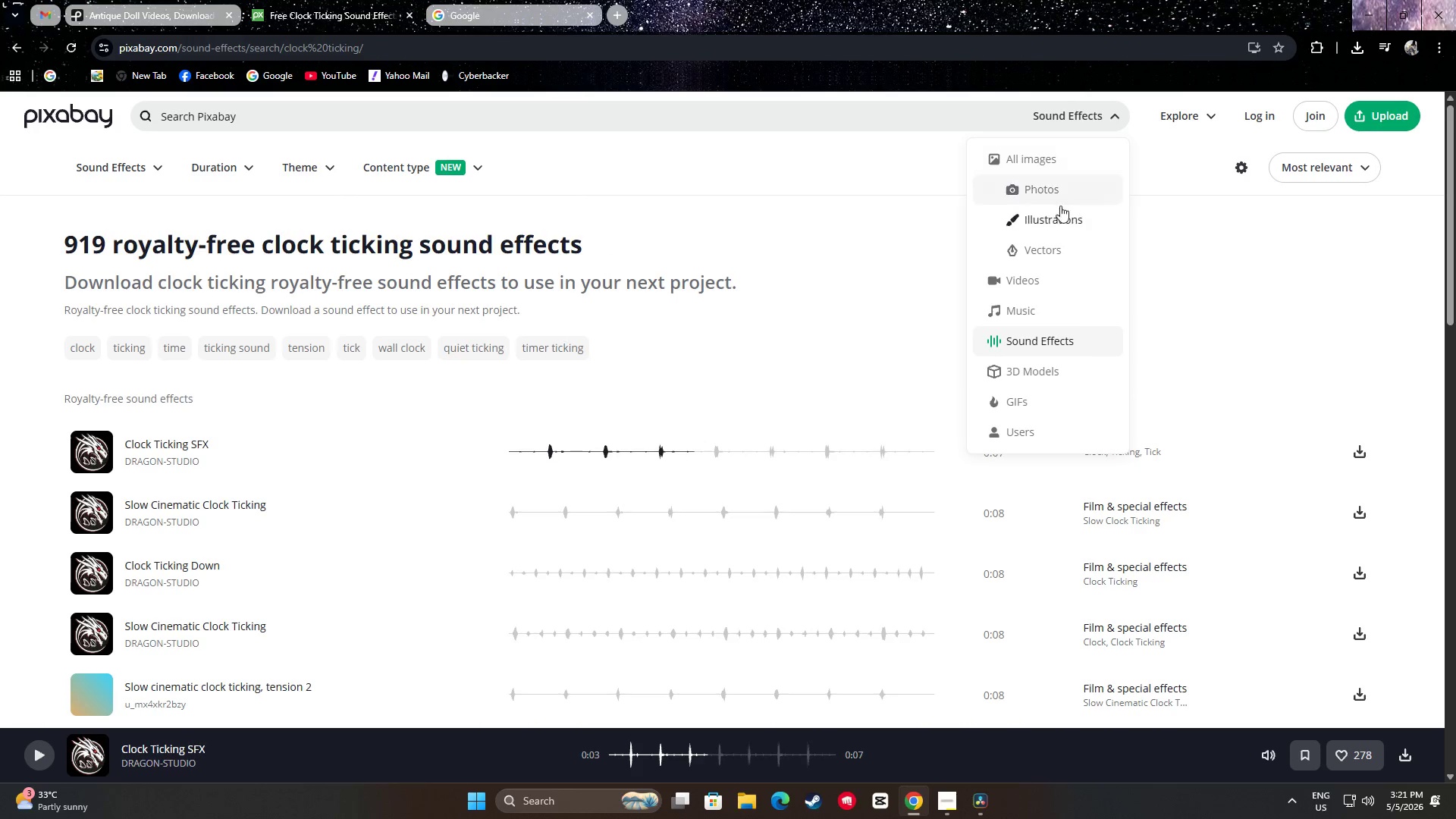 
left_click([1024, 278])
 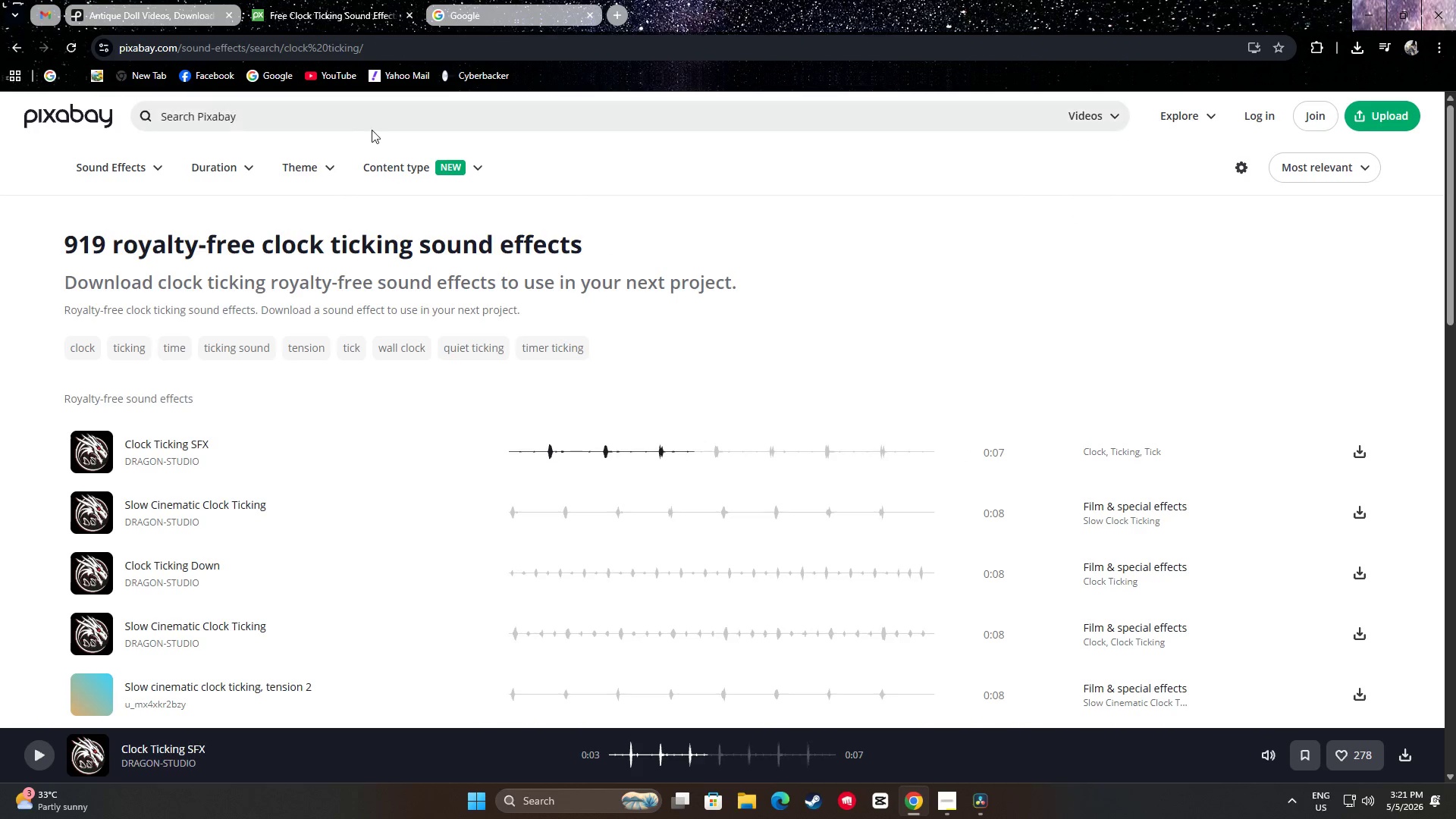 
left_click([345, 123])
 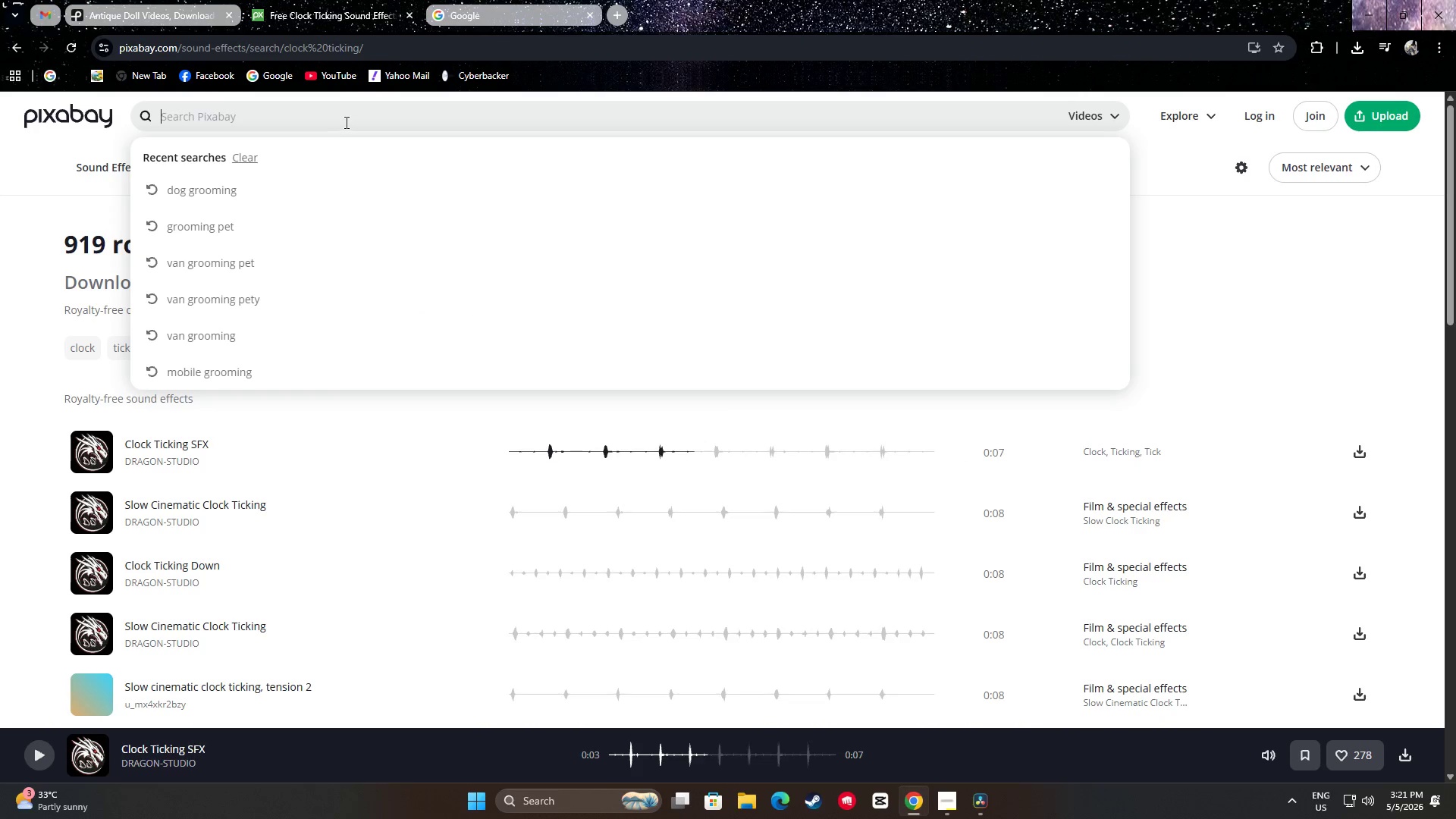 
key(Control+ControlLeft)
 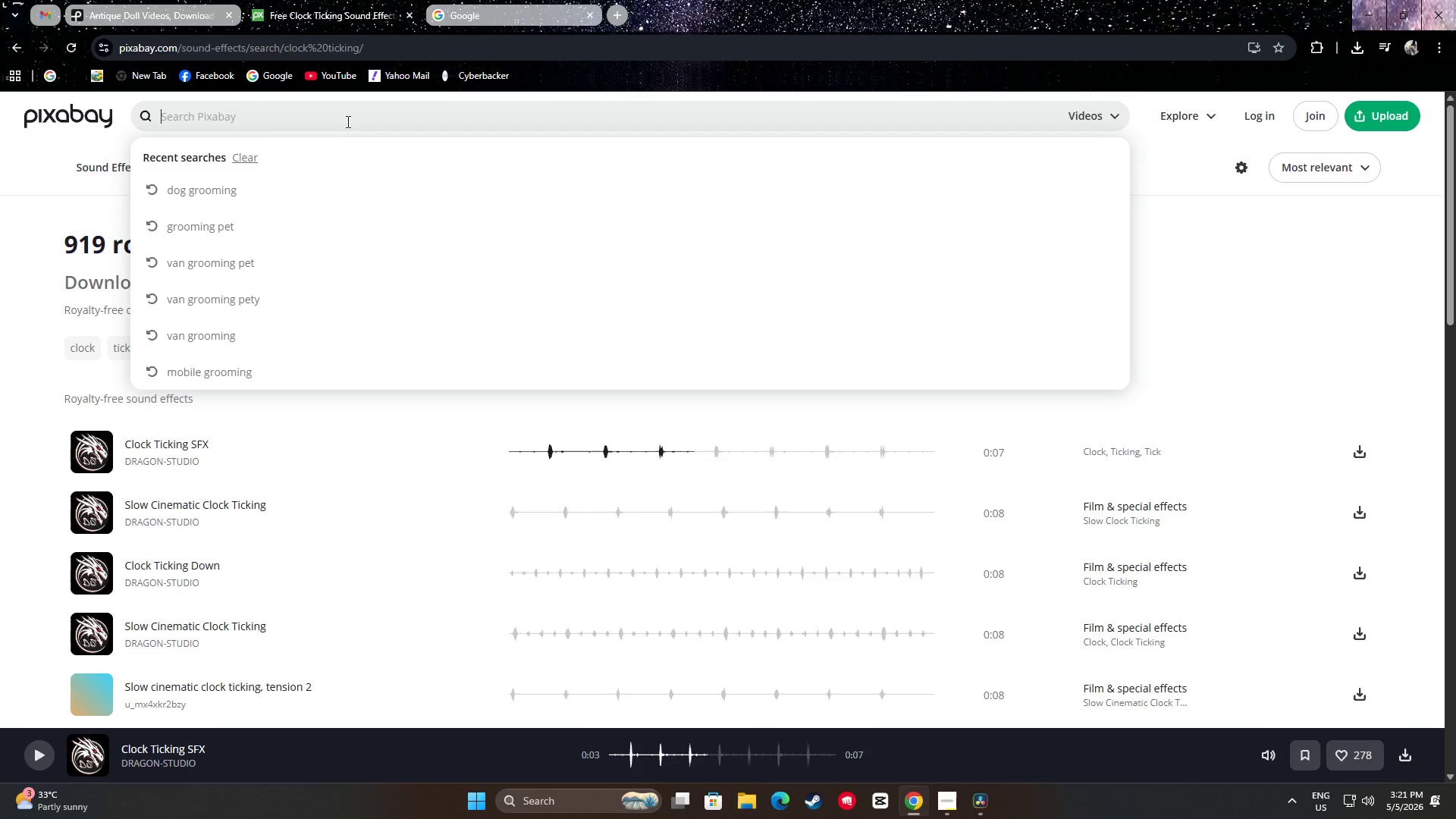 
key(Control+A)
 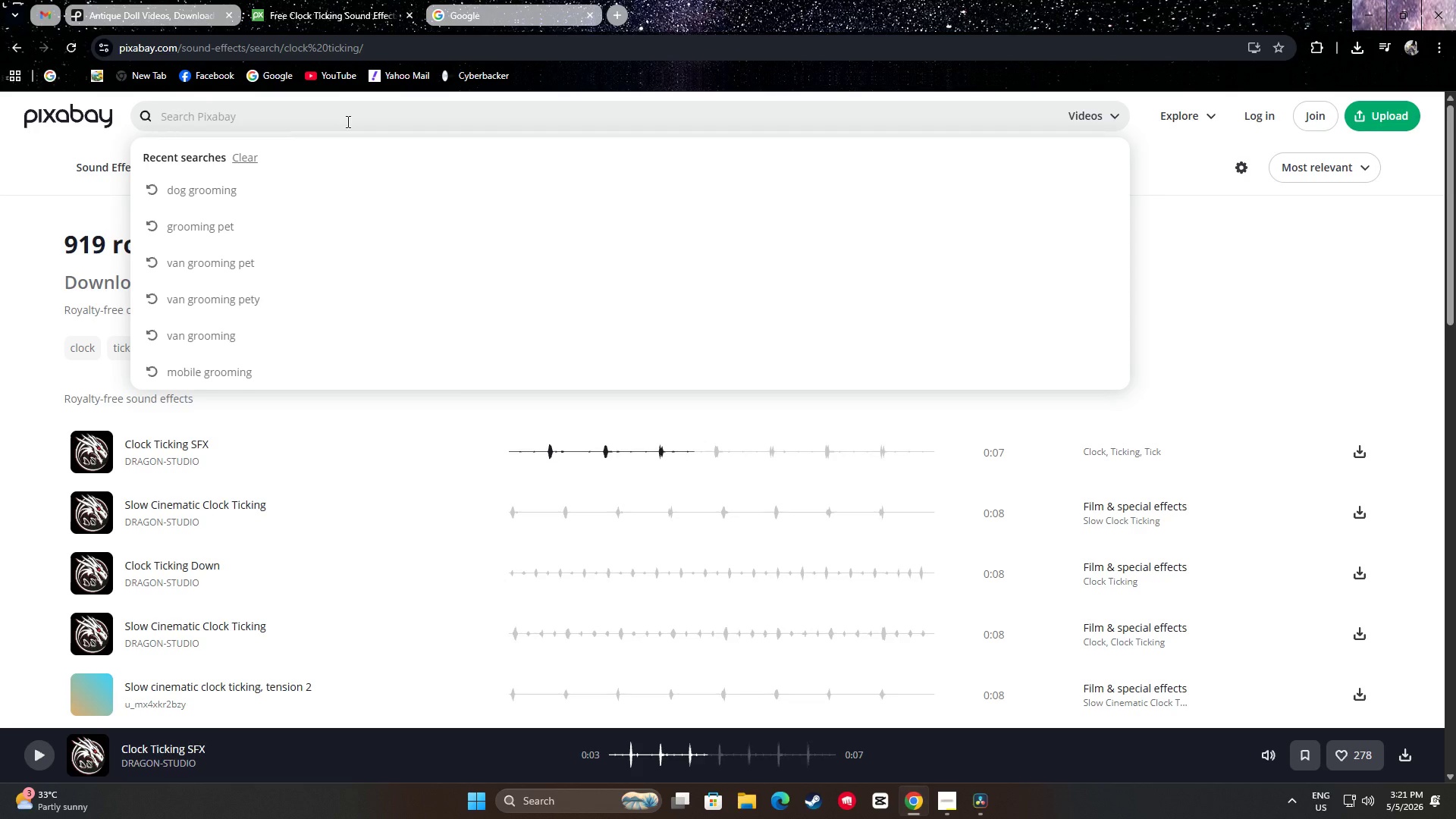 
type(antique toy)
 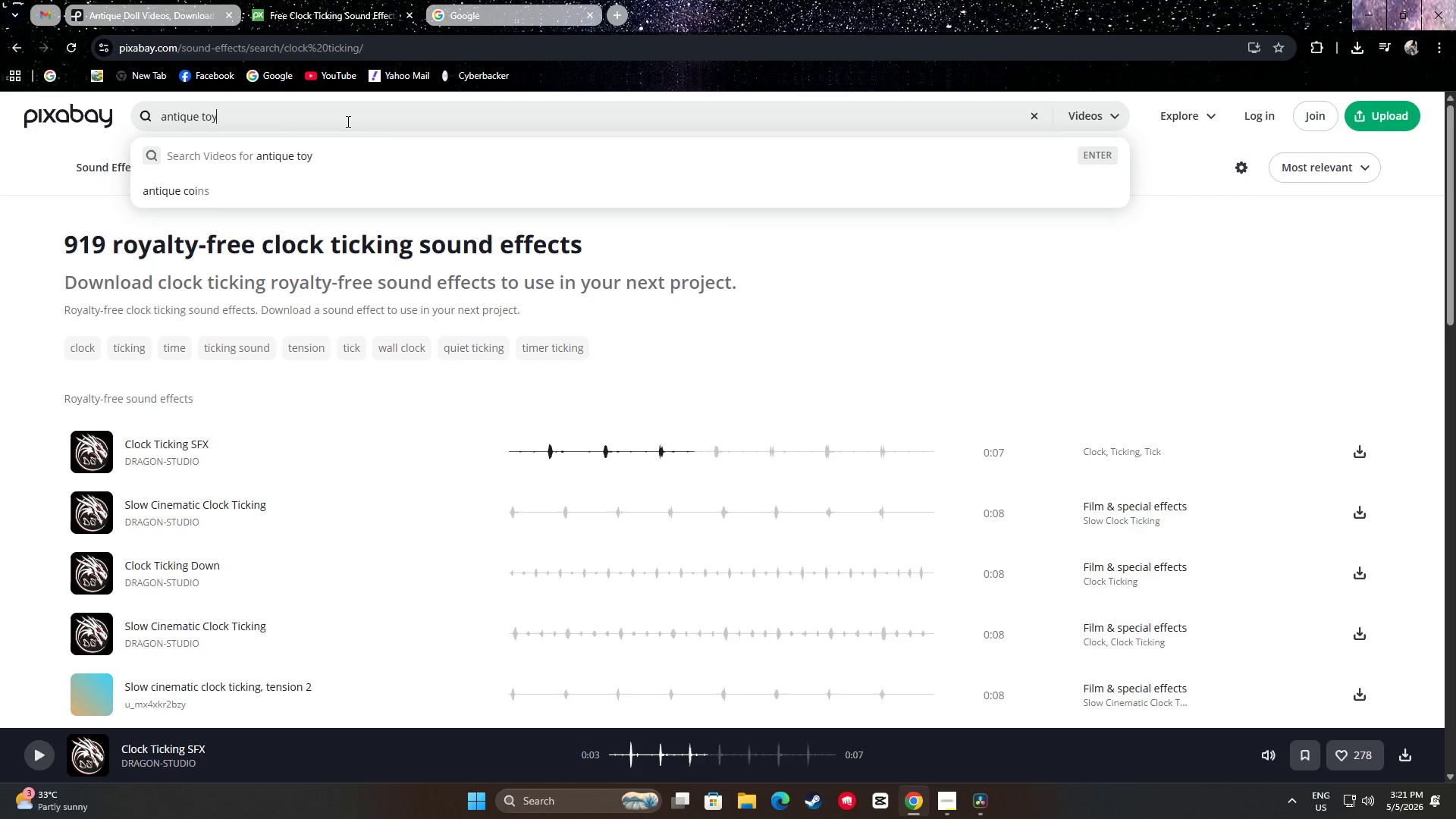 
key(Enter)
 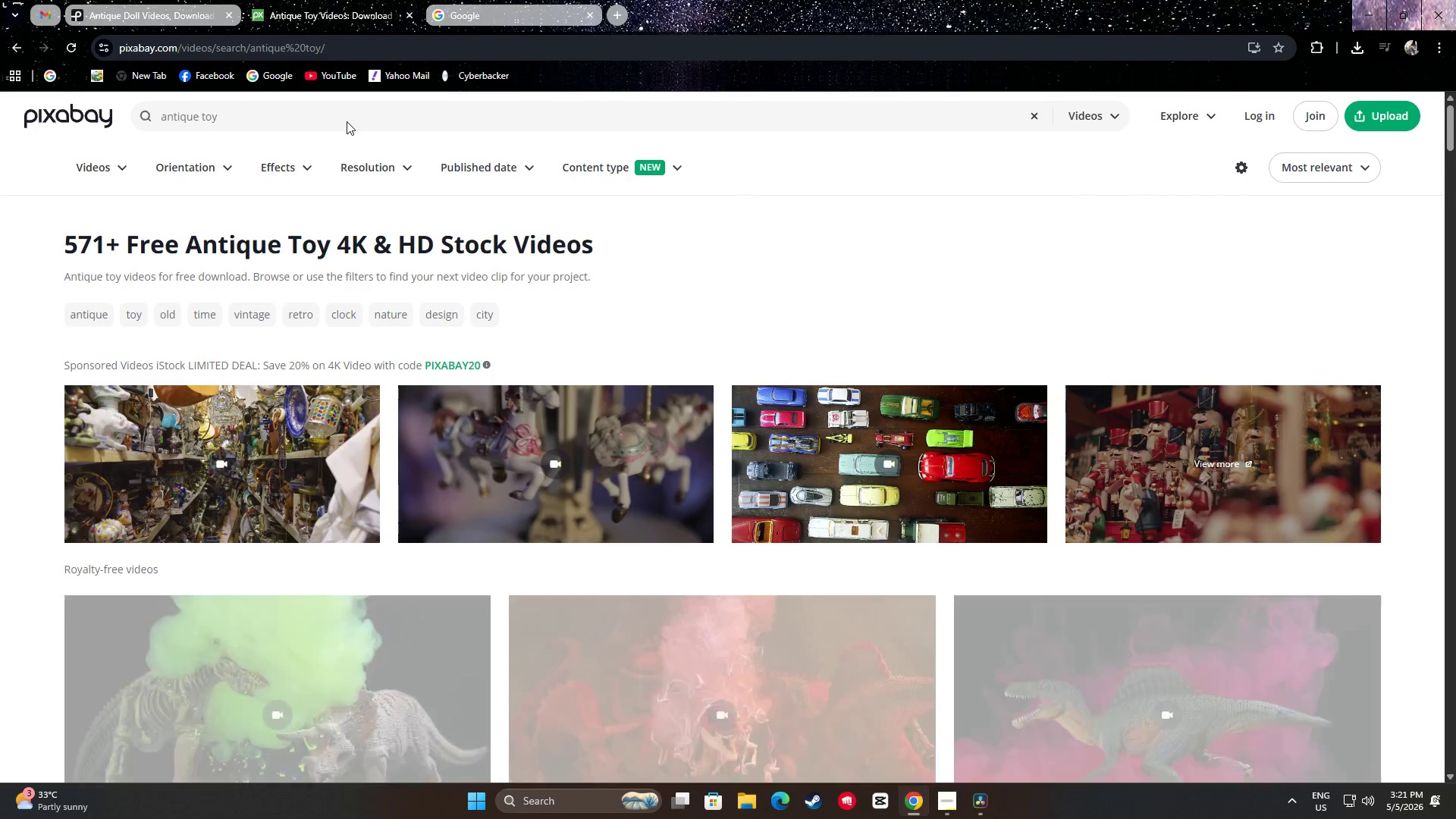 
scroll: coordinate [396, 384], scroll_direction: down, amount: 14.0
 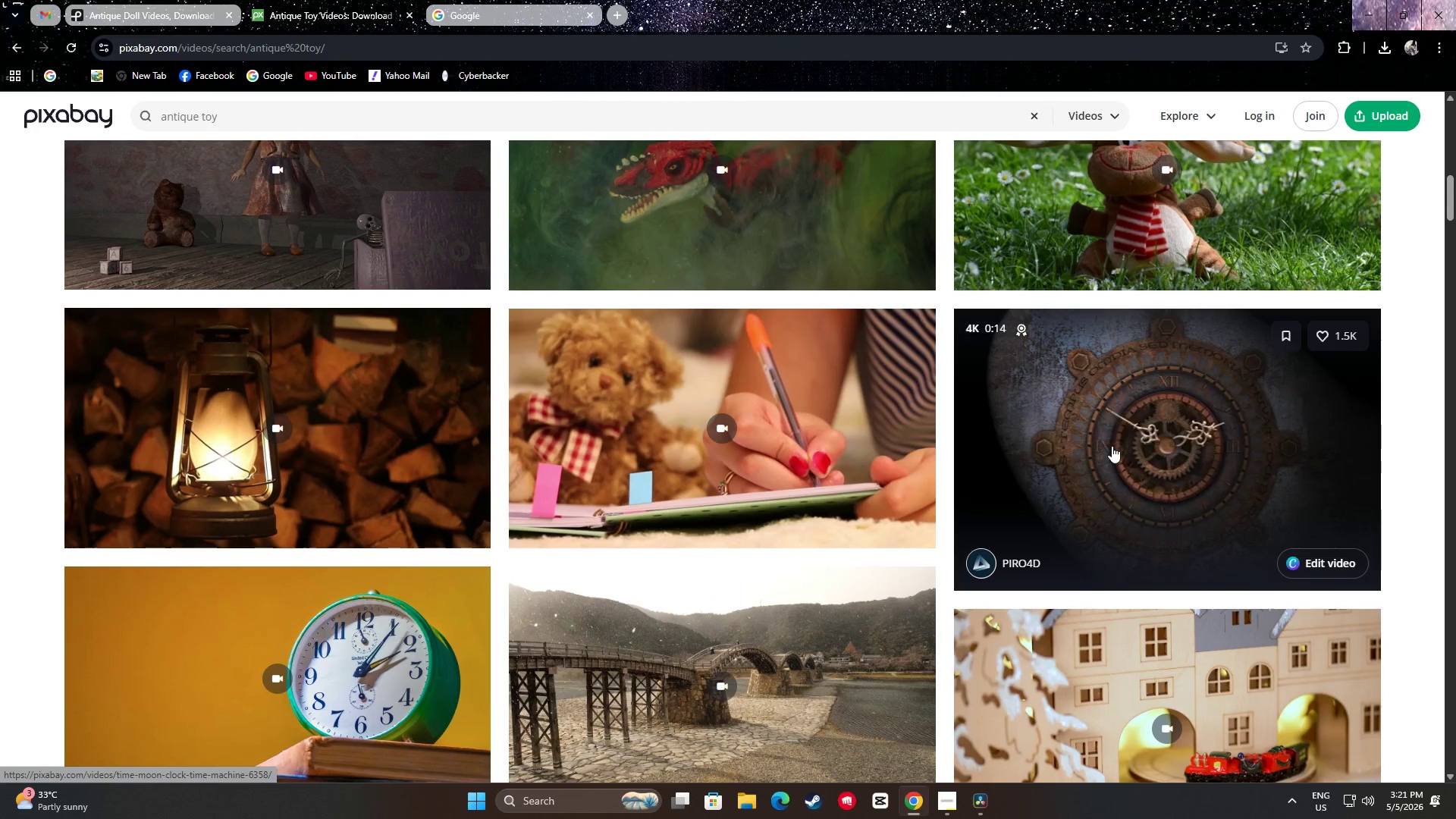 
mouse_move([402, 427])
 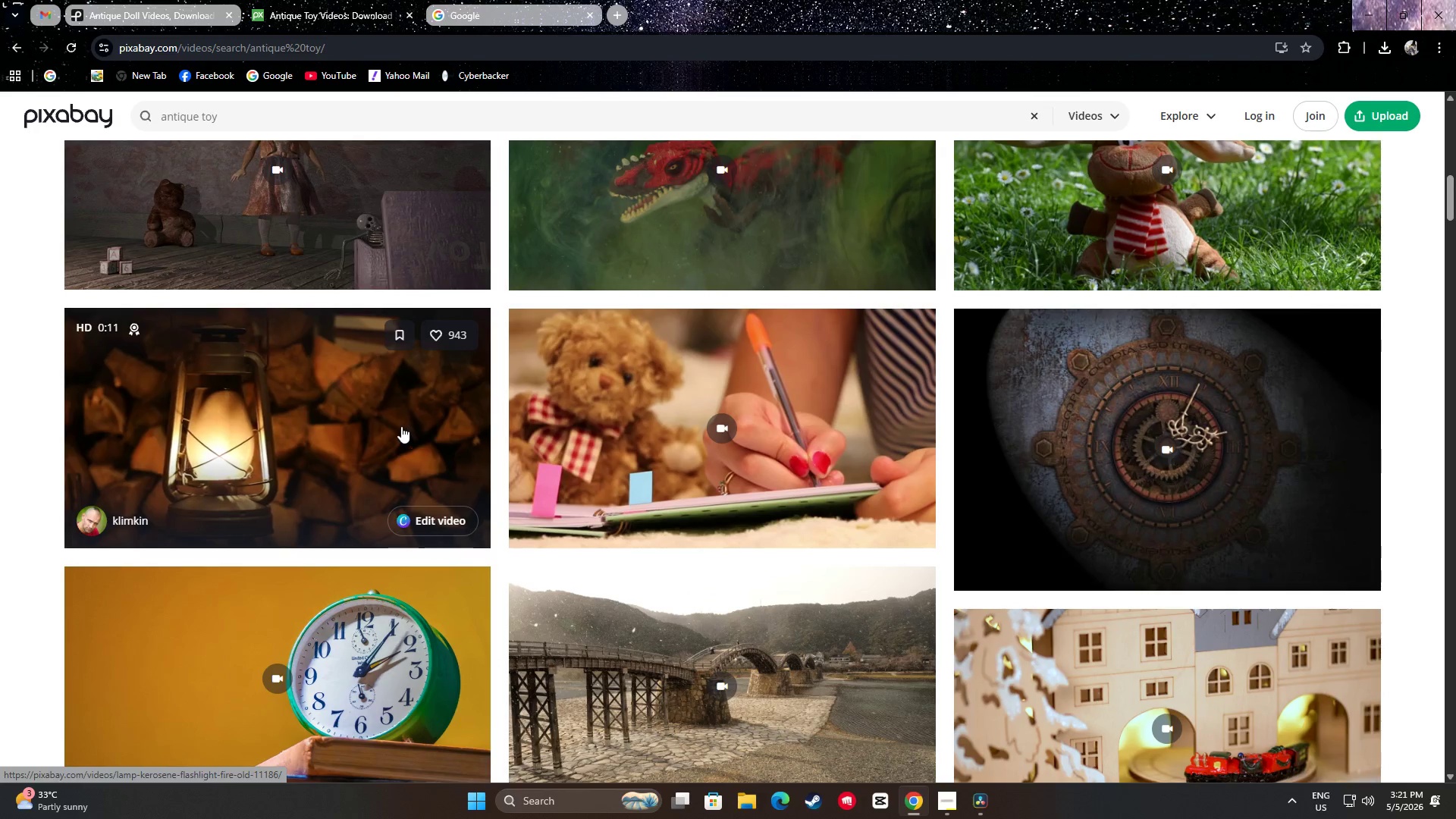 
scroll: coordinate [308, 315], scroll_direction: down, amount: 8.0
 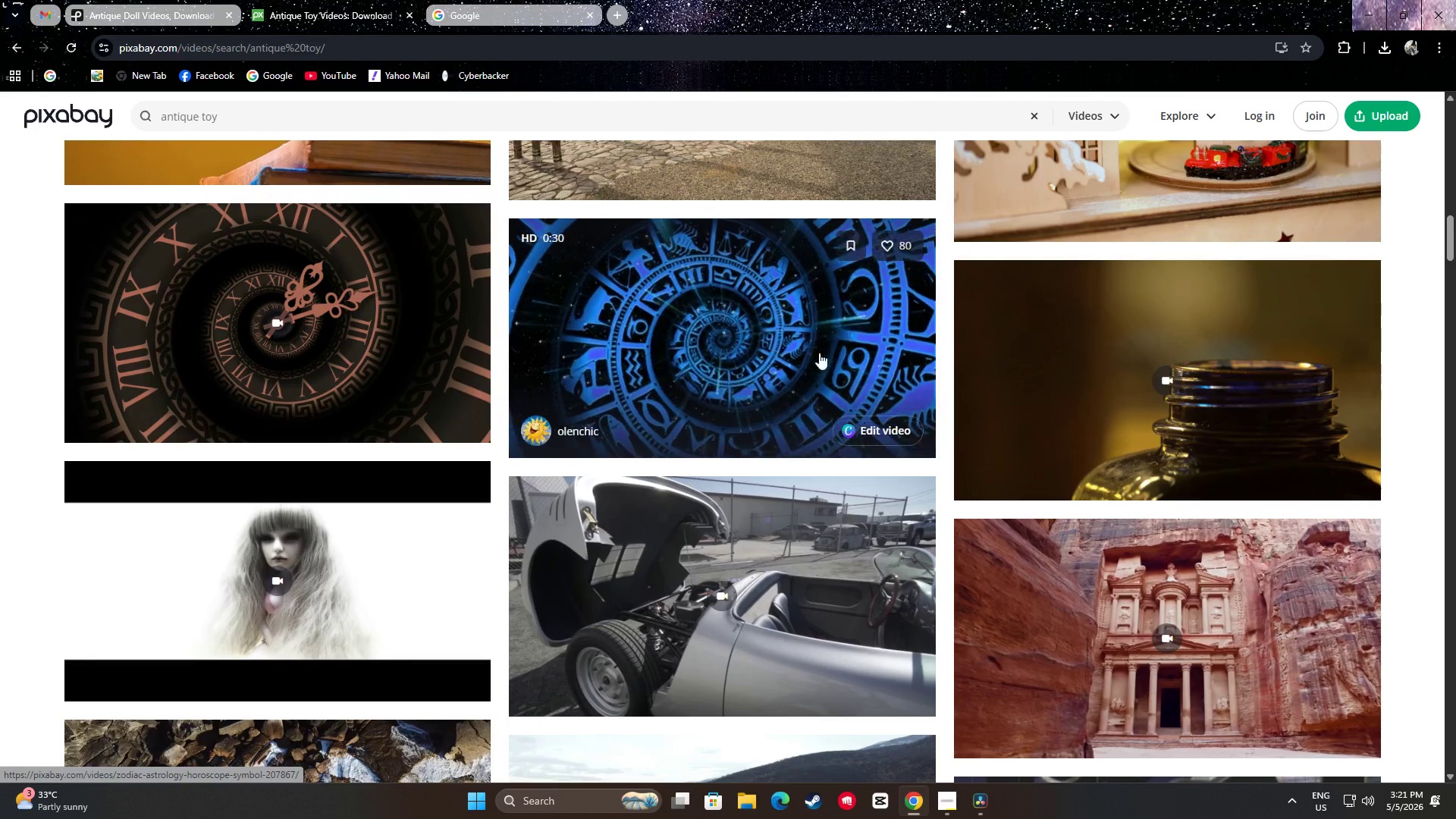 
mouse_move([1112, 391])
 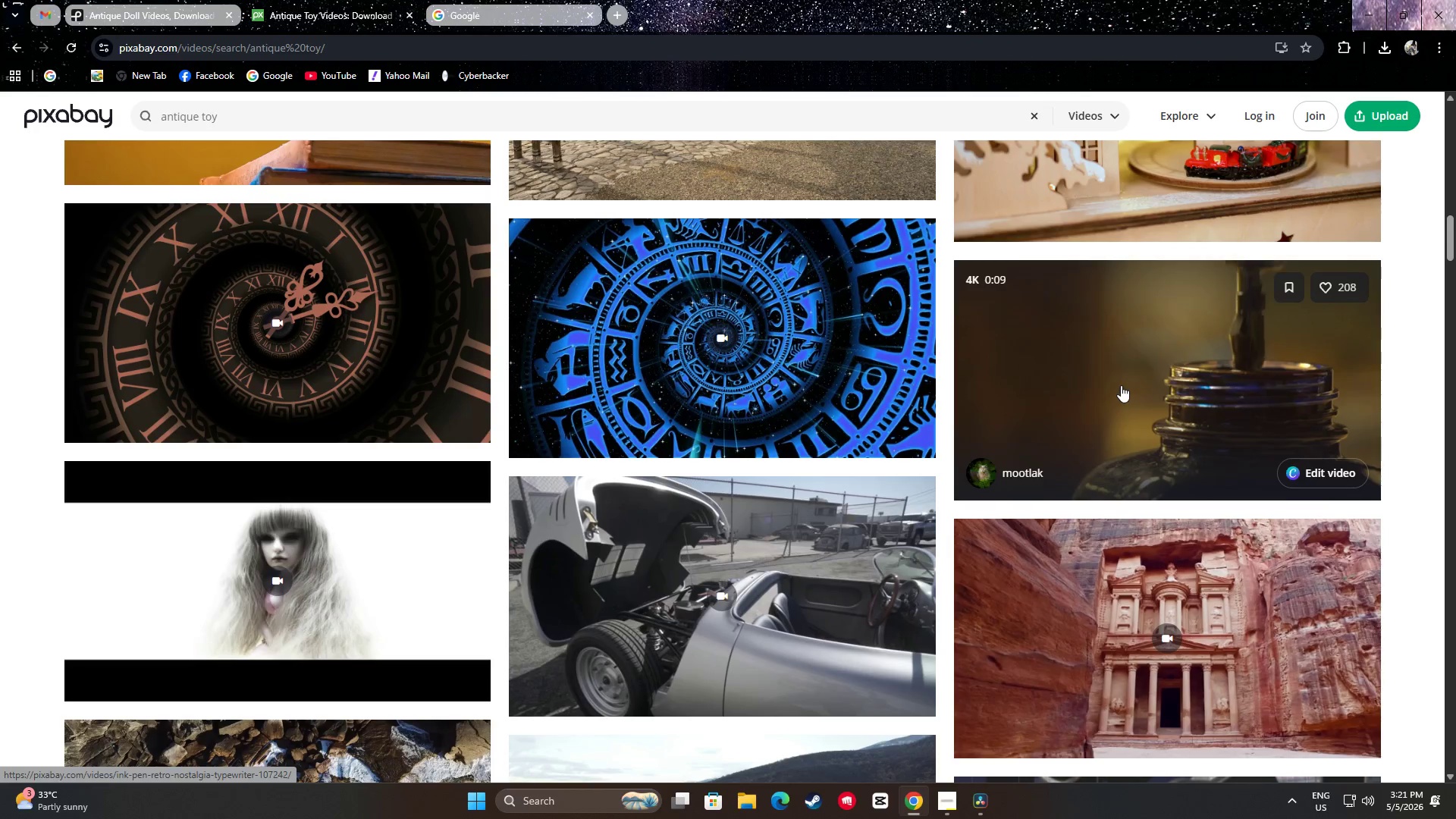 
scroll: coordinate [702, 347], scroll_direction: down, amount: 8.0
 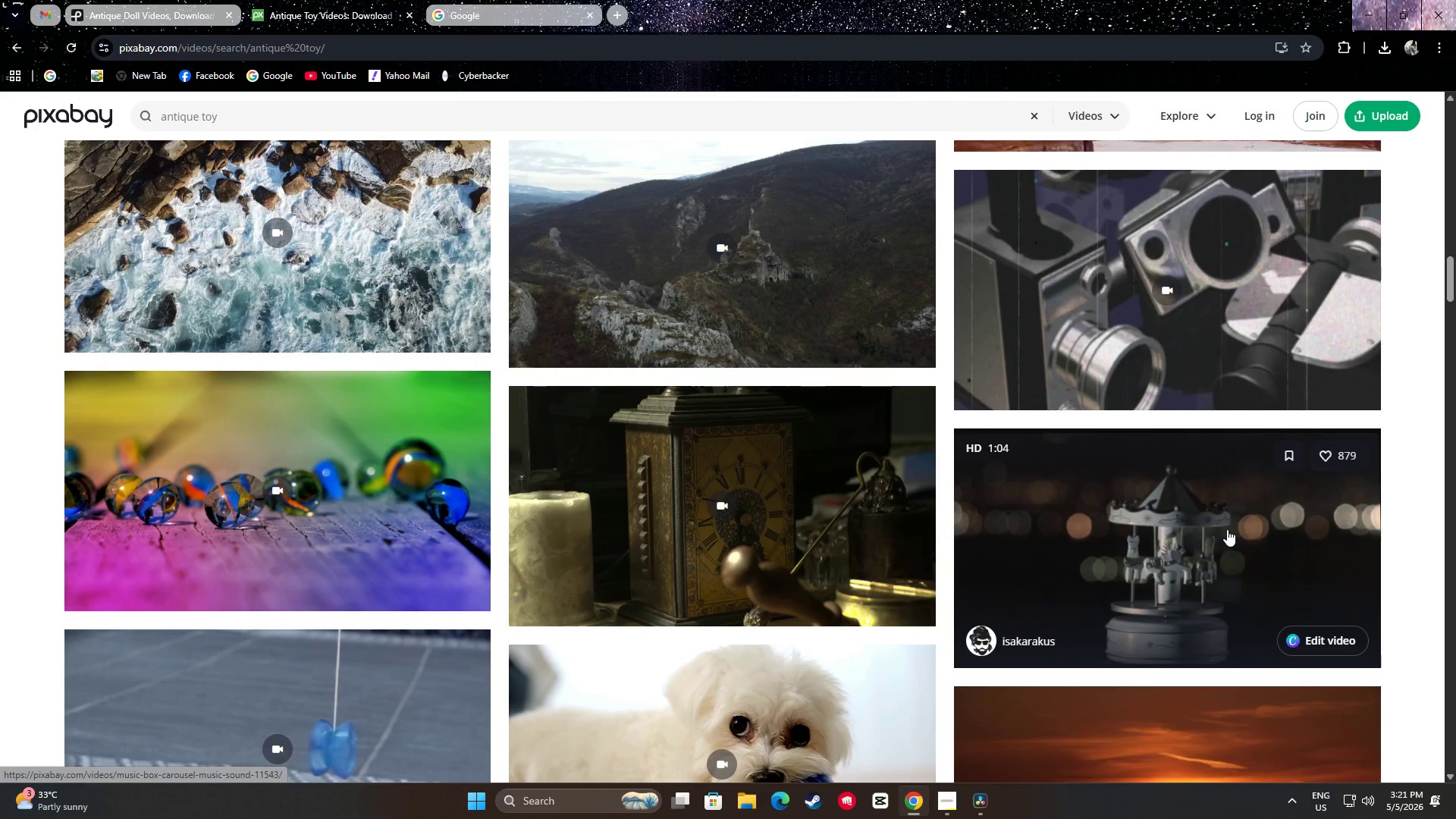 
wait(5.27)
 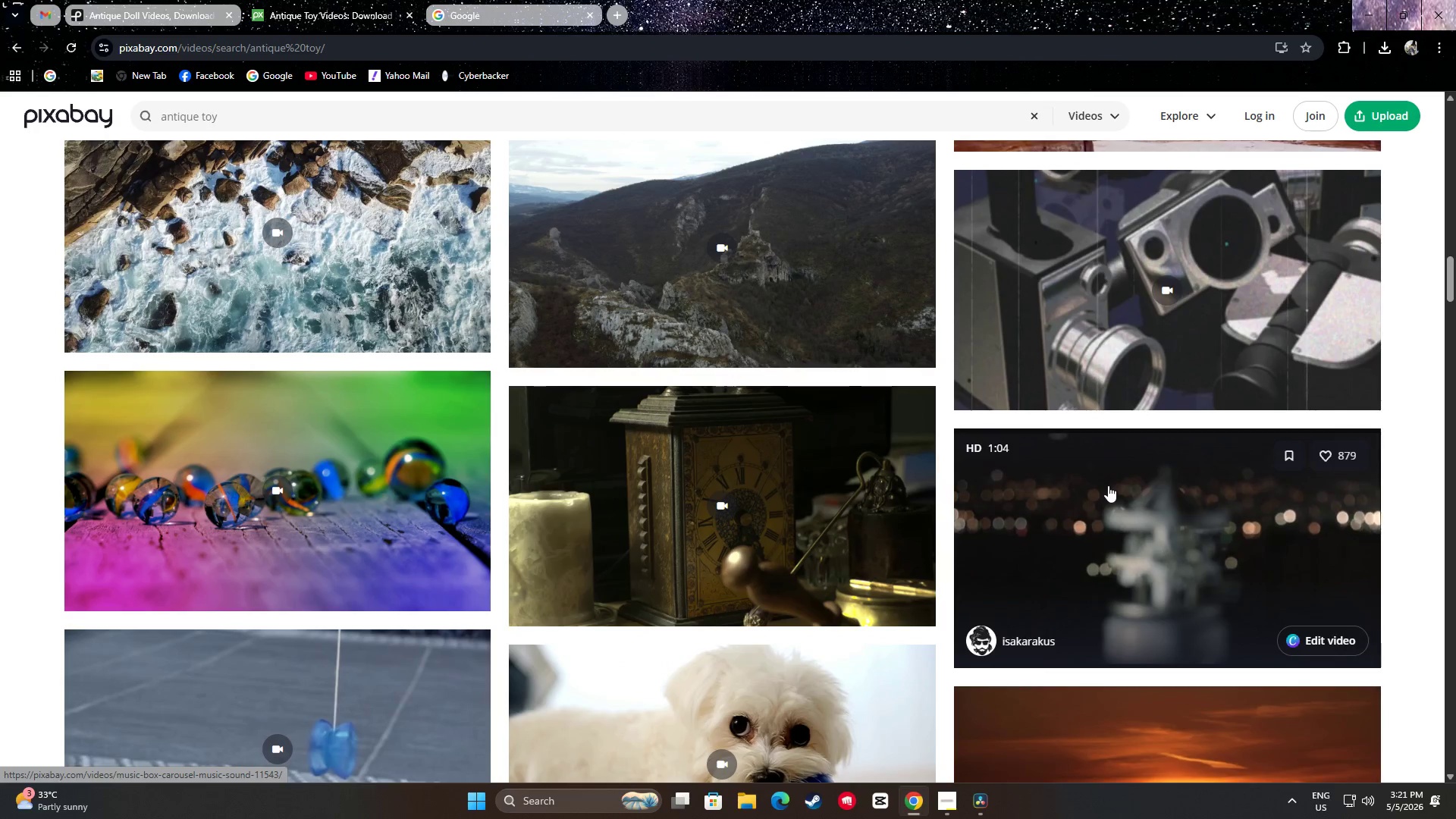 
scroll: coordinate [1412, 542], scroll_direction: down, amount: 1.0
 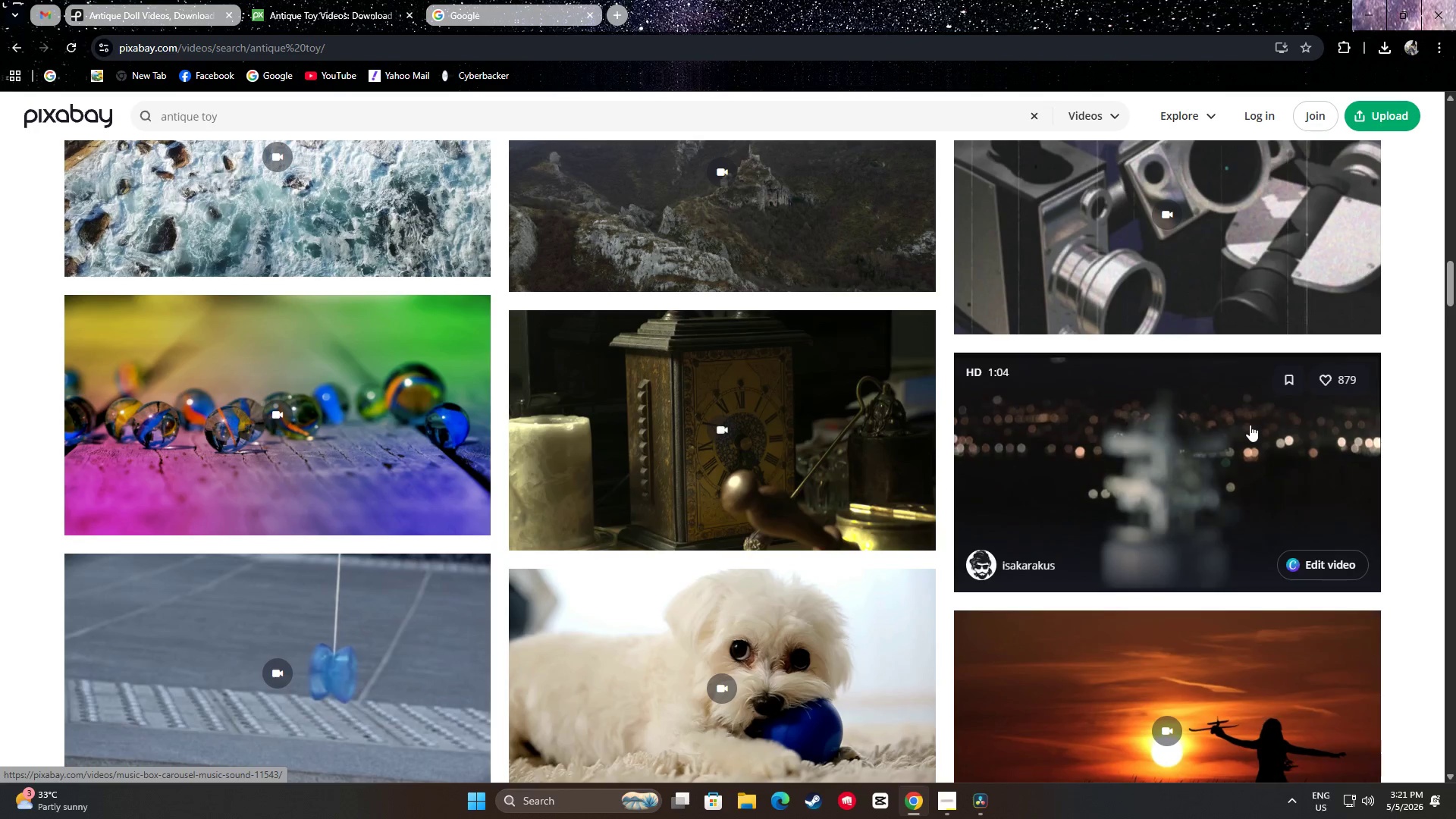 
left_click([1250, 424])
 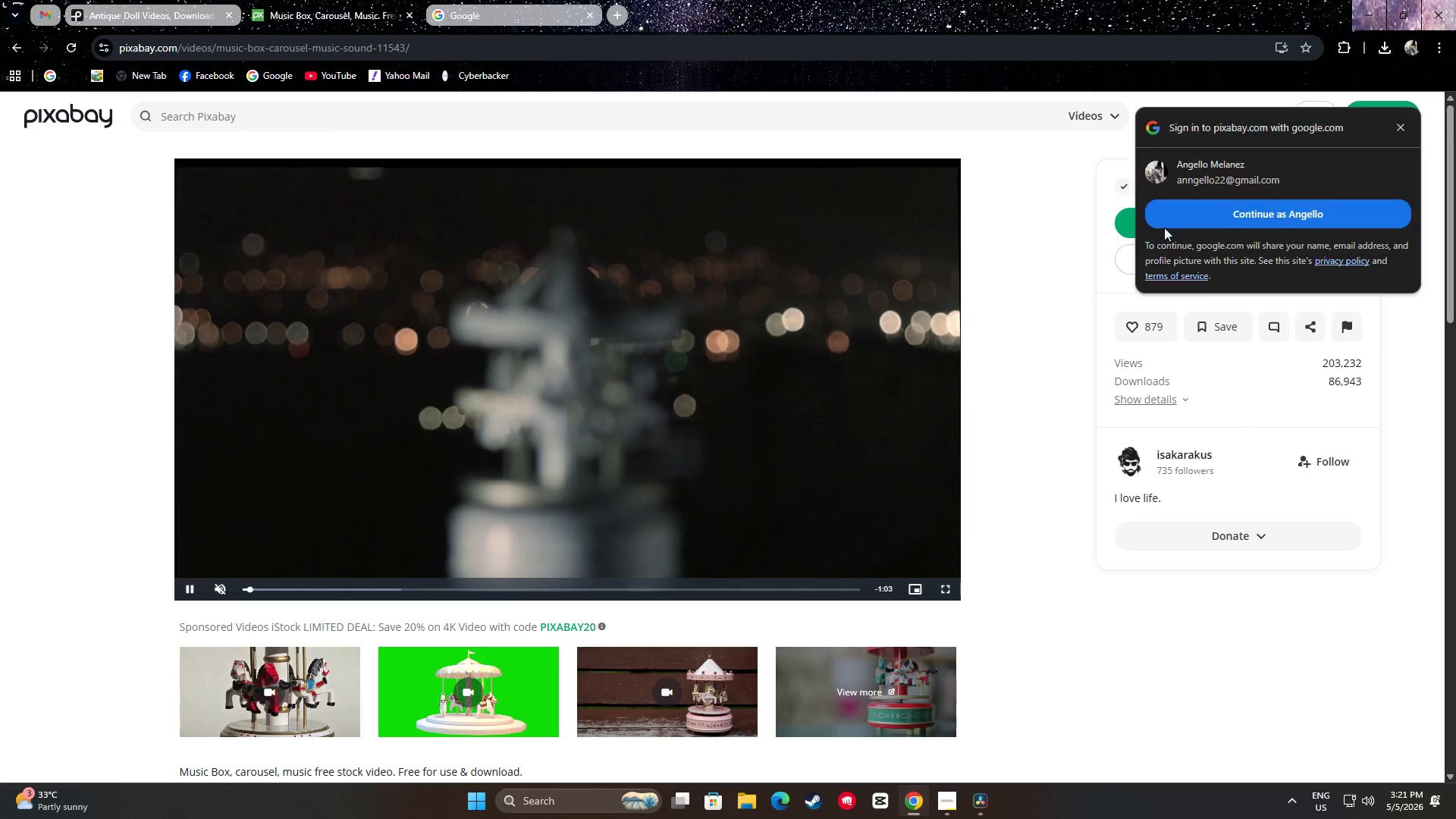 
left_click([1056, 239])
 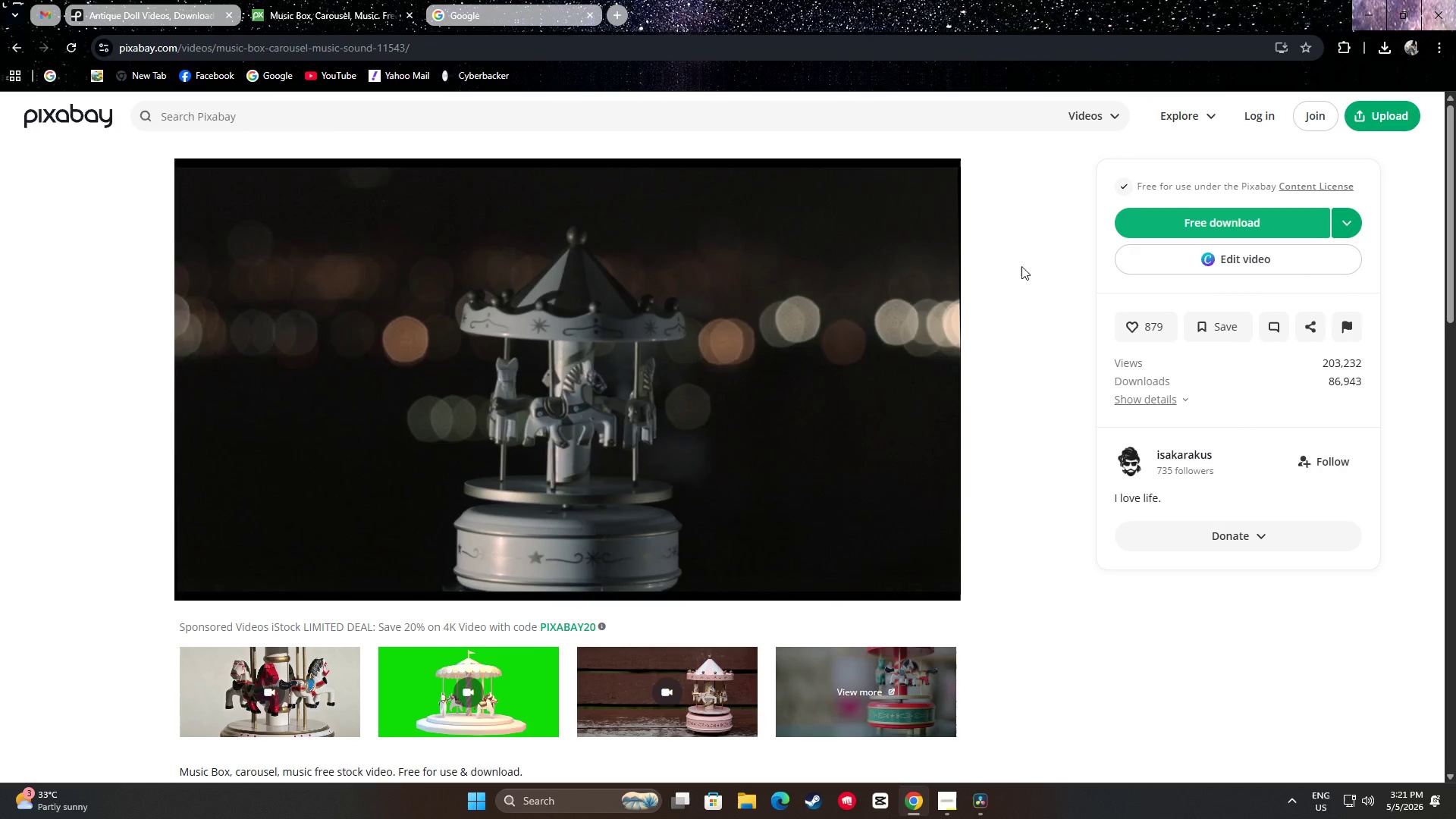 
left_click([1155, 221])
 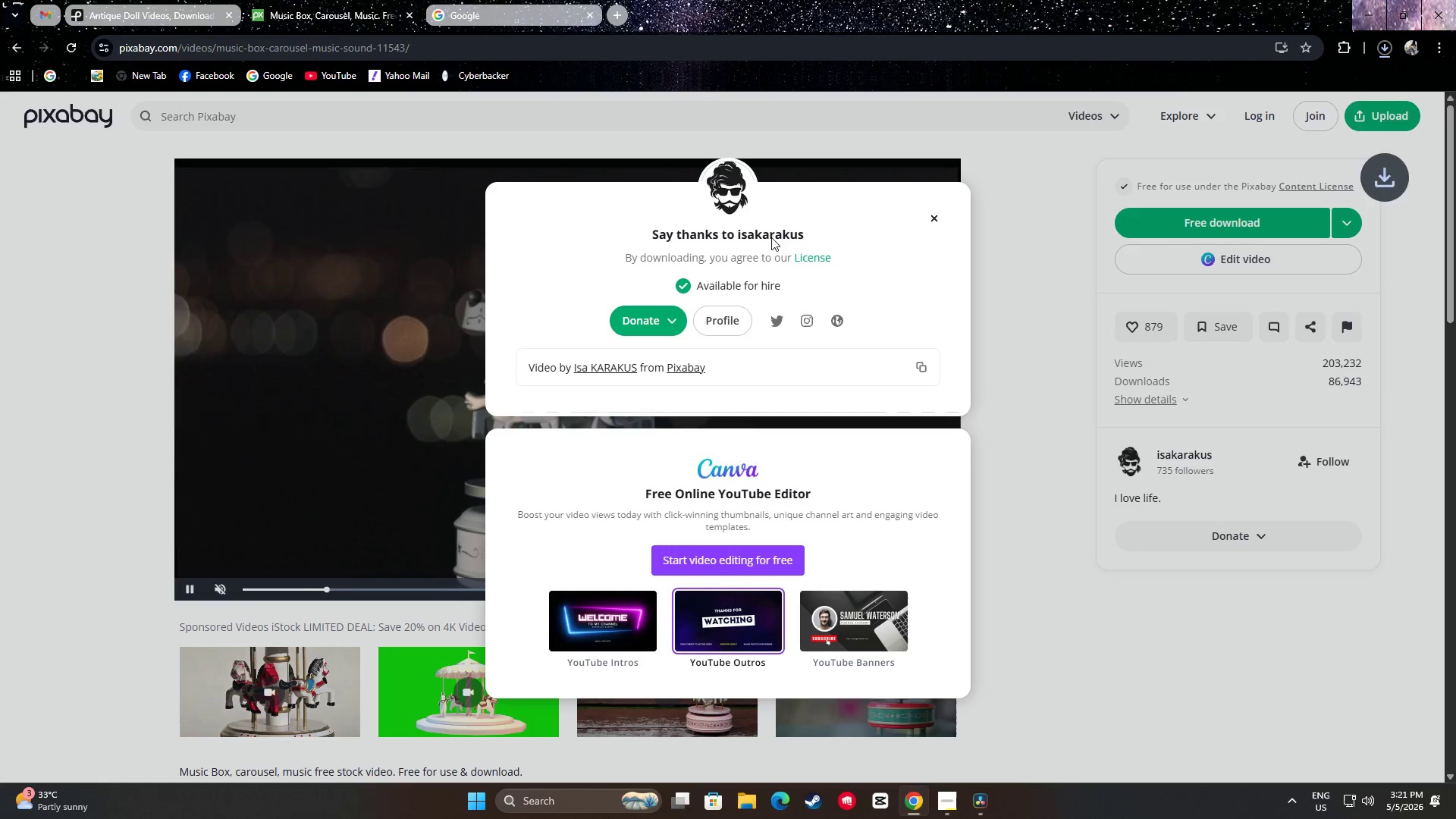 
wait(5.11)
 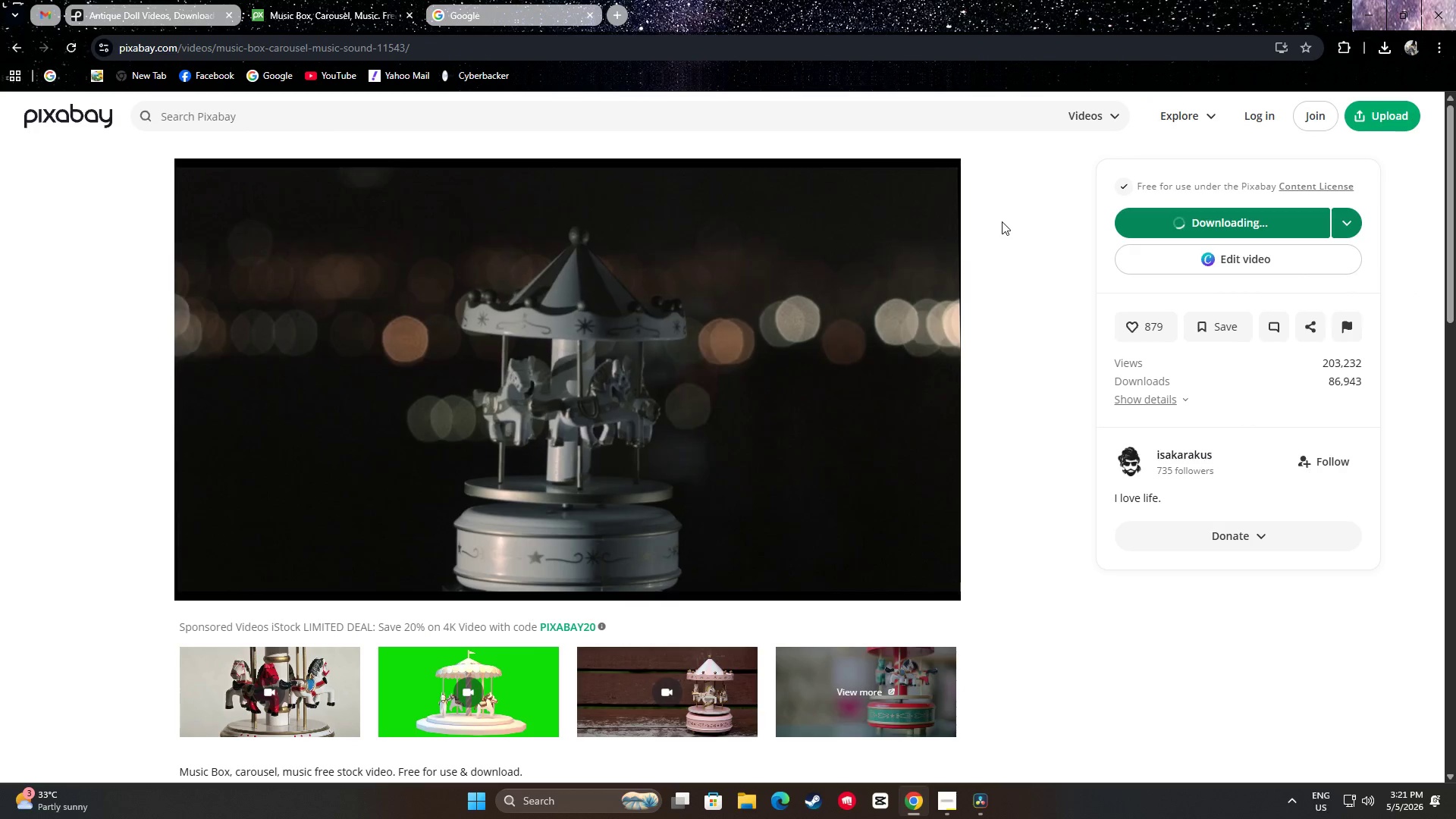 
left_click([20, 43])
 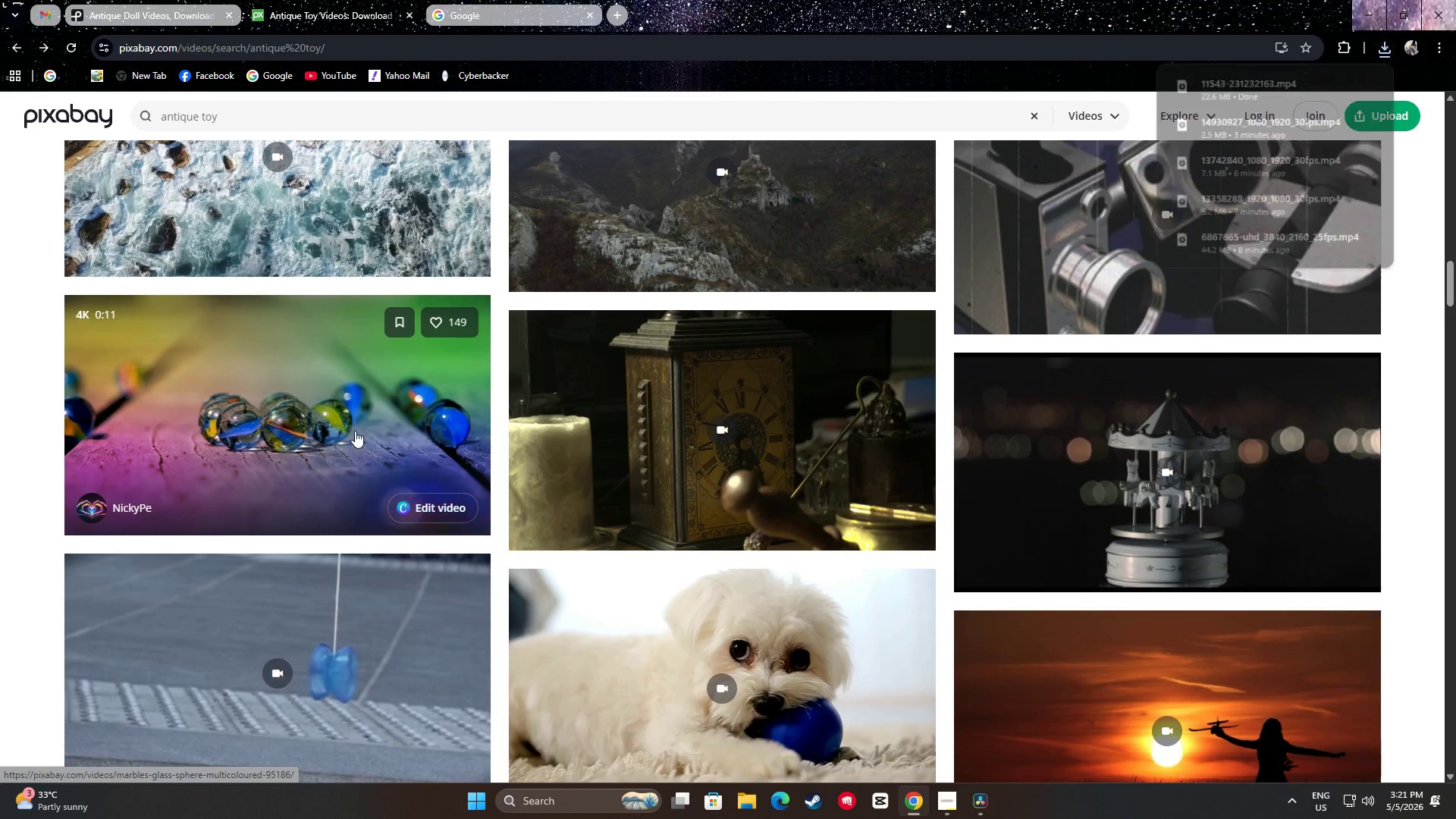 
scroll: coordinate [735, 334], scroll_direction: down, amount: 14.0
 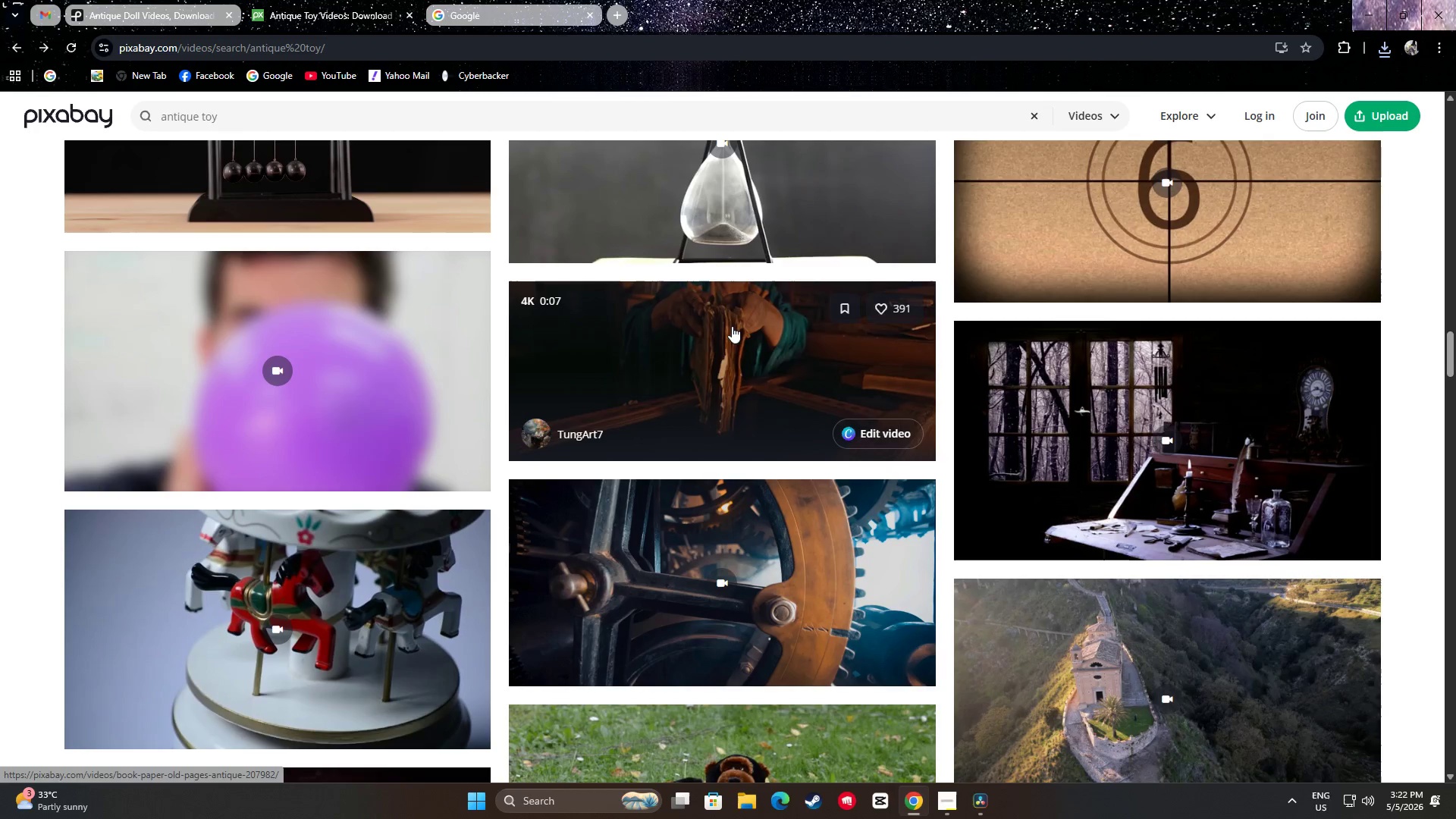 
scroll: coordinate [813, 449], scroll_direction: down, amount: 2.0
 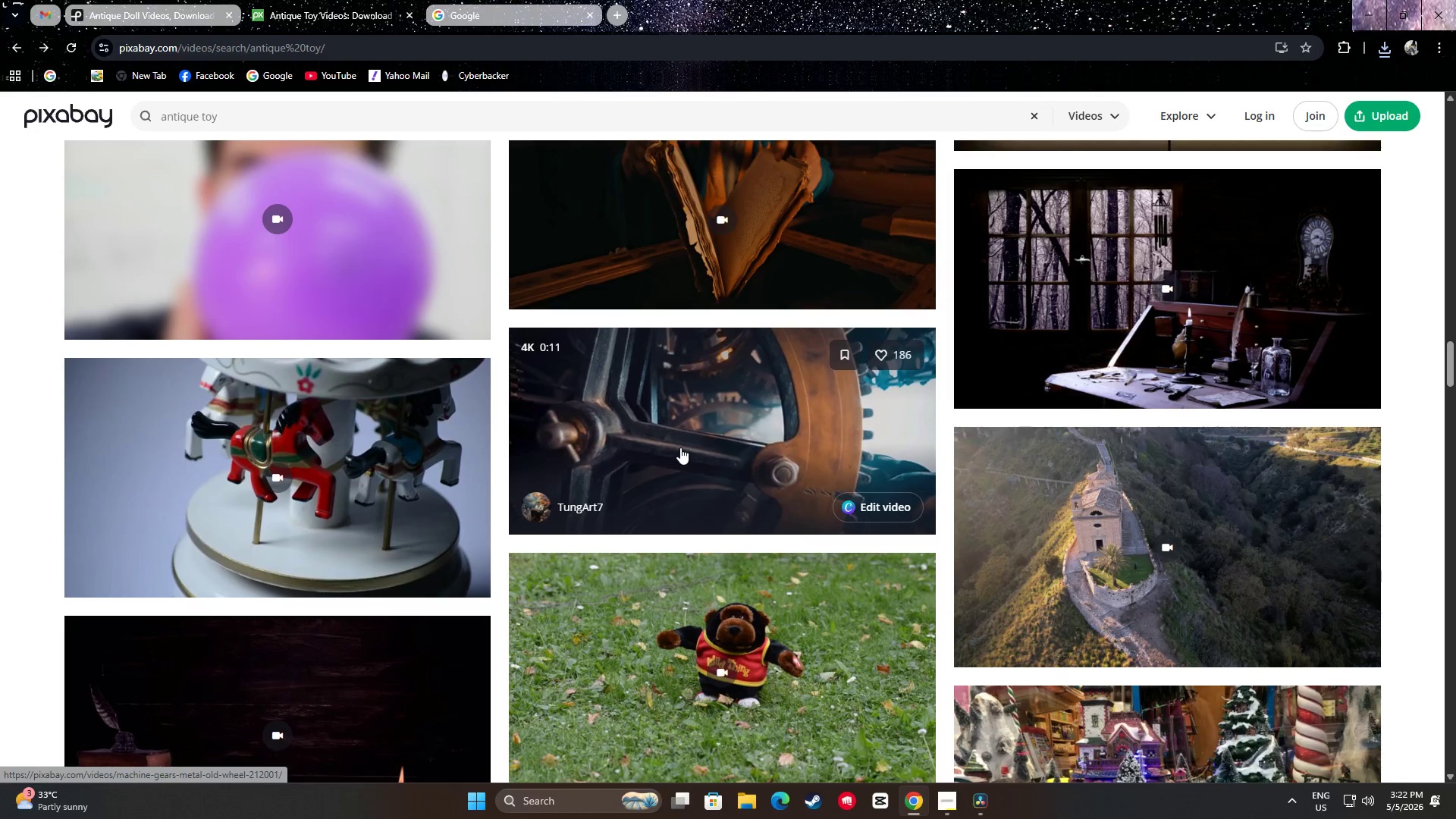 
left_click([680, 444])
 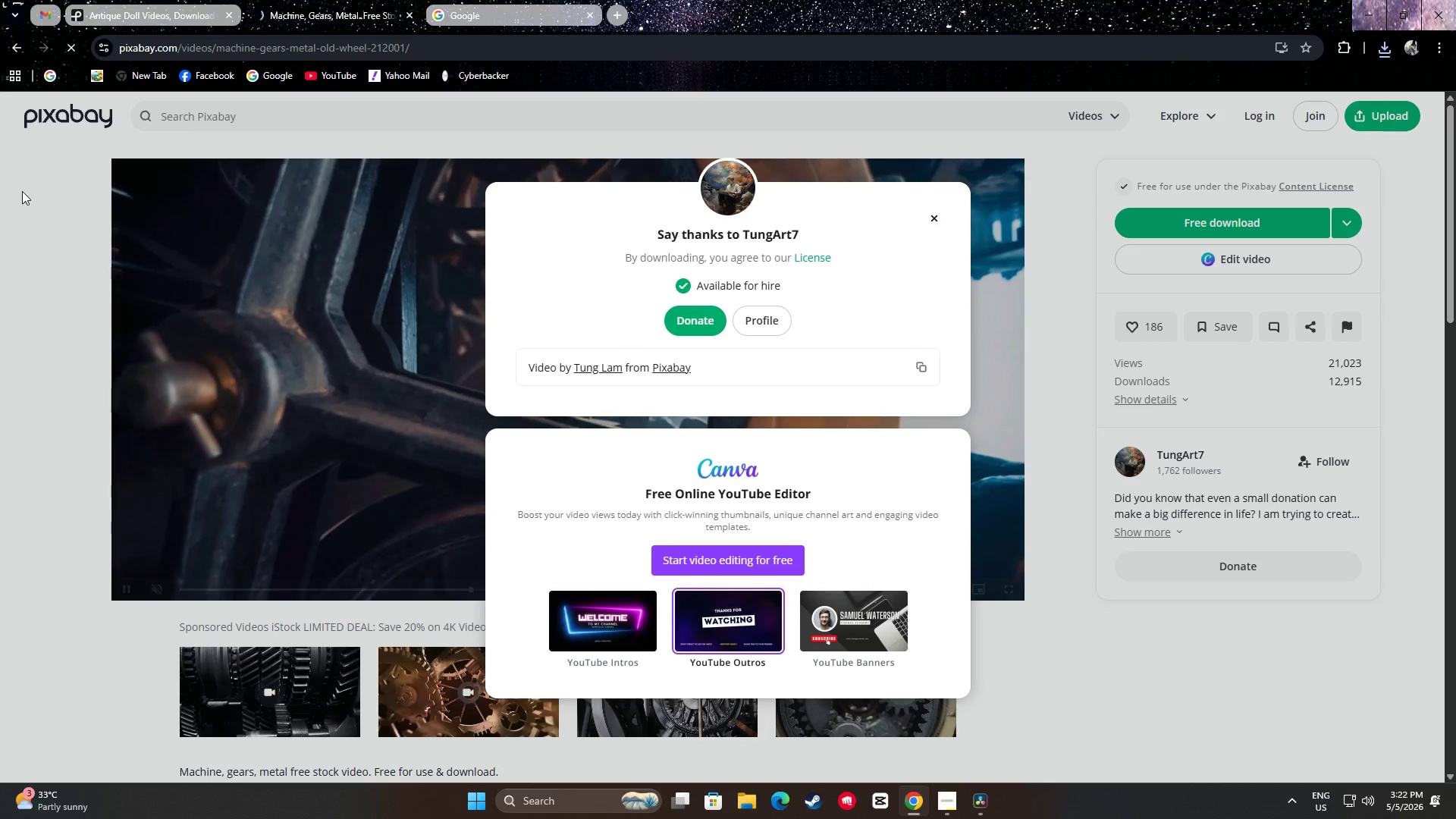 
wait(7.99)
 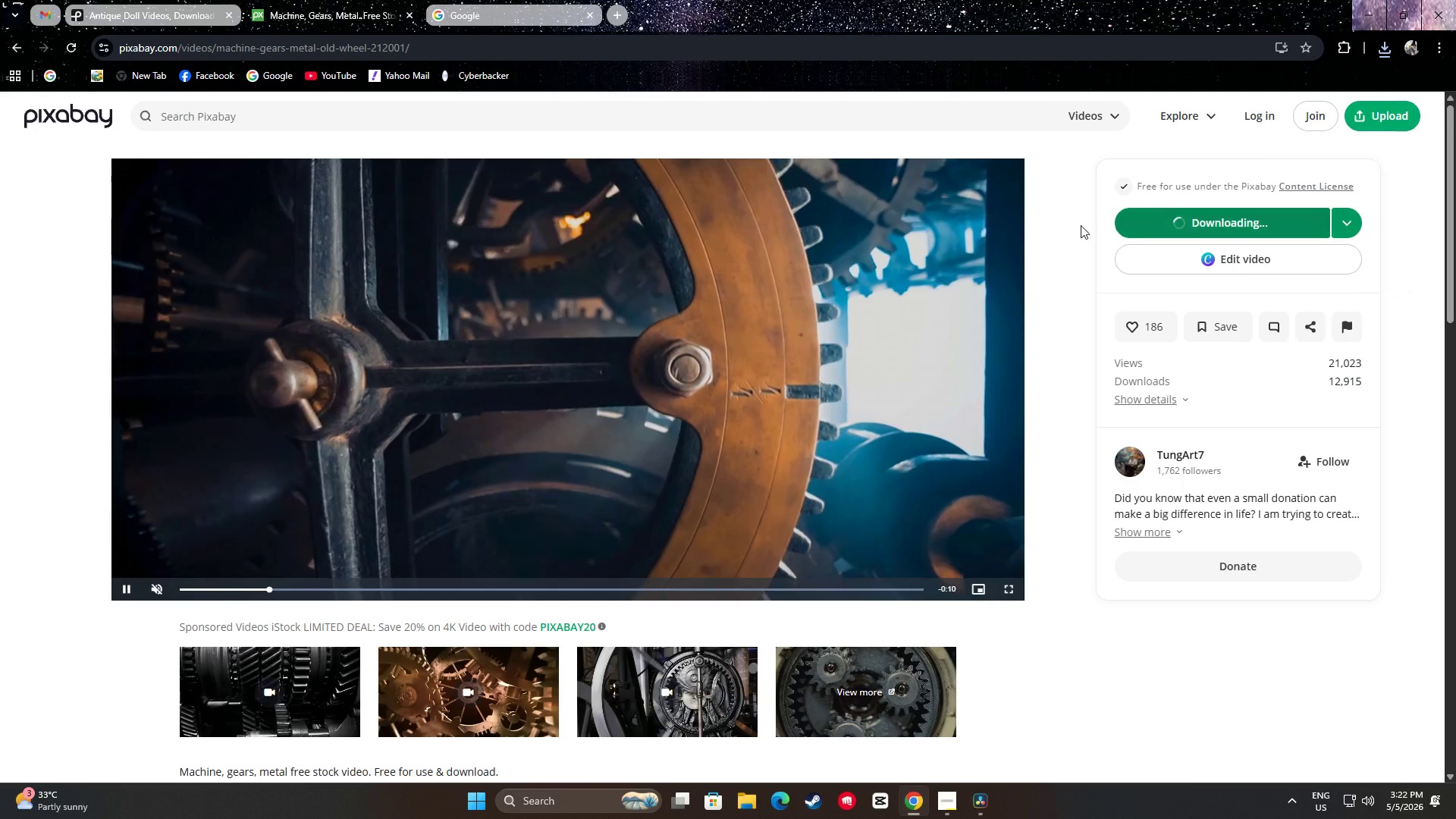 
left_click([932, 213])
 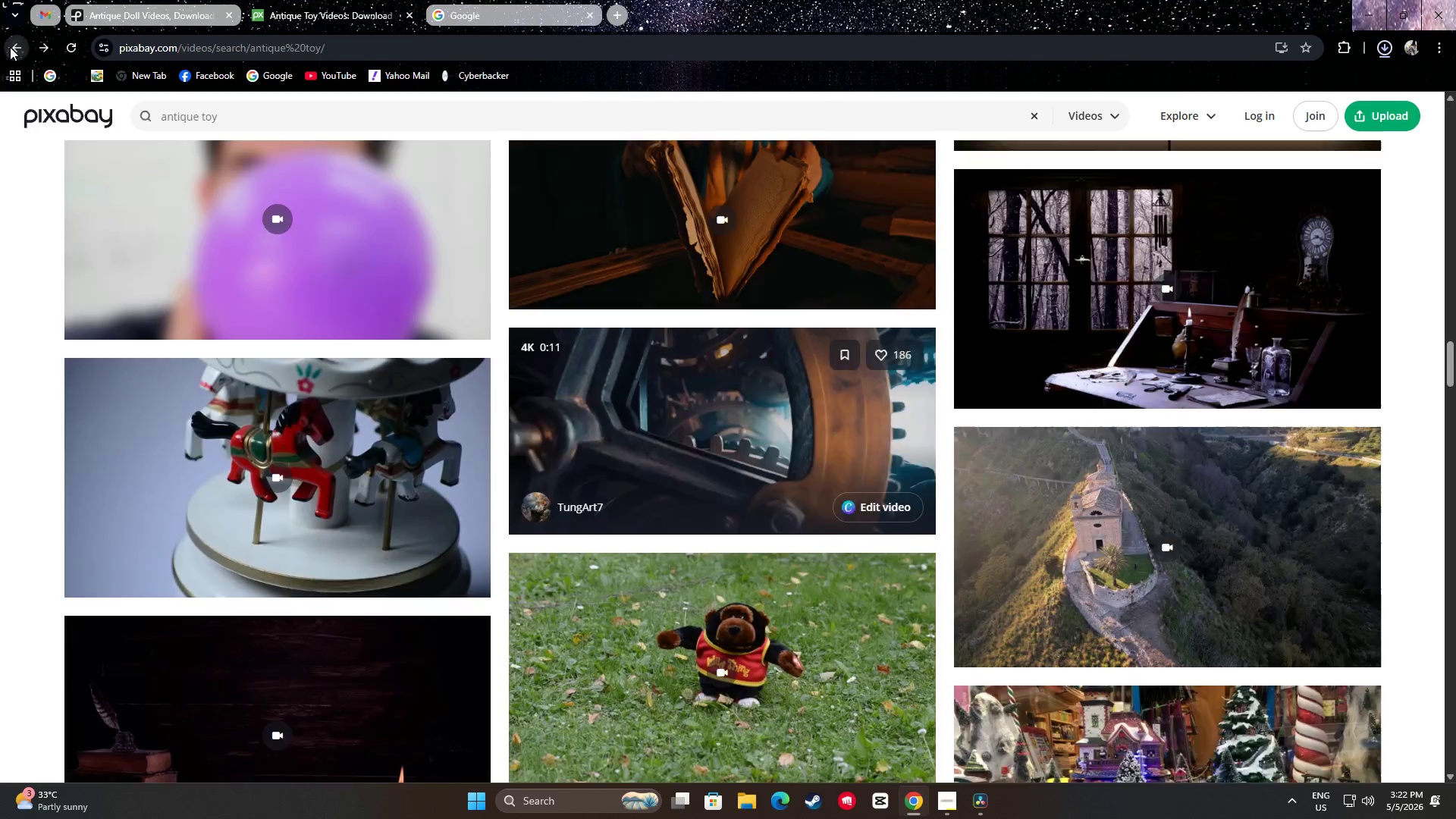 
scroll: coordinate [28, 420], scroll_direction: down, amount: 7.0
 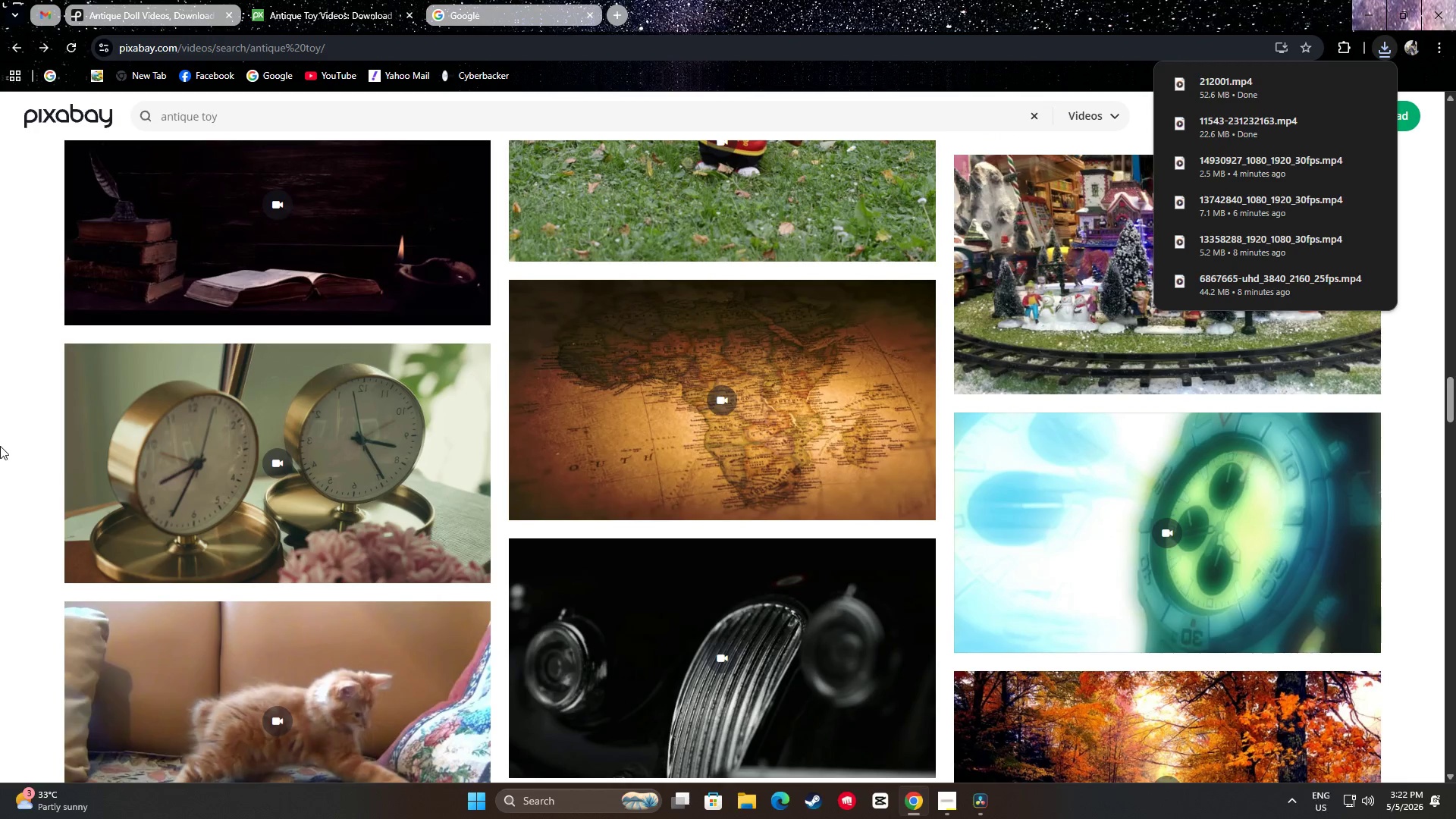 
left_click([24, 438])
 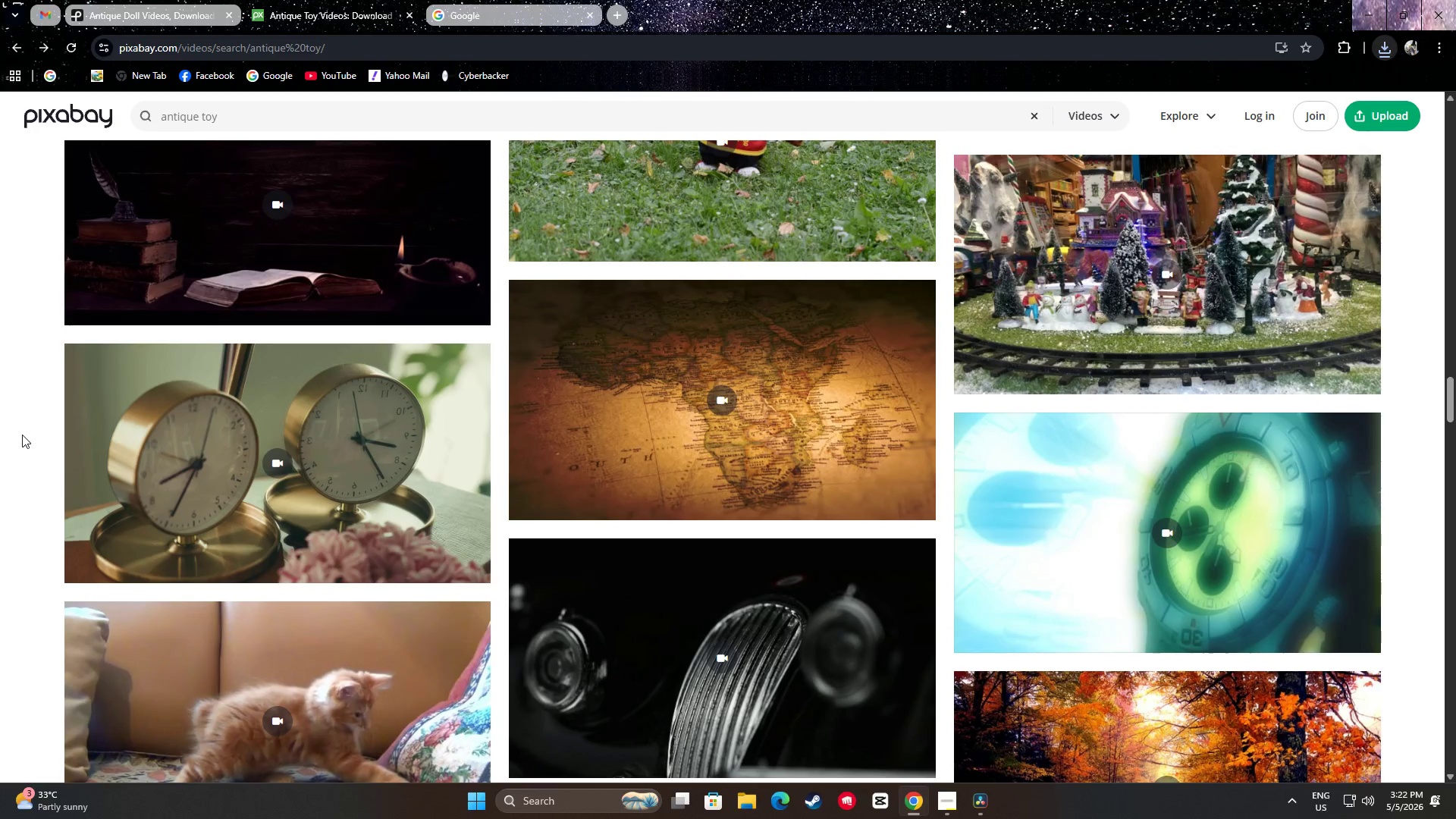 
scroll: coordinate [372, 587], scroll_direction: down, amount: 12.0
 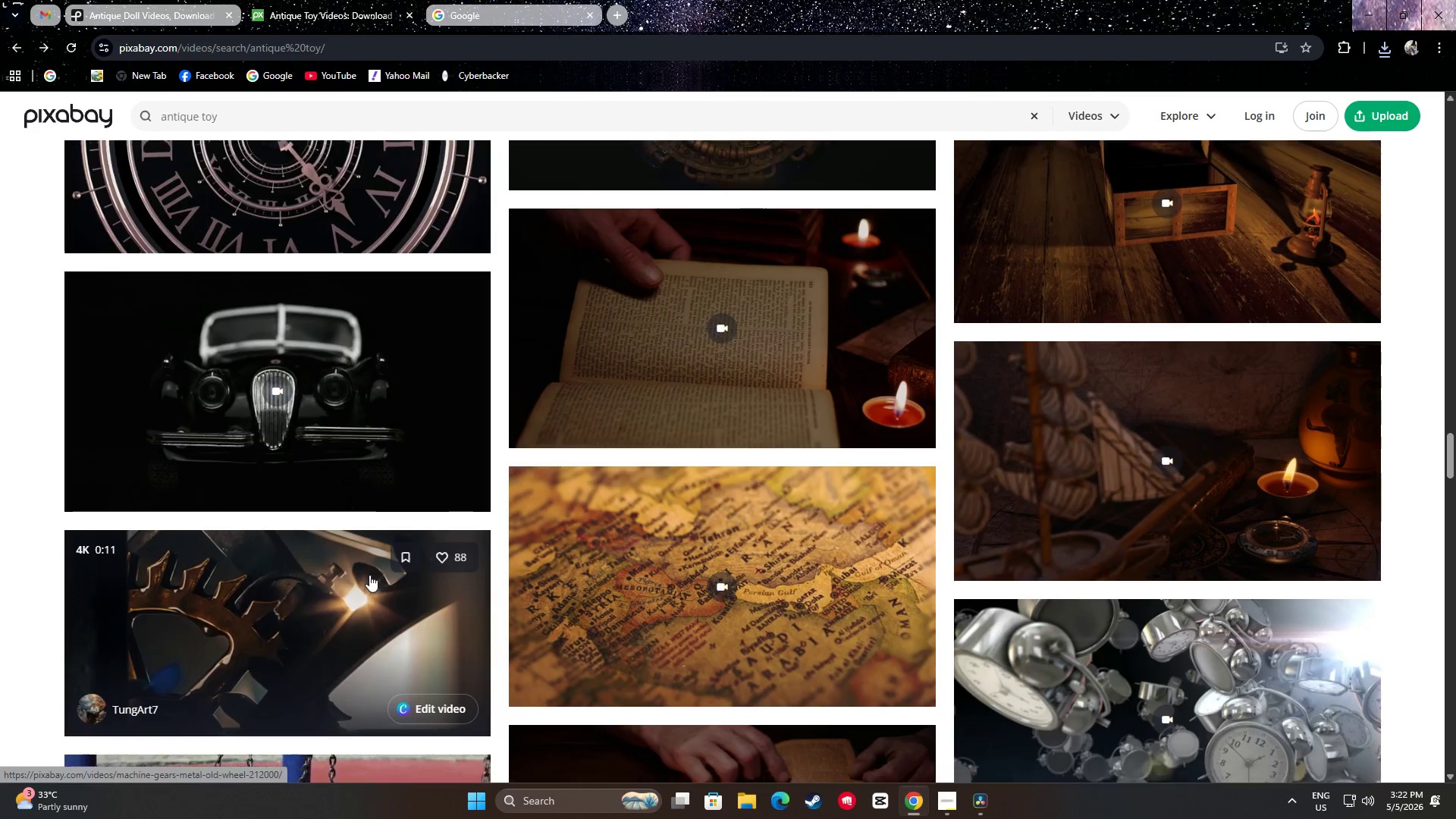 
mouse_move([351, 556])
 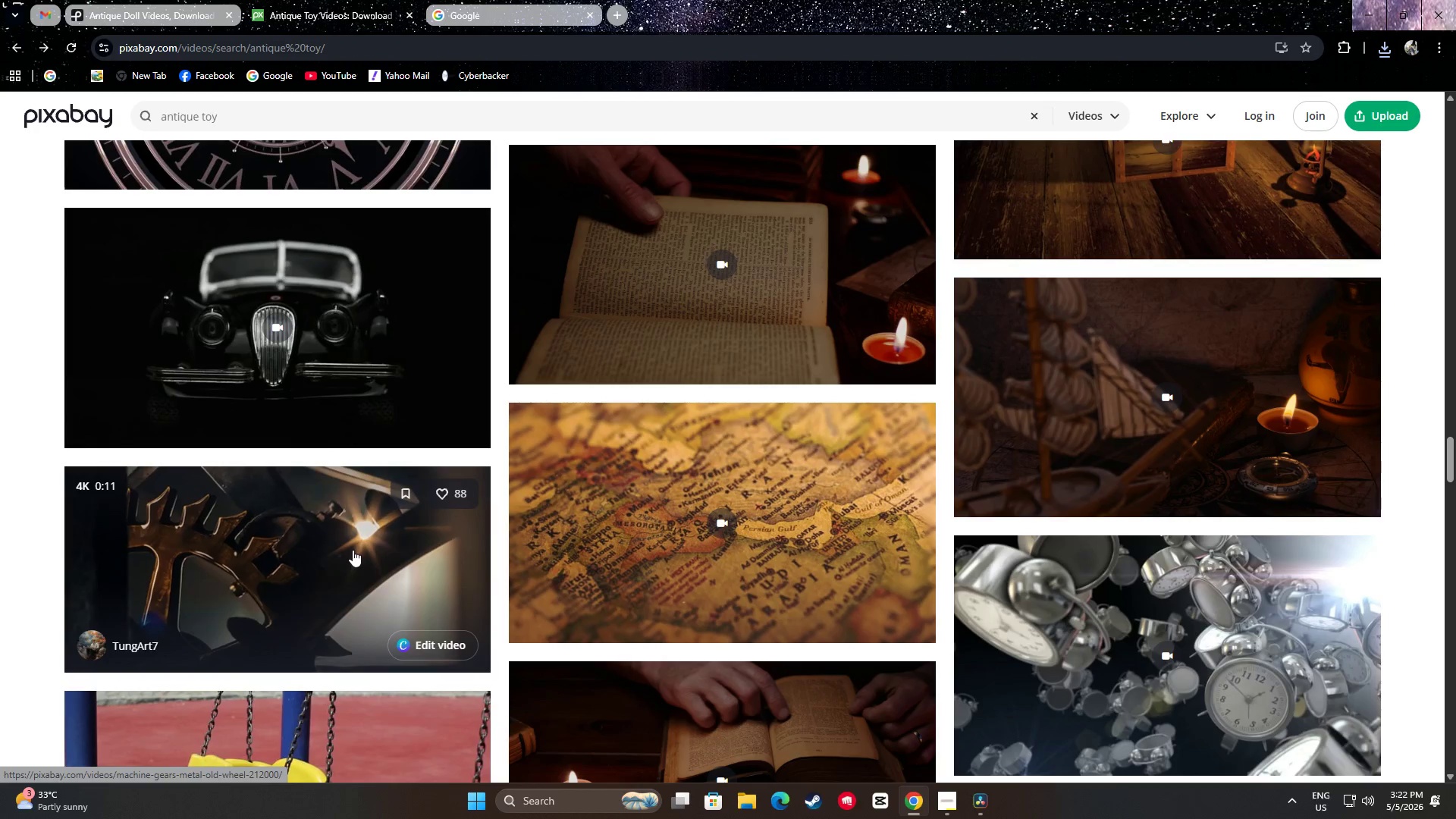 
scroll: coordinate [338, 525], scroll_direction: down, amount: 1.0
 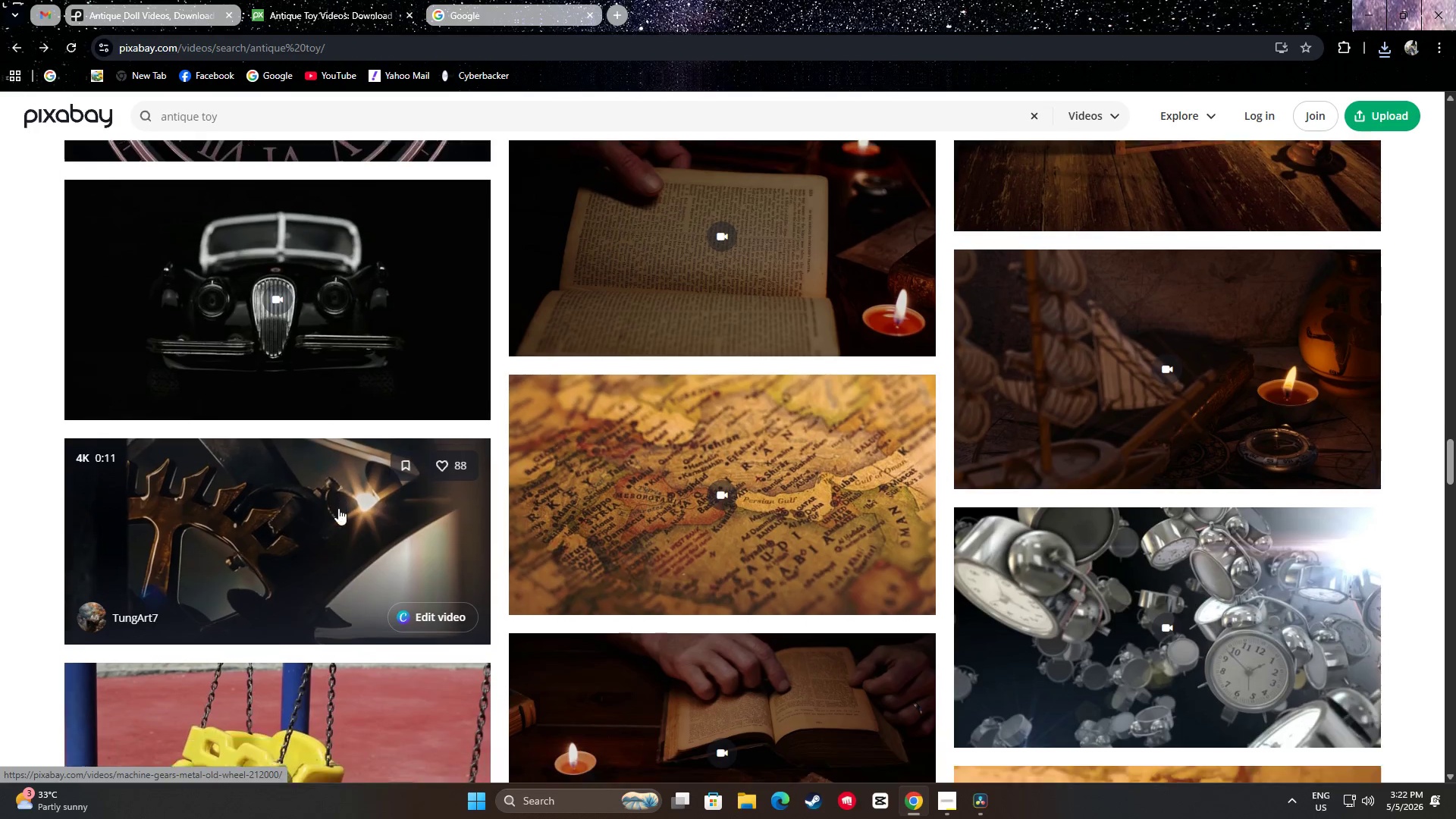 
mouse_move([347, 485])
 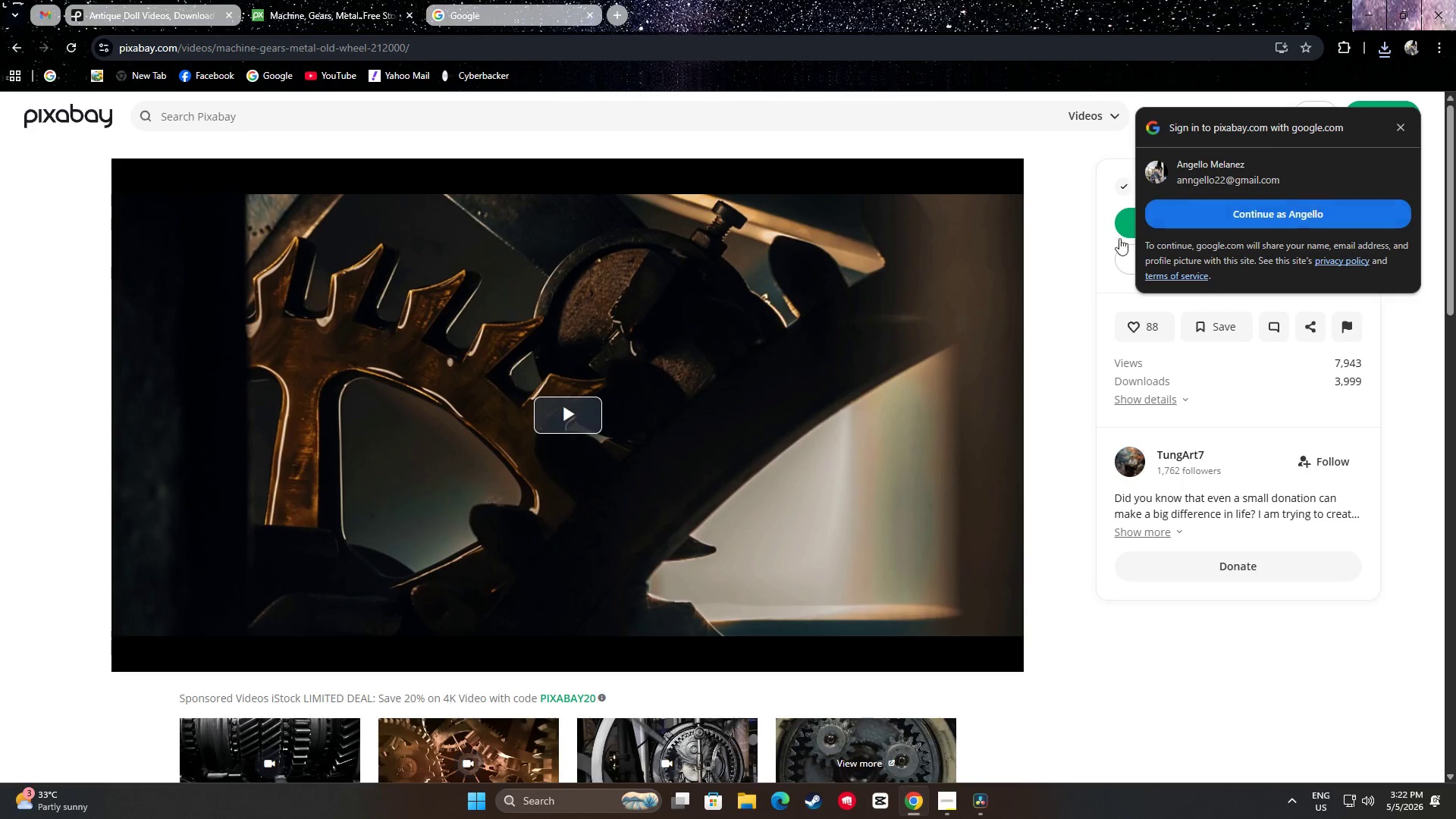 
left_click_drag(start_coordinate=[1083, 156], to_coordinate=[1079, 159])
 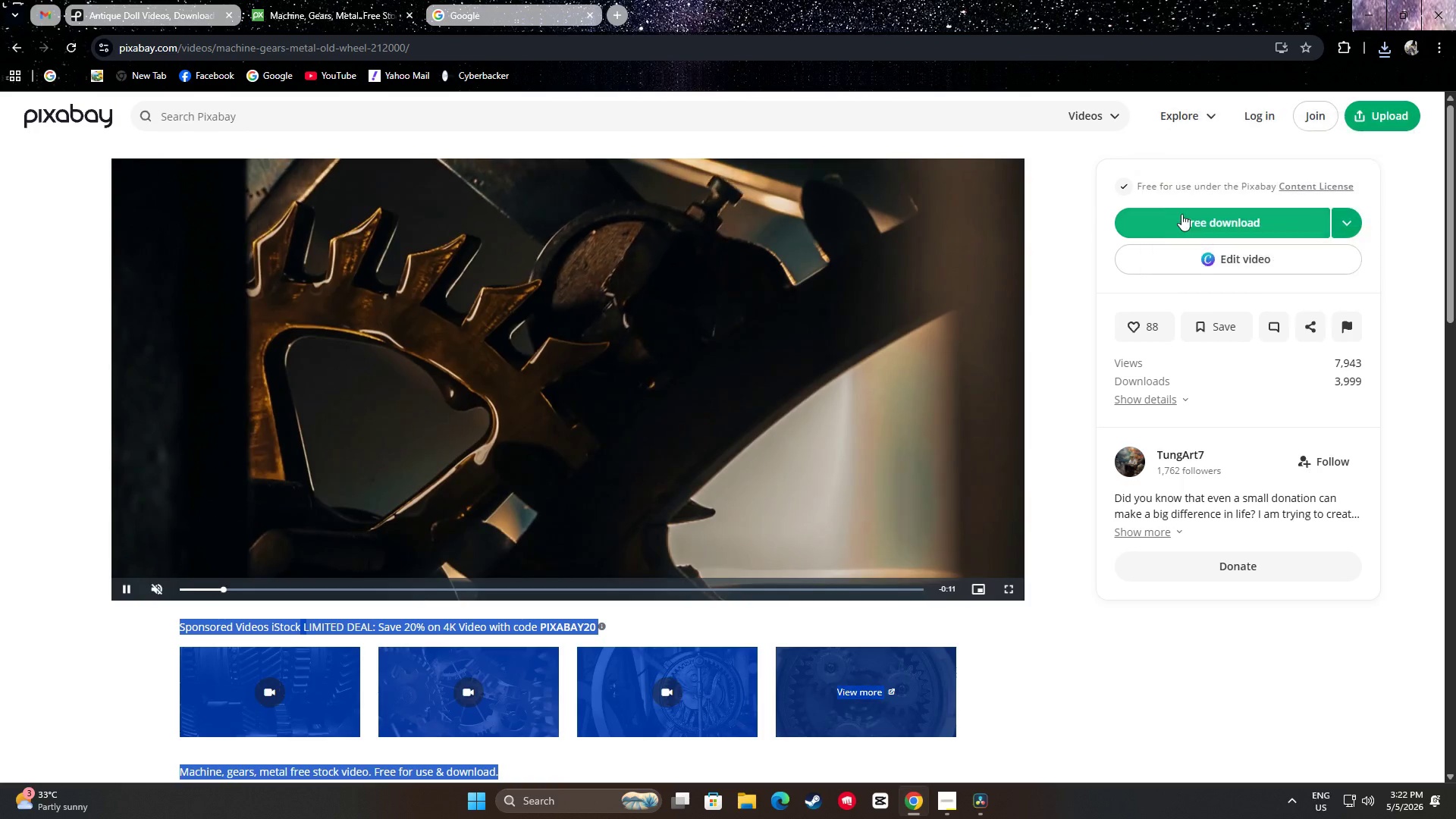 
left_click([1185, 212])
 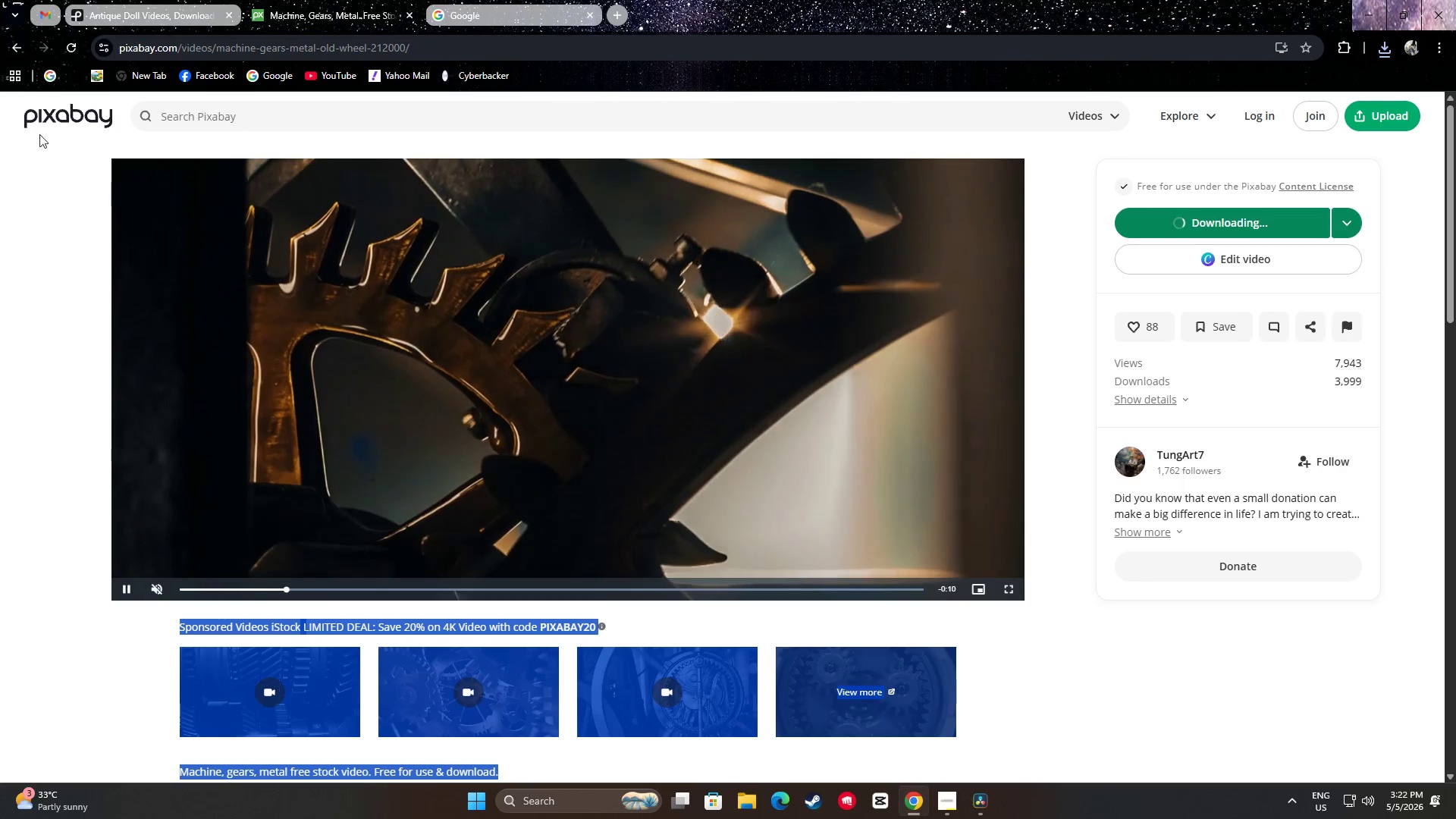 
mouse_move([5, 73])
 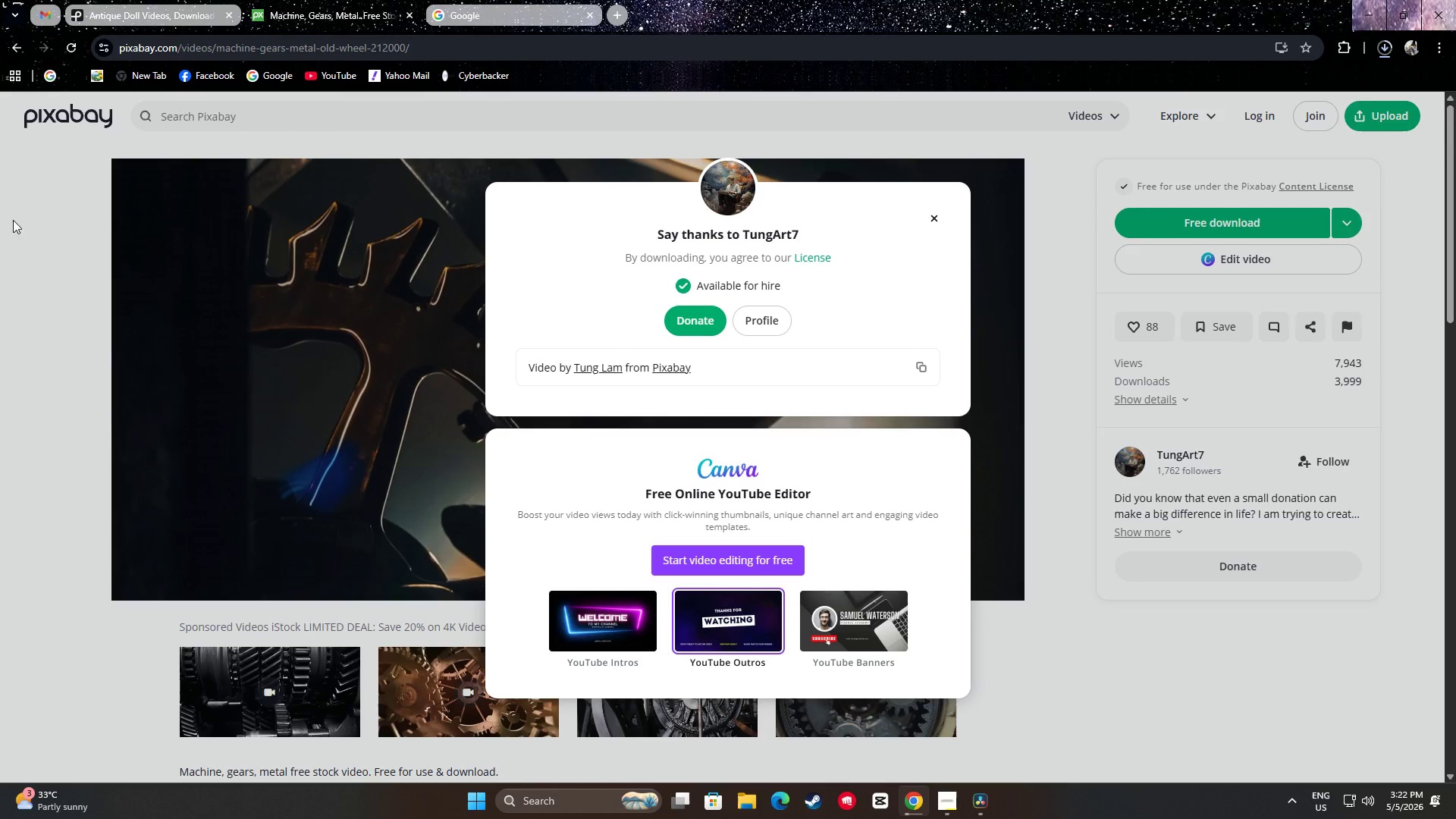 
double_click([14, 46])
 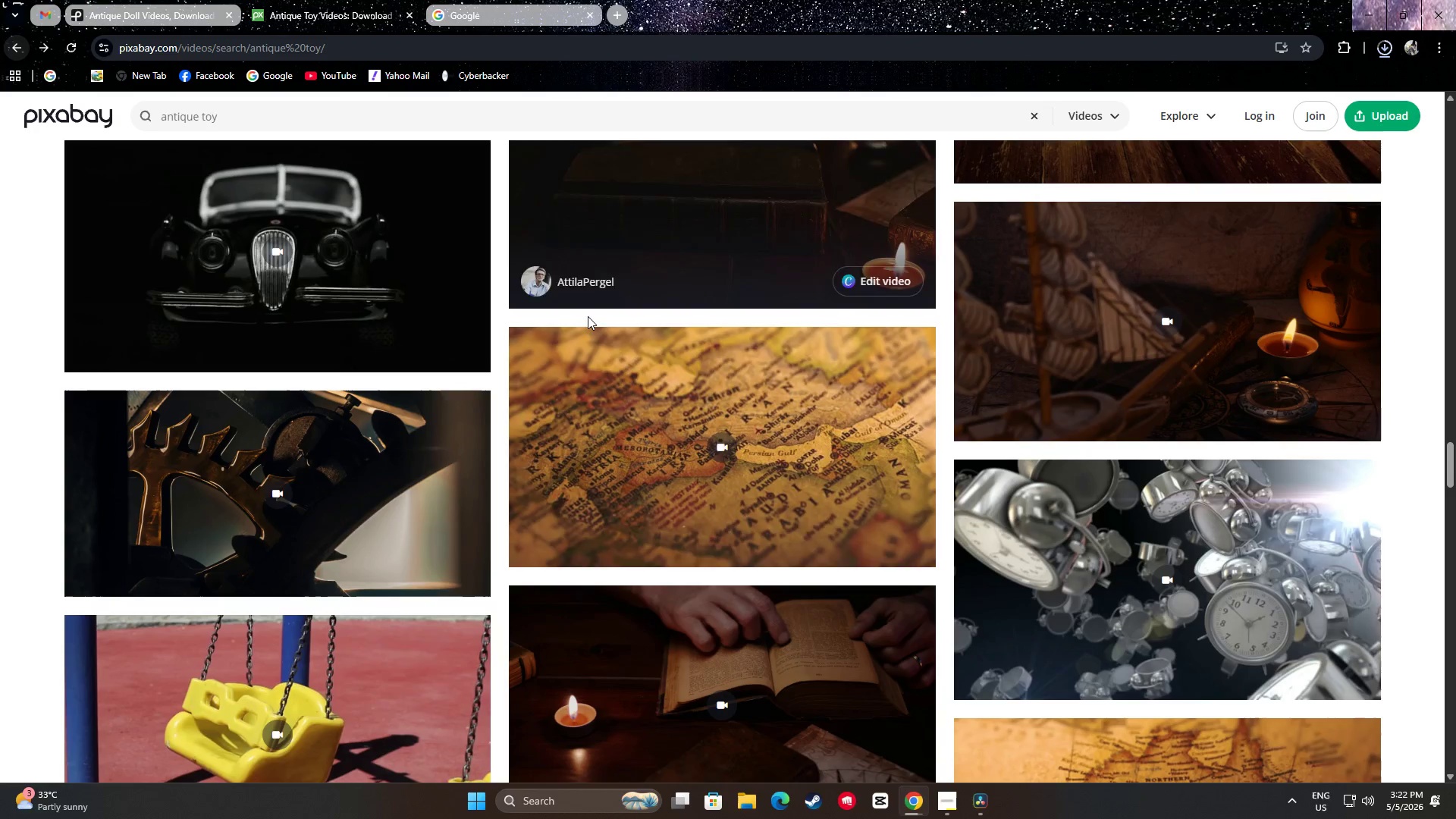 
scroll: coordinate [1410, 529], scroll_direction: down, amount: 35.0
 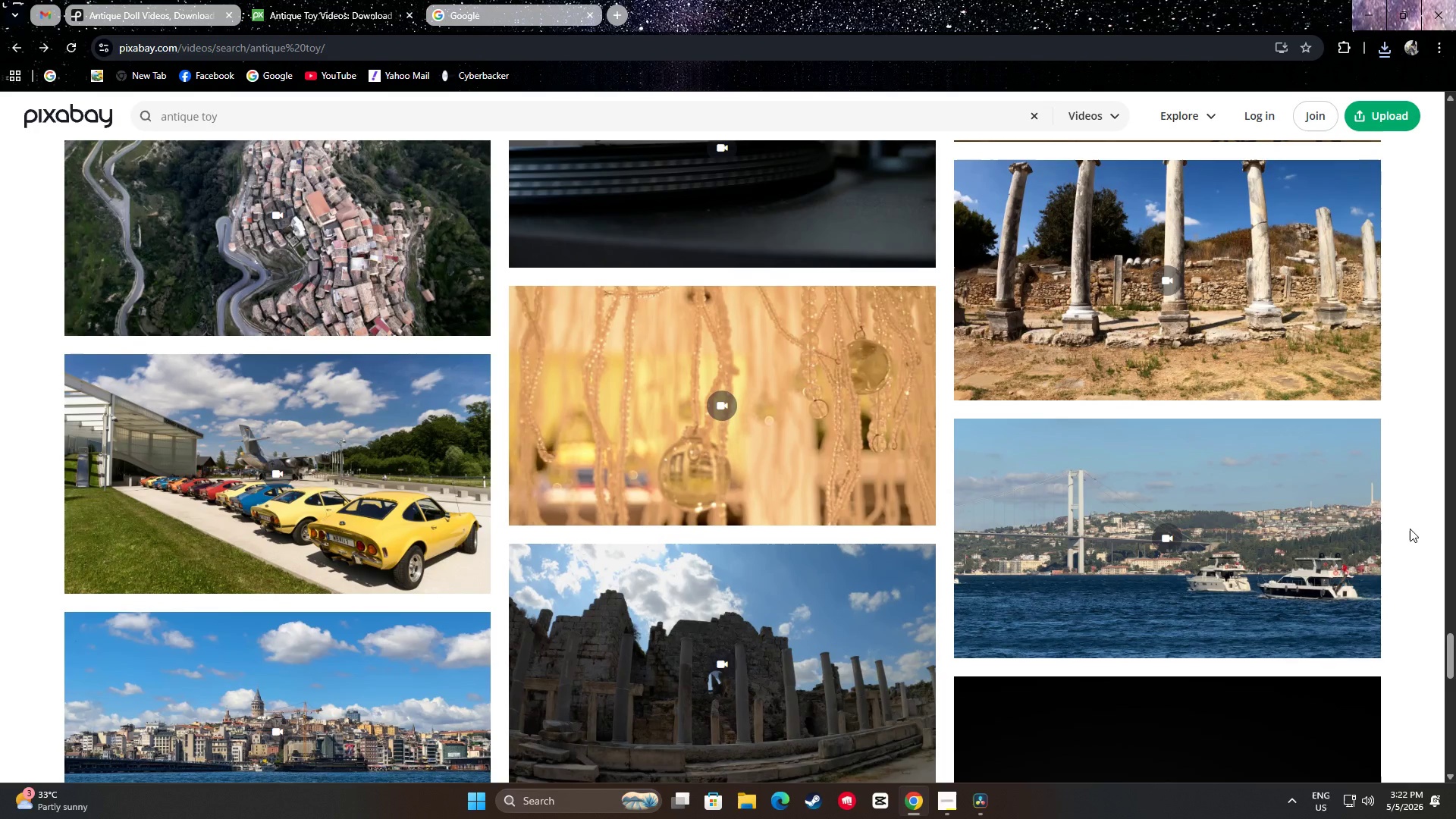 
scroll: coordinate [389, 444], scroll_direction: down, amount: 16.0
 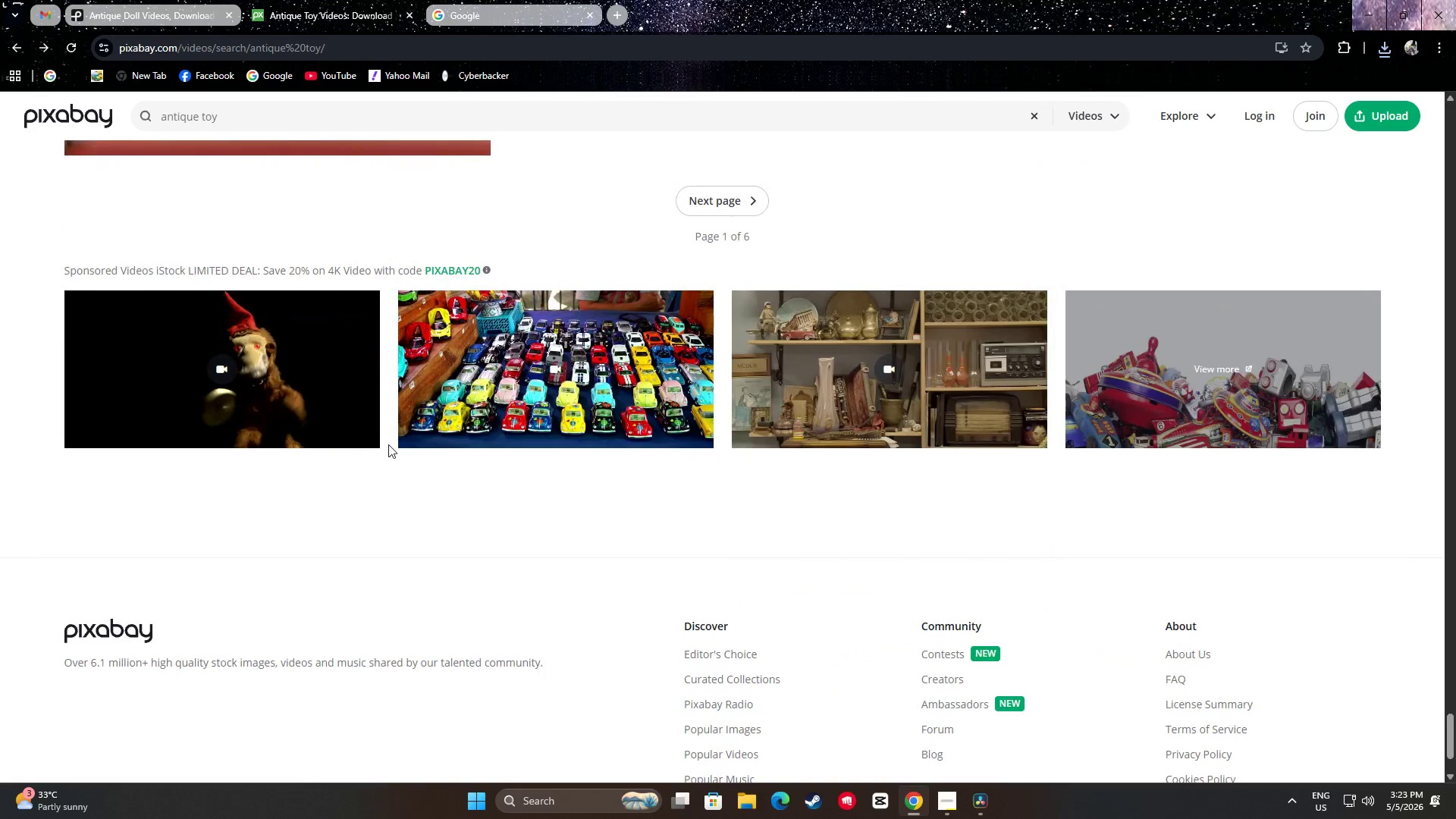 
scroll: coordinate [627, 466], scroll_direction: up, amount: 2.0
 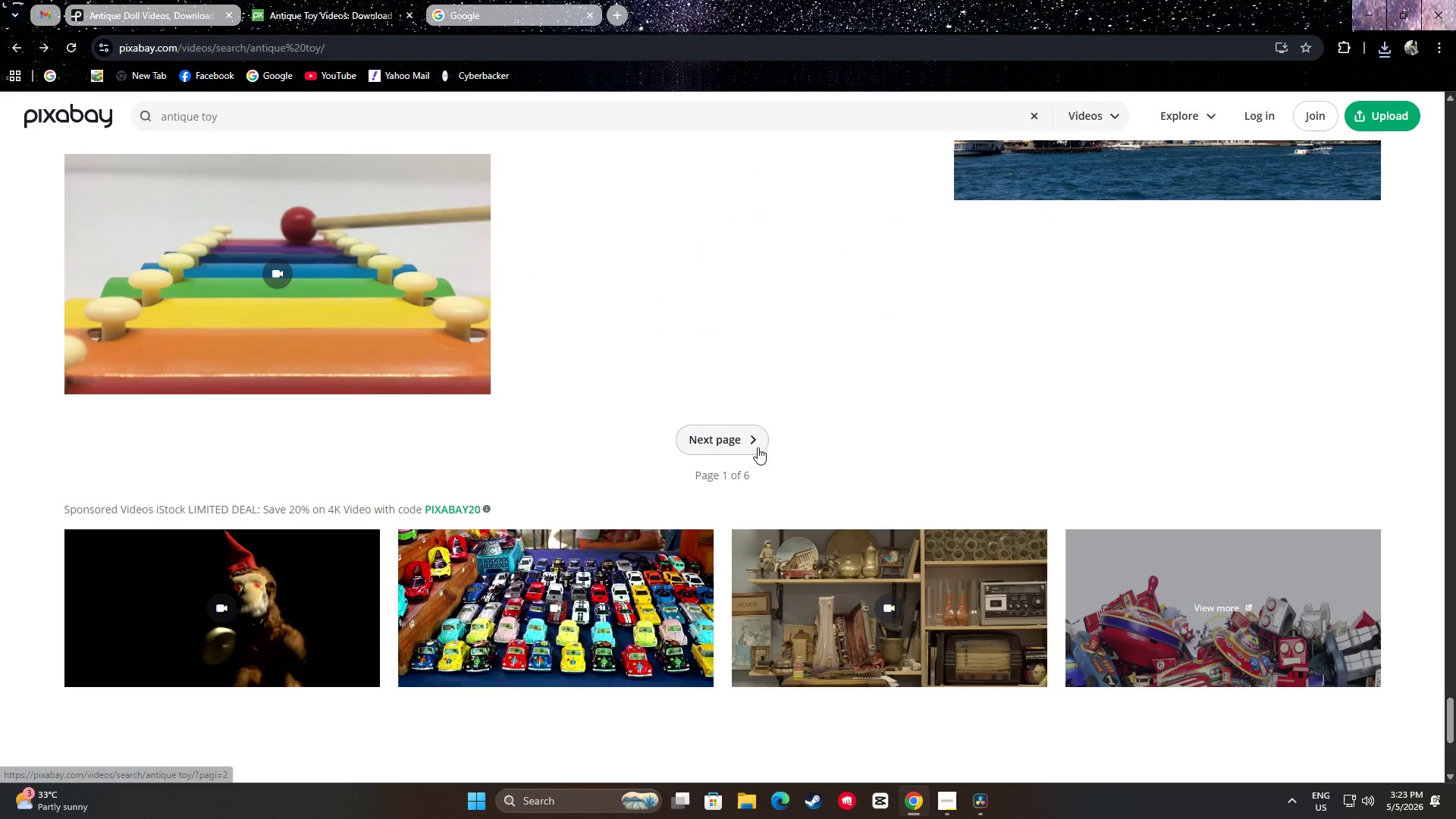 
left_click([750, 441])
 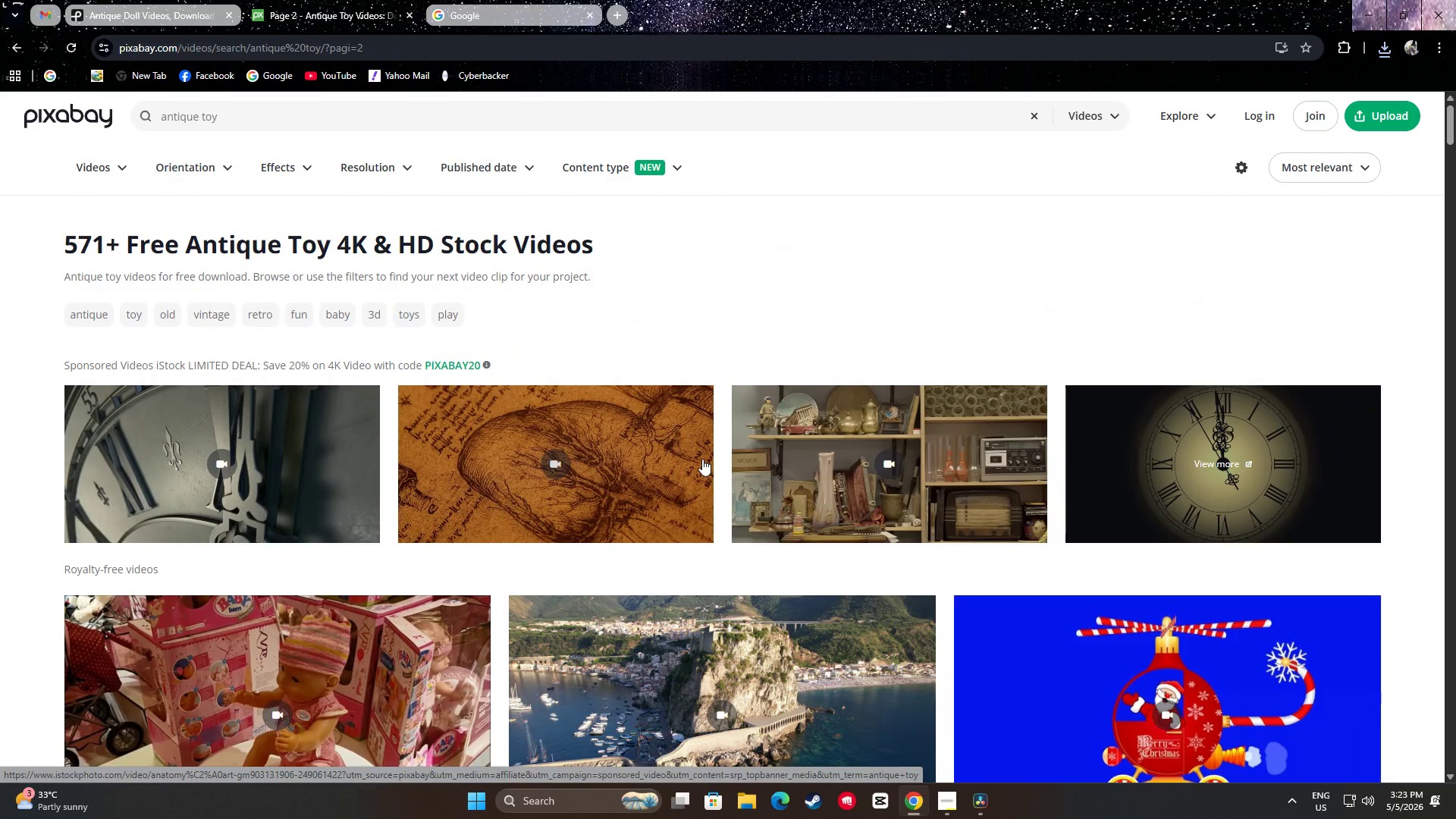 
wait(5.98)
 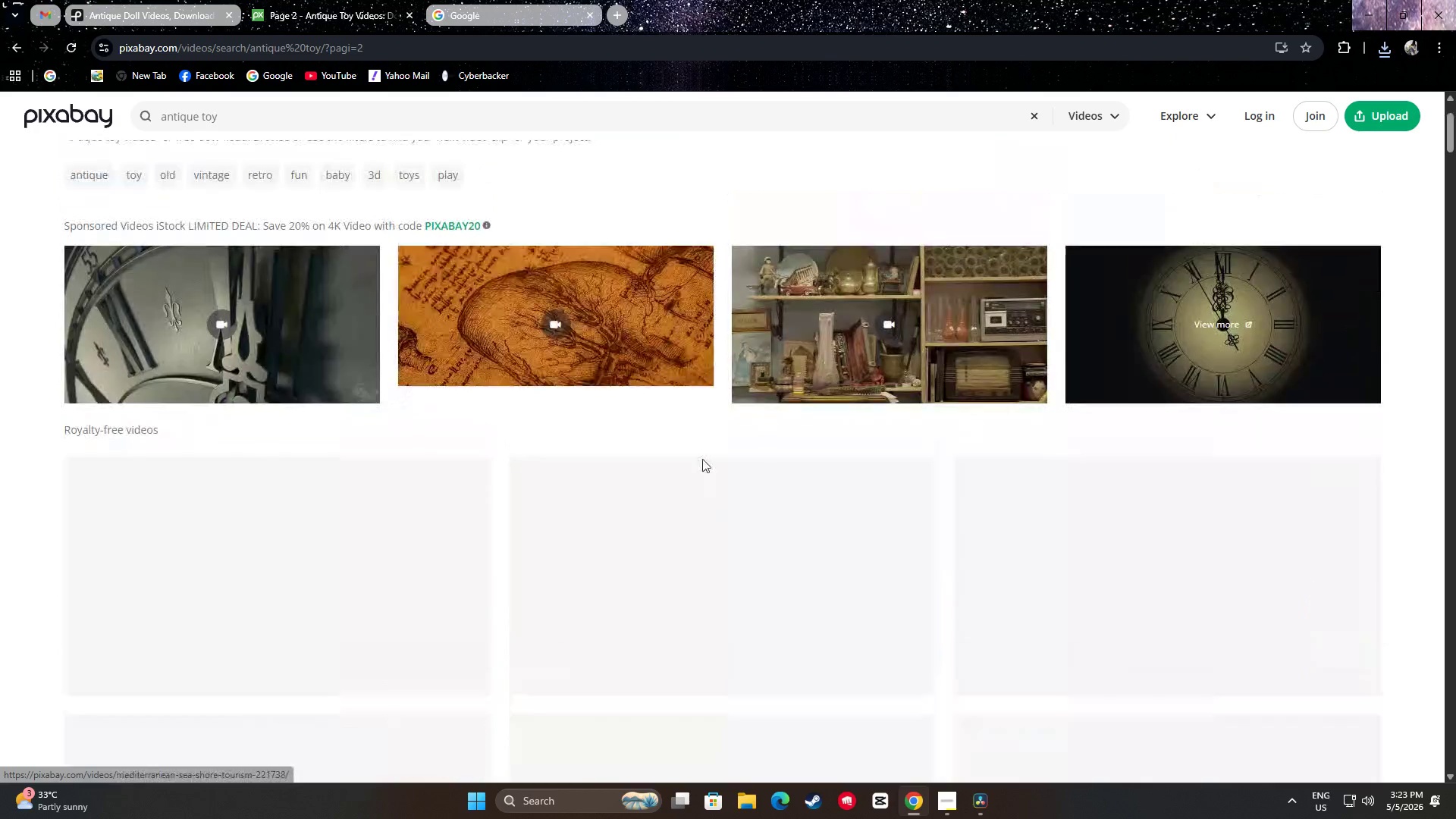 
scroll: coordinate [25, 449], scroll_direction: down, amount: 5.0
 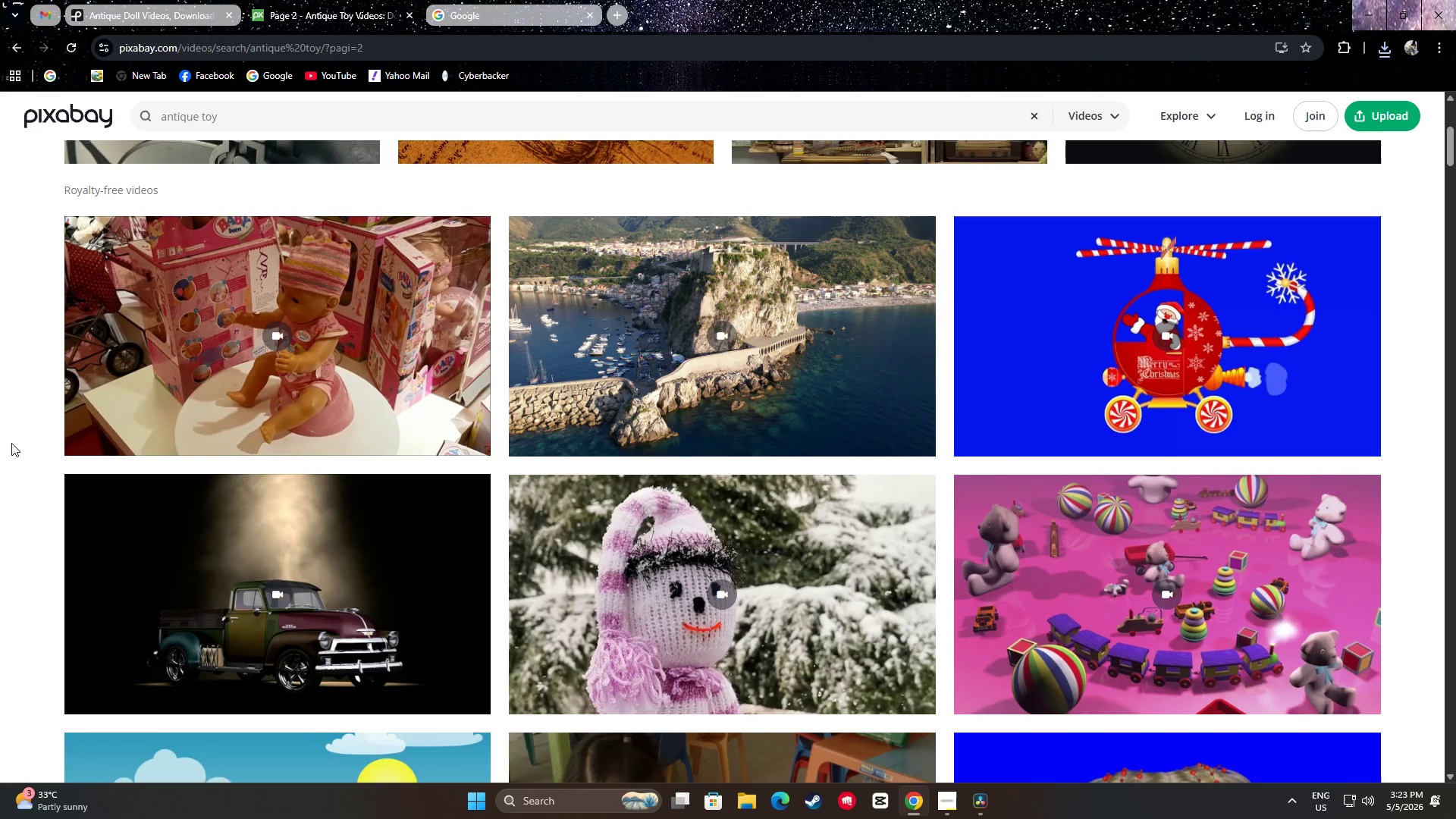 
scroll: coordinate [17, 433], scroll_direction: up, amount: 4.0
 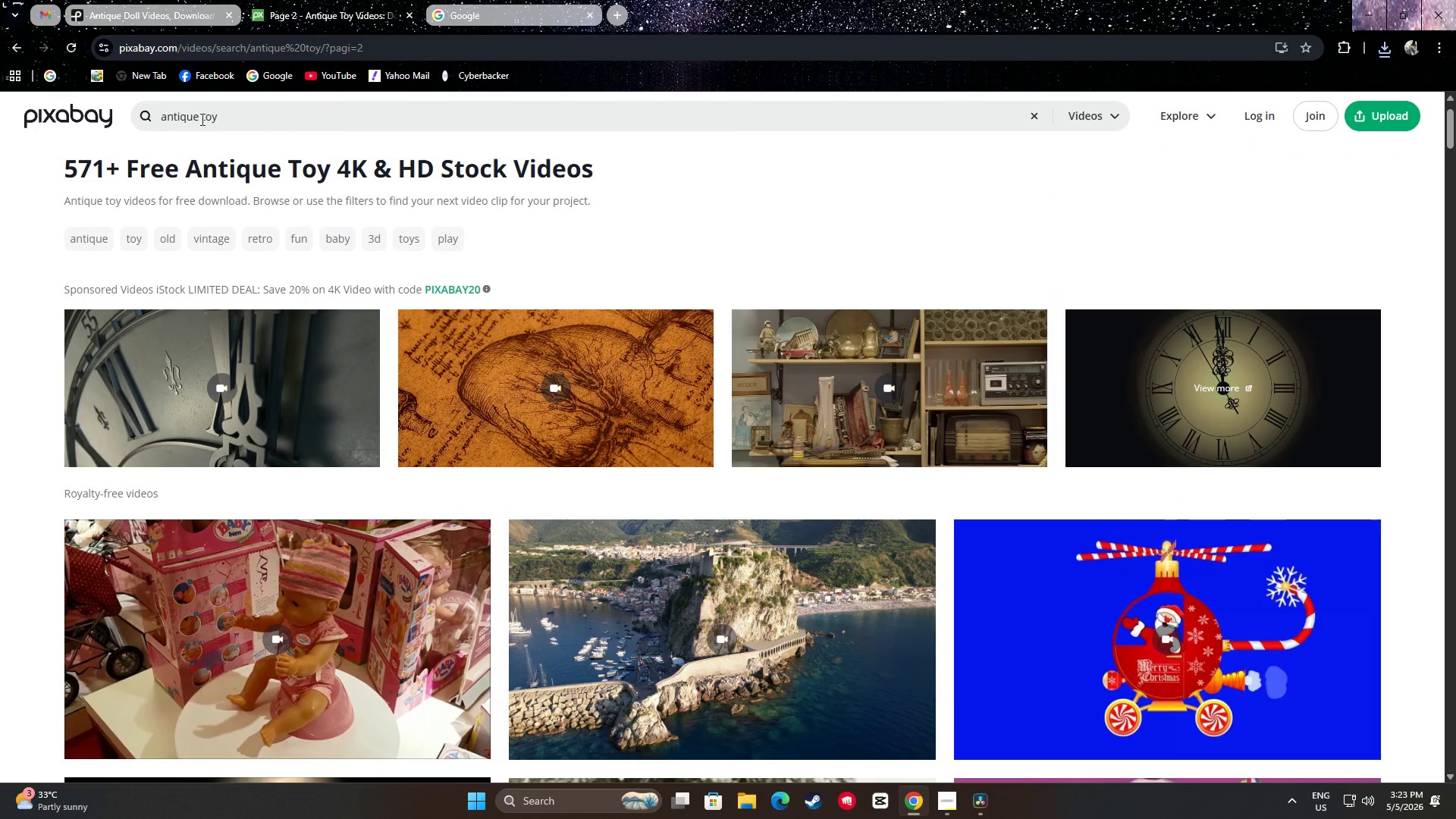 
left_click([201, 119])
 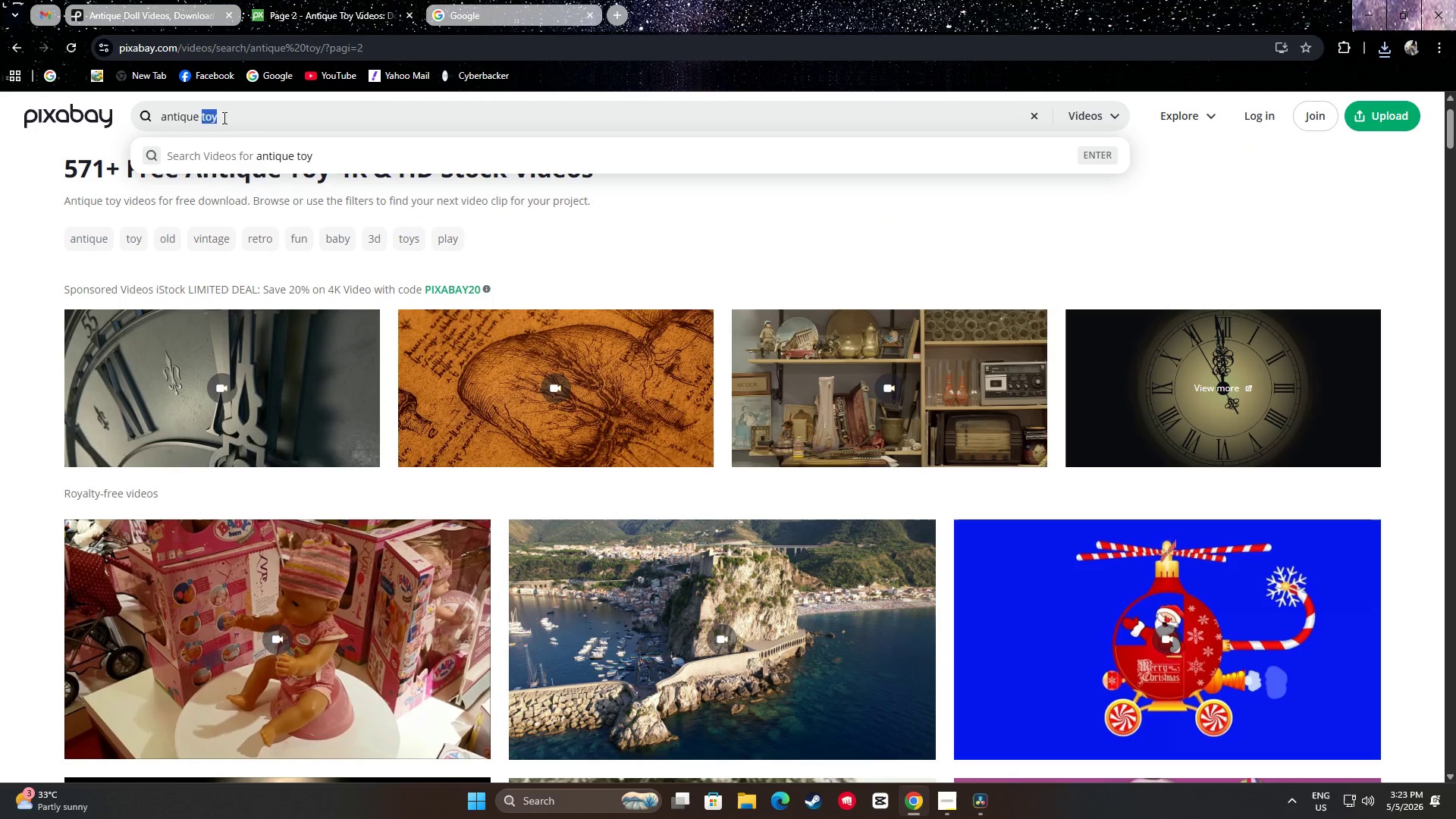 
triple_click([224, 118])
 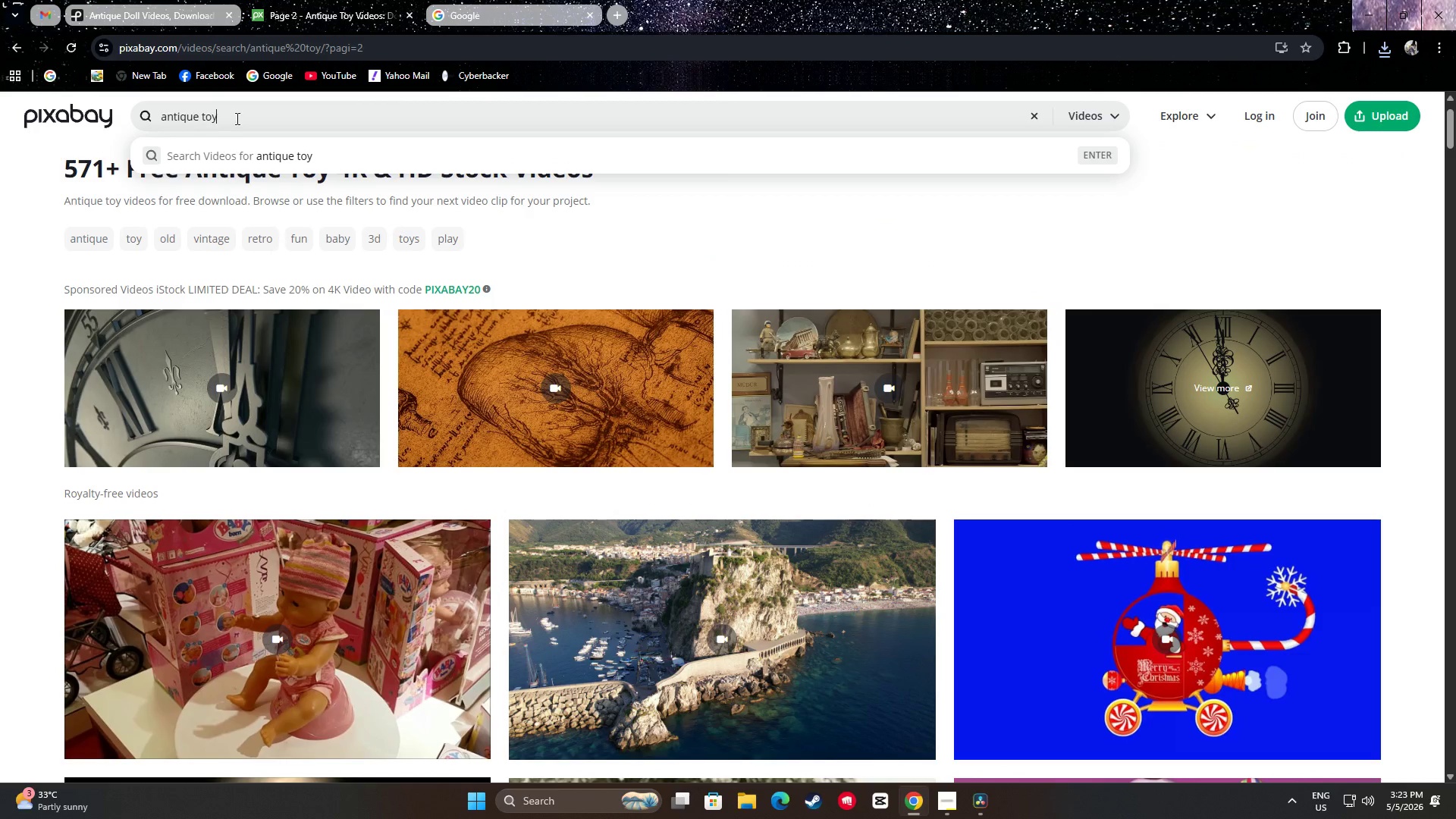 
type( boqtiq)
key(Backspace)
key(Backspace)
key(Backspace)
key(Backspace)
type(tique)
 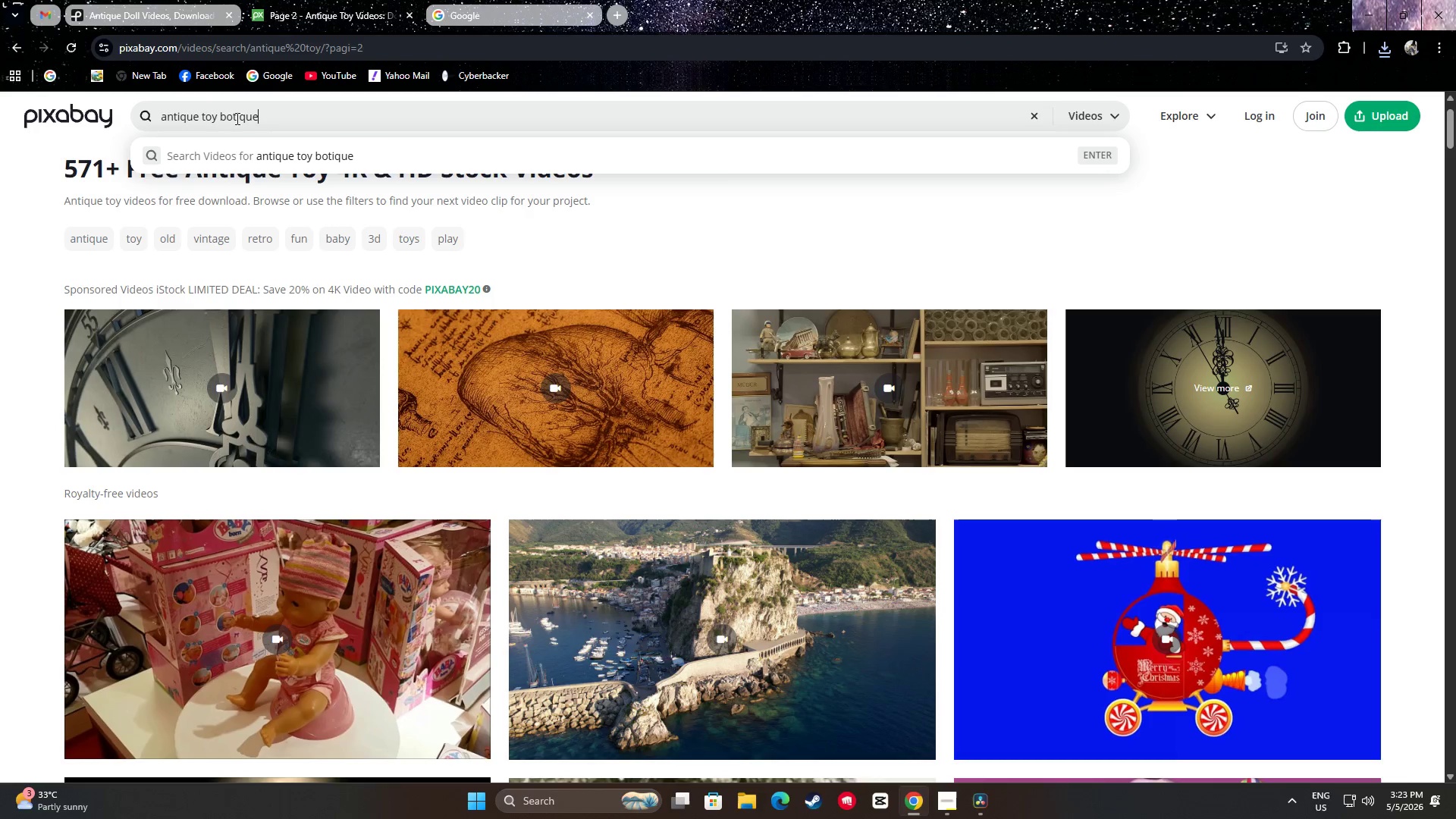 
key(Enter)
 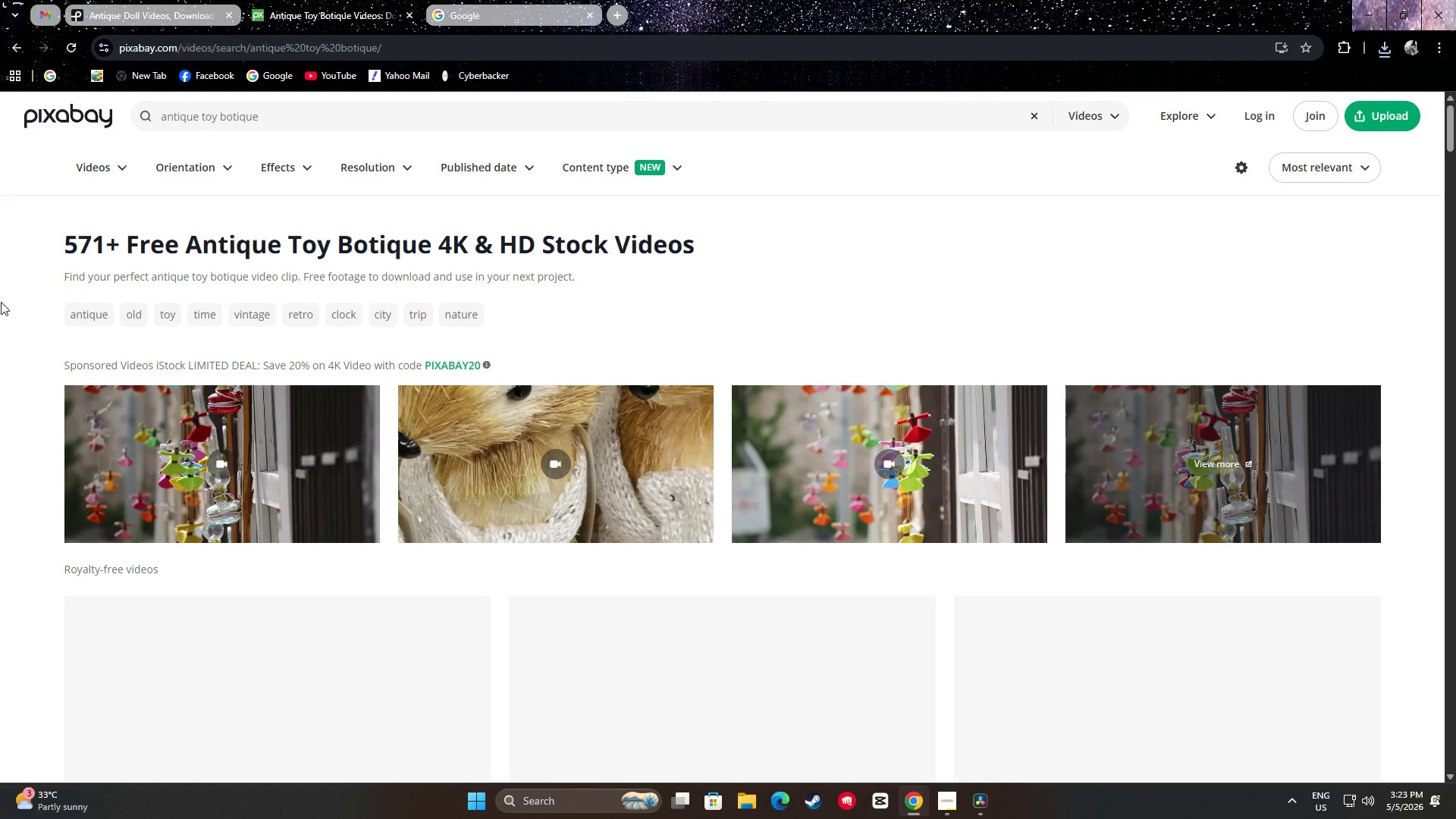 
scroll: coordinate [0, 284], scroll_direction: down, amount: 15.0
 